 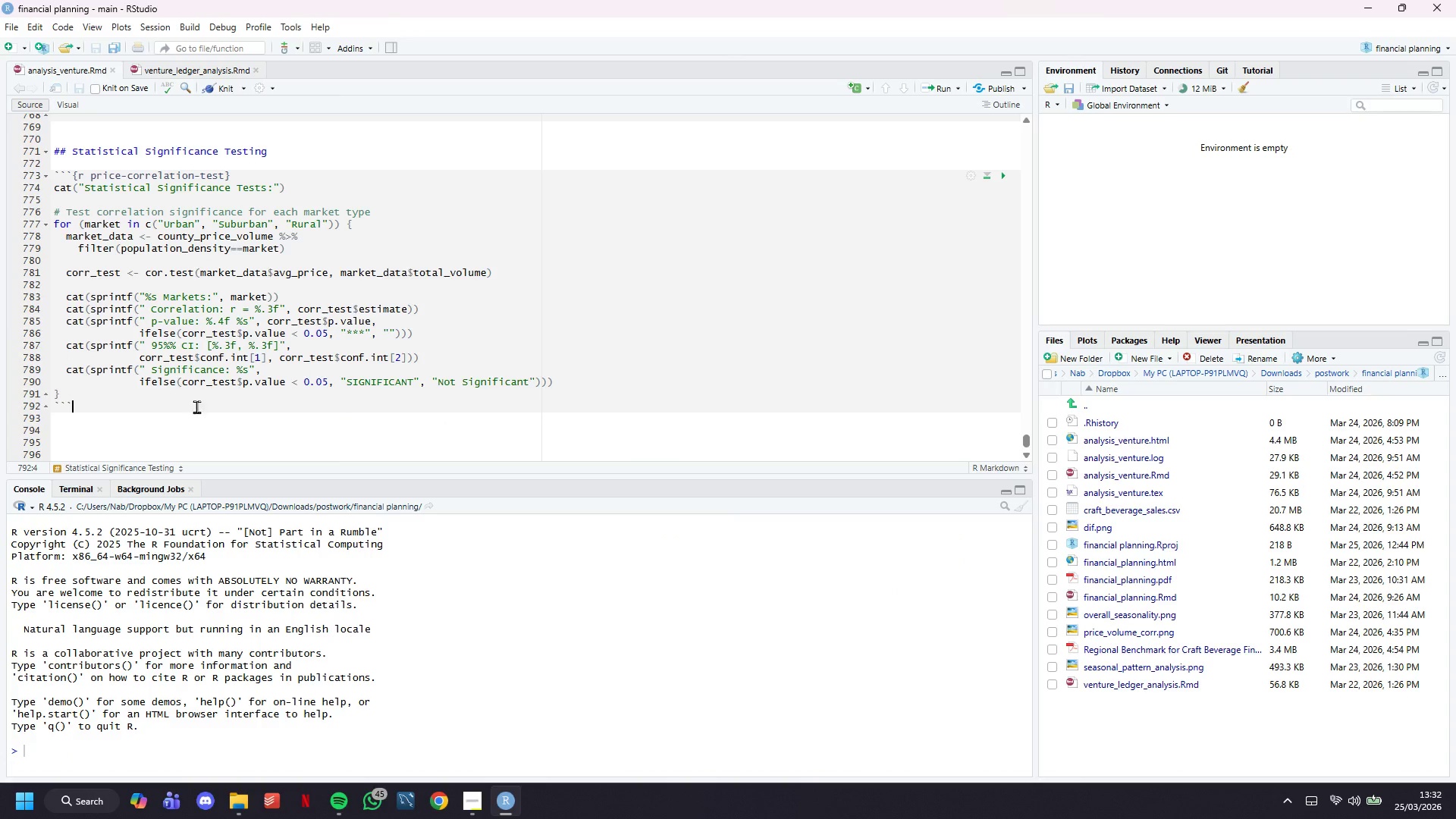 
key(Enter)
 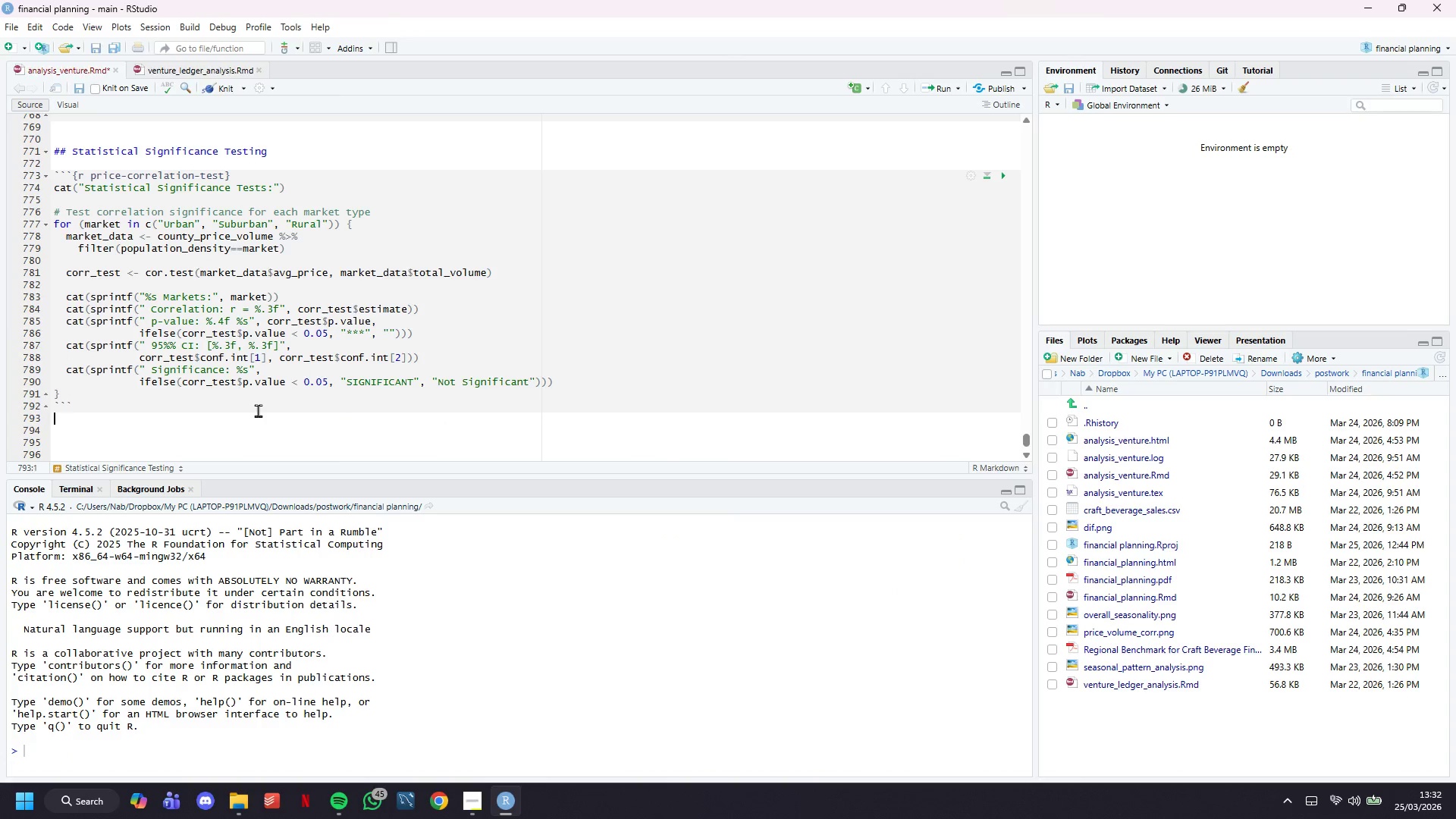 
key(Enter)
 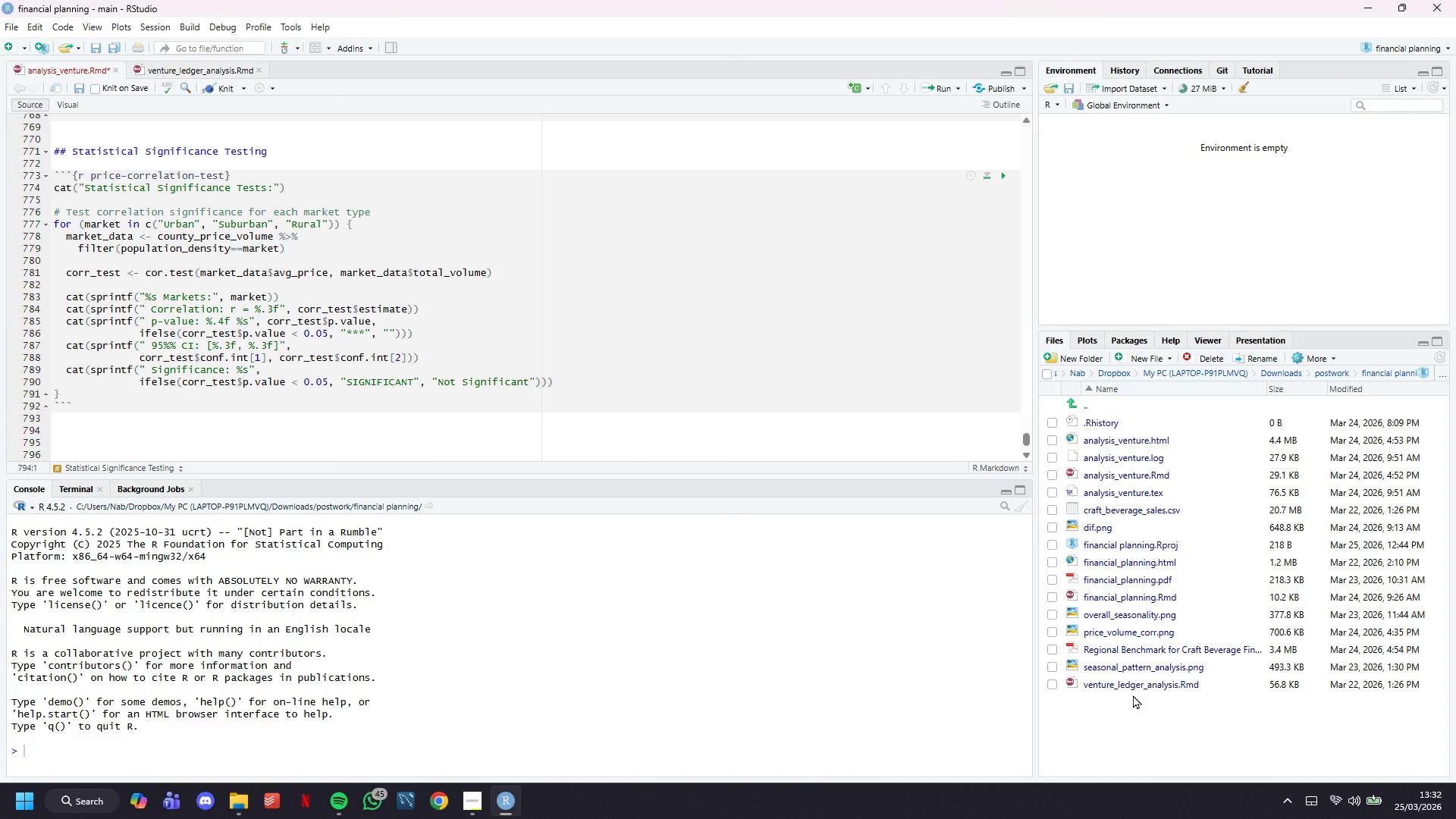 
type(# Predcitive R)
 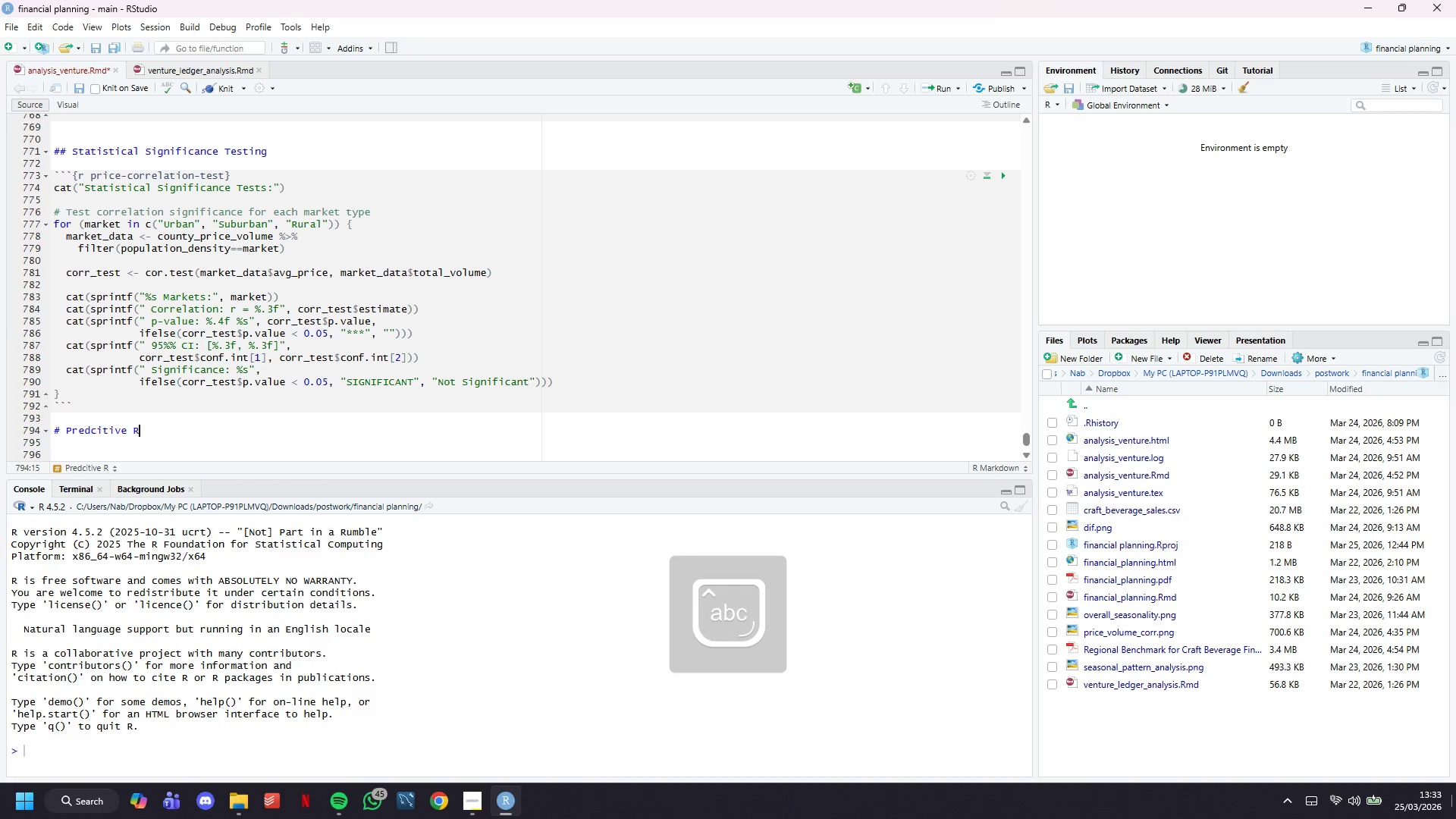 
type(evenue Model)
 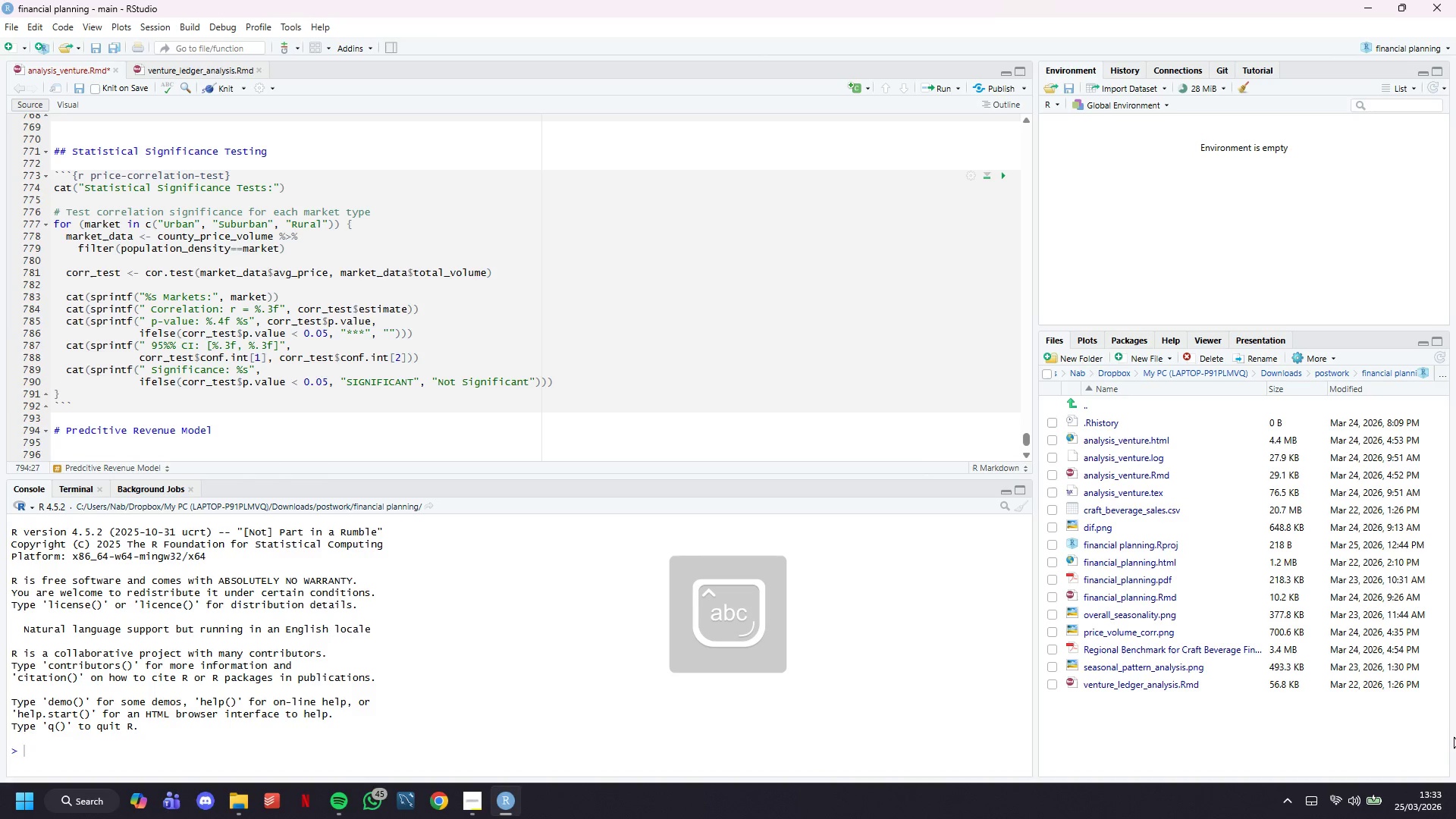 
key(Enter)
 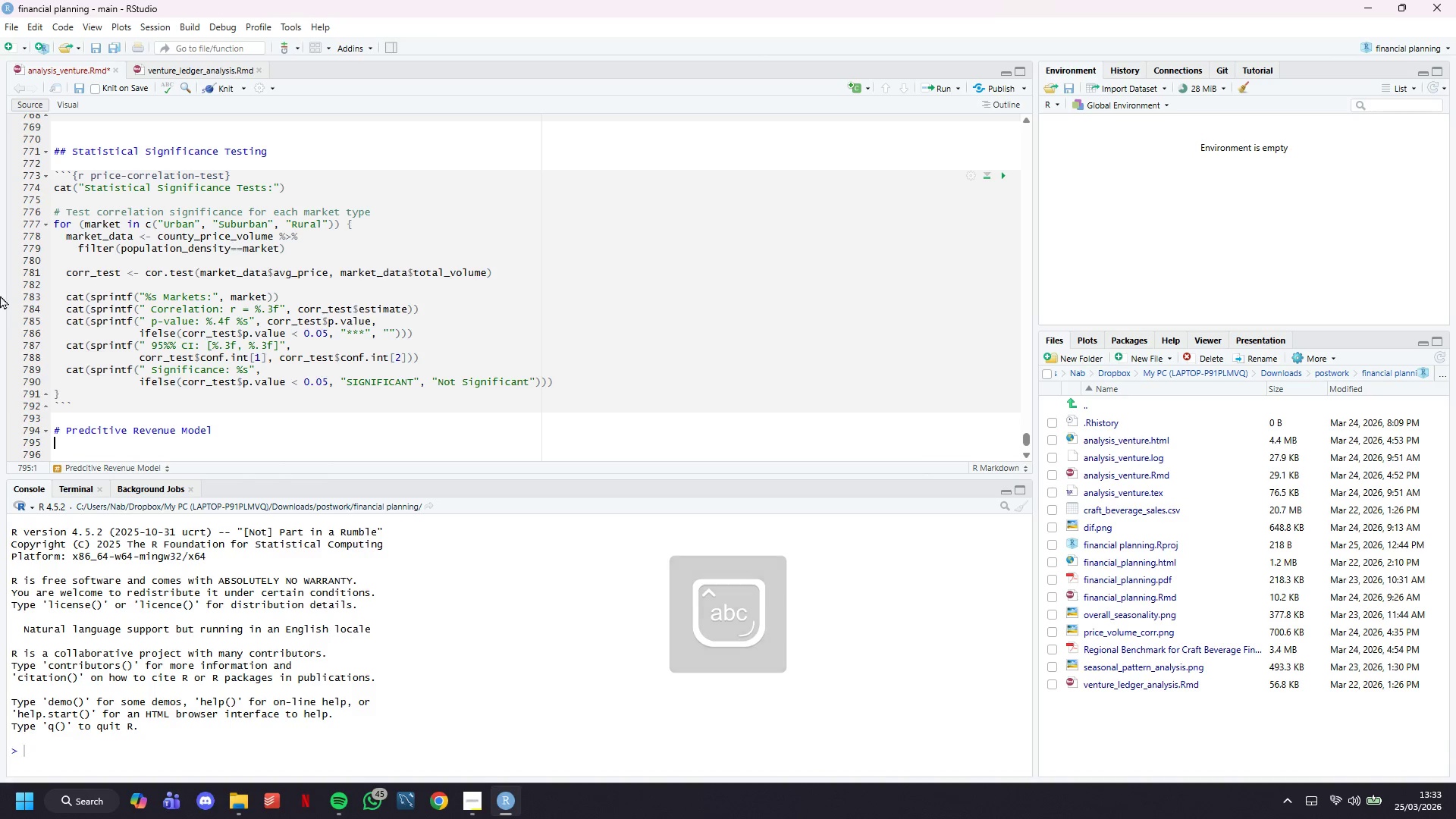 
scroll: coordinate [442, 266], scroll_direction: down, amount: 6.0
 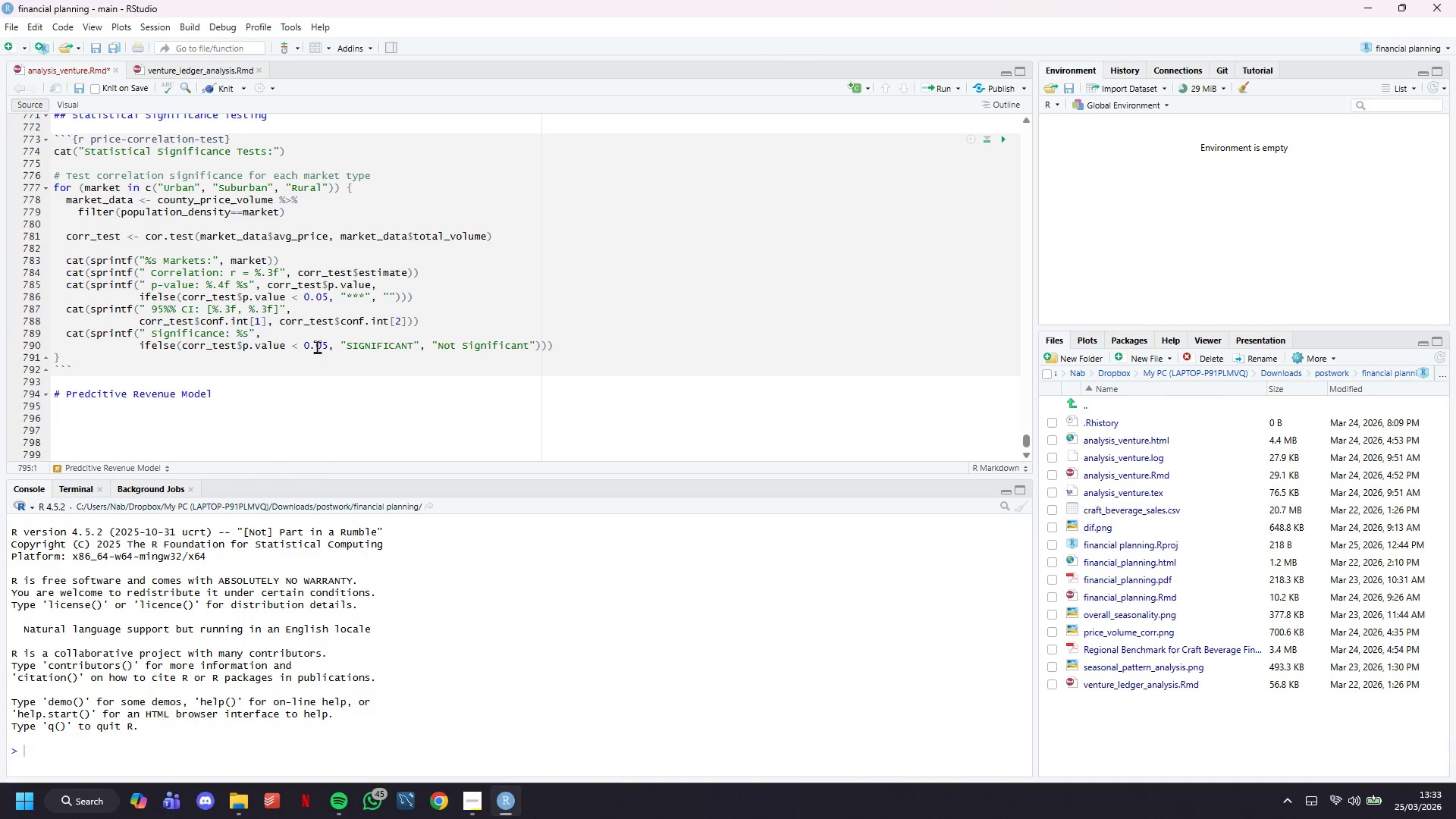 
key(Enter)
 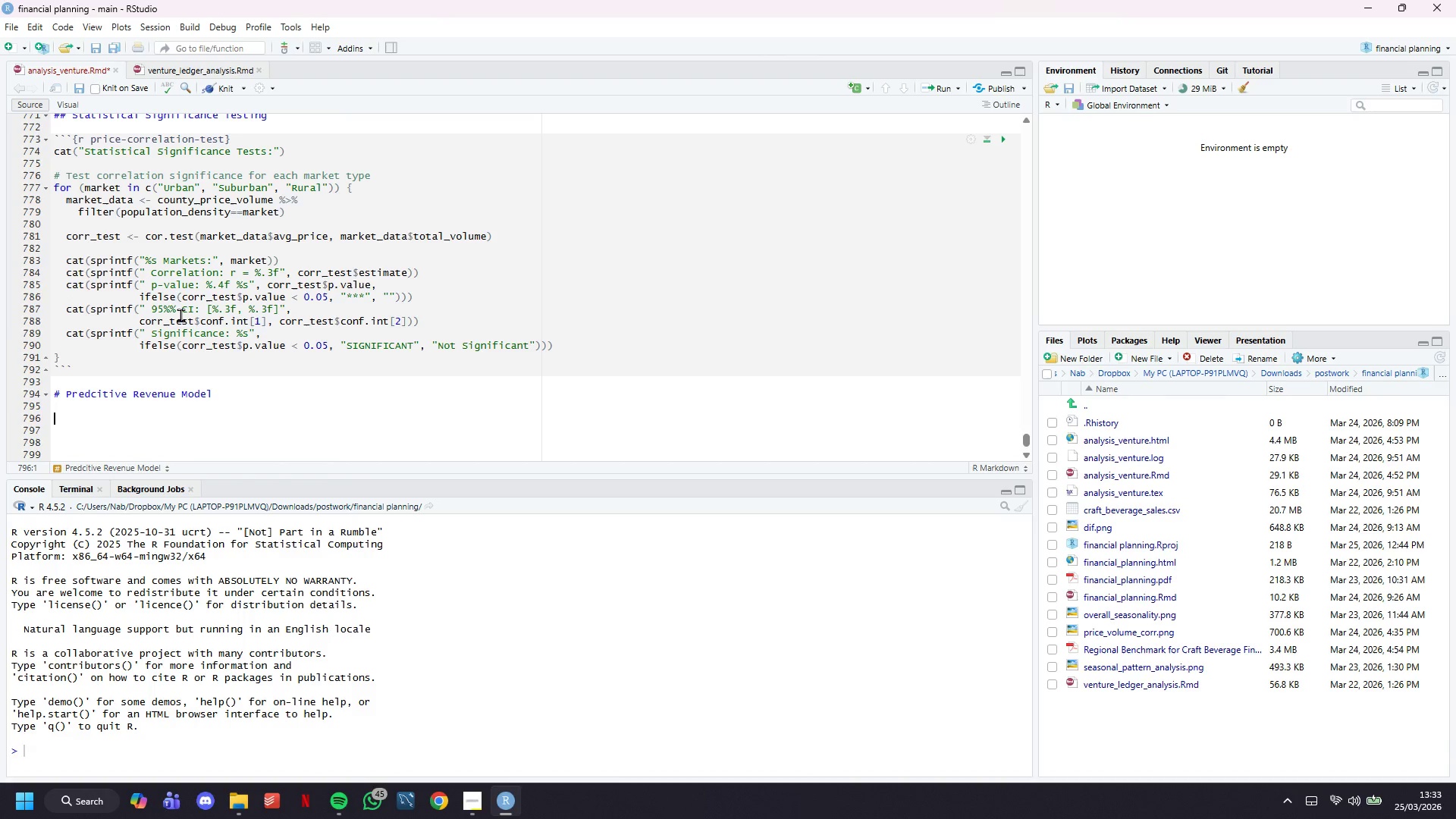 
type(****)
 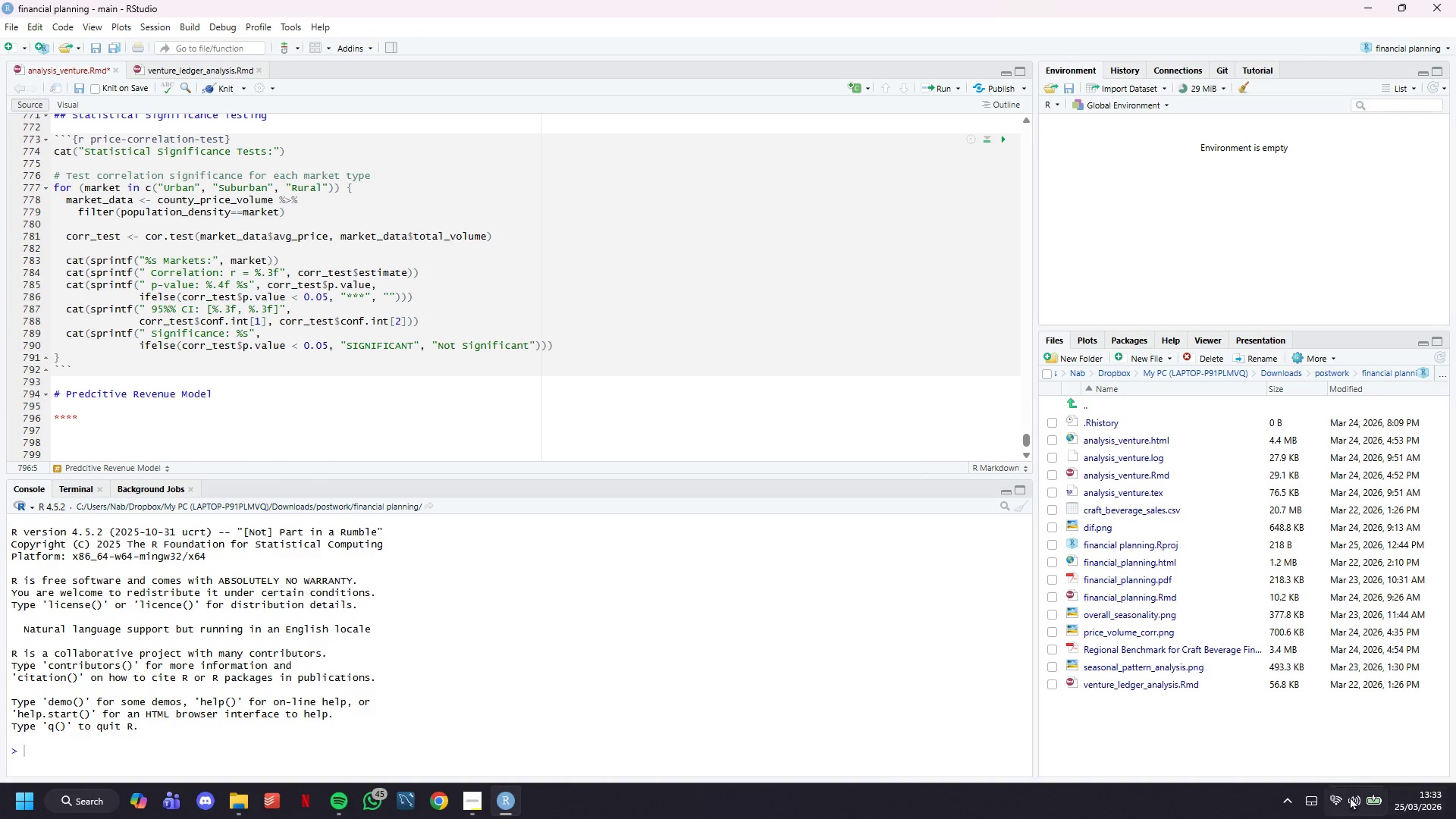 
key(ArrowLeft)
 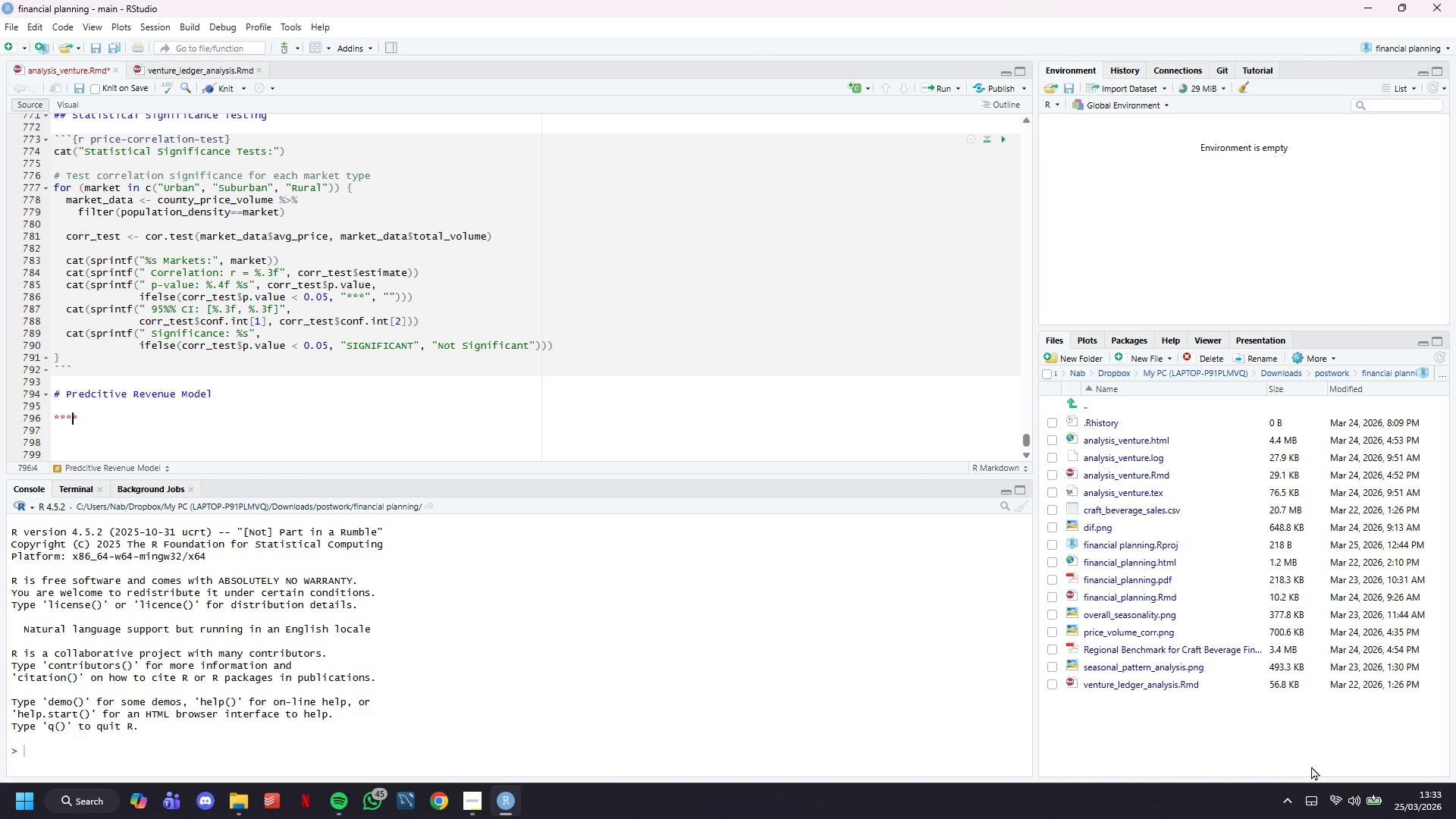 
key(ArrowLeft)
 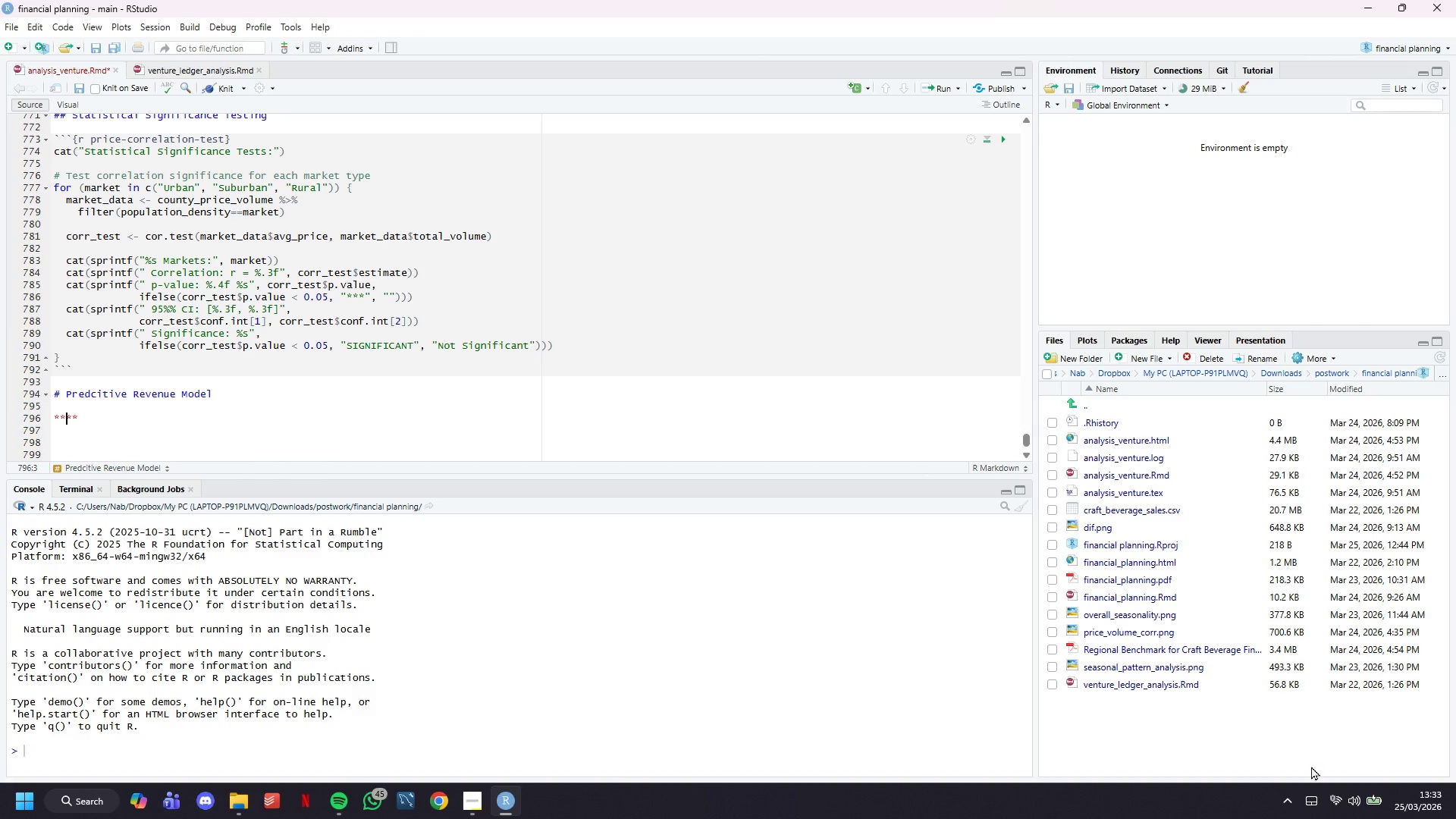 
type(Revenue )
 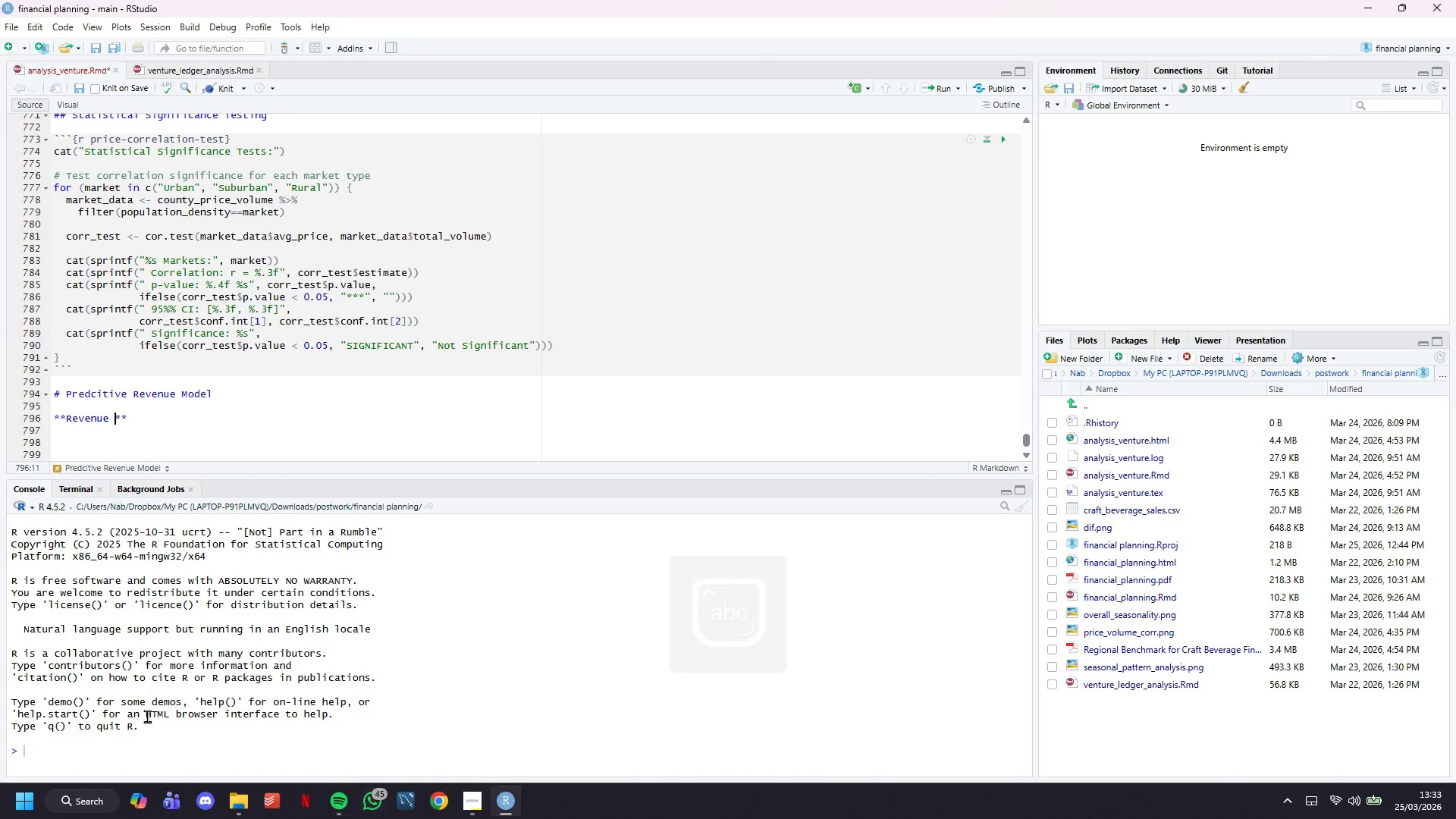 
key(Backspace)
key(Backspace)
key(Backspace)
key(Backspace)
key(Backspace)
key(Backspace)
key(Backspace)
type(EQUIREMENT: Create a predictive regression model)
 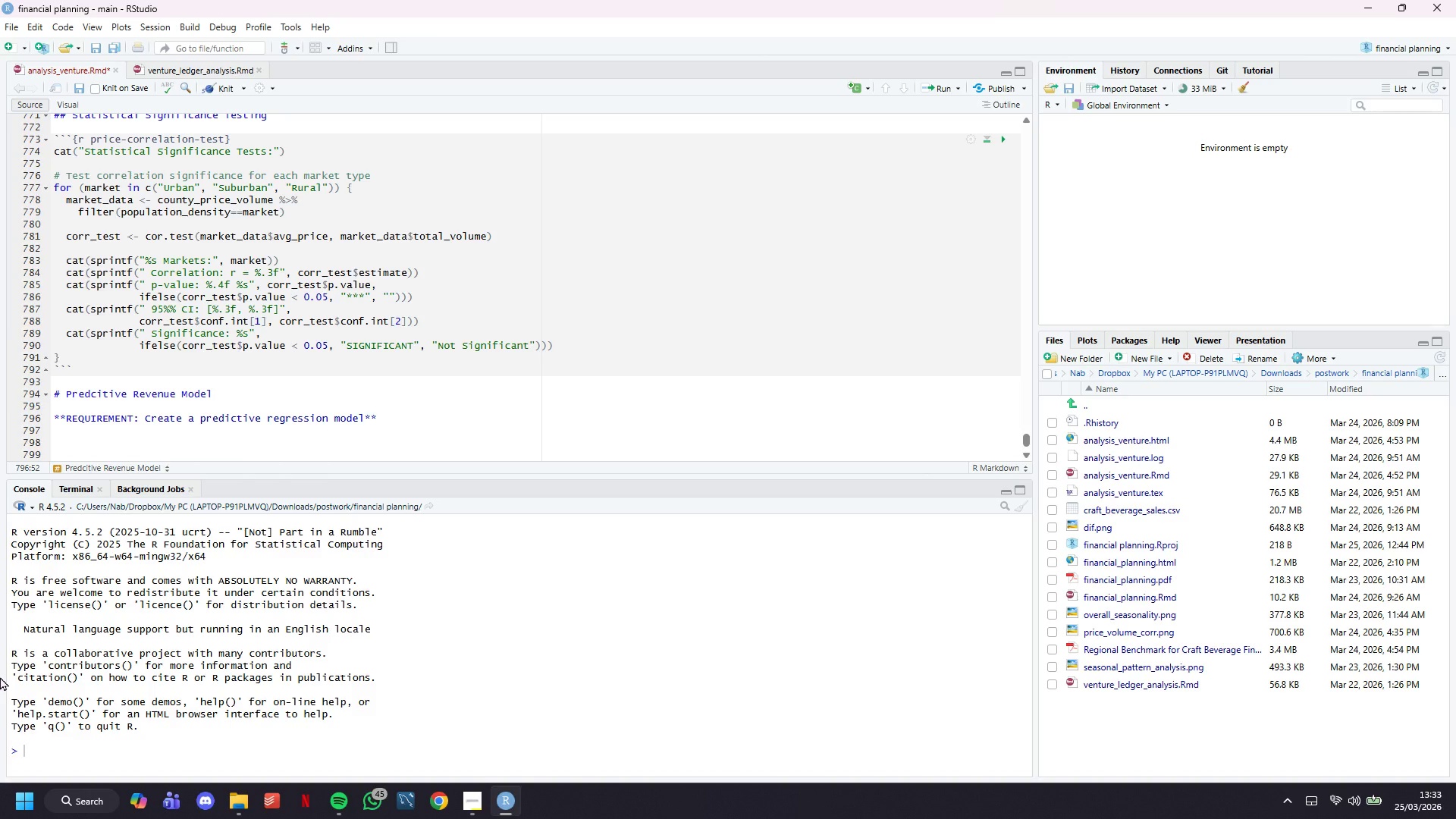 
wait(58.38)
 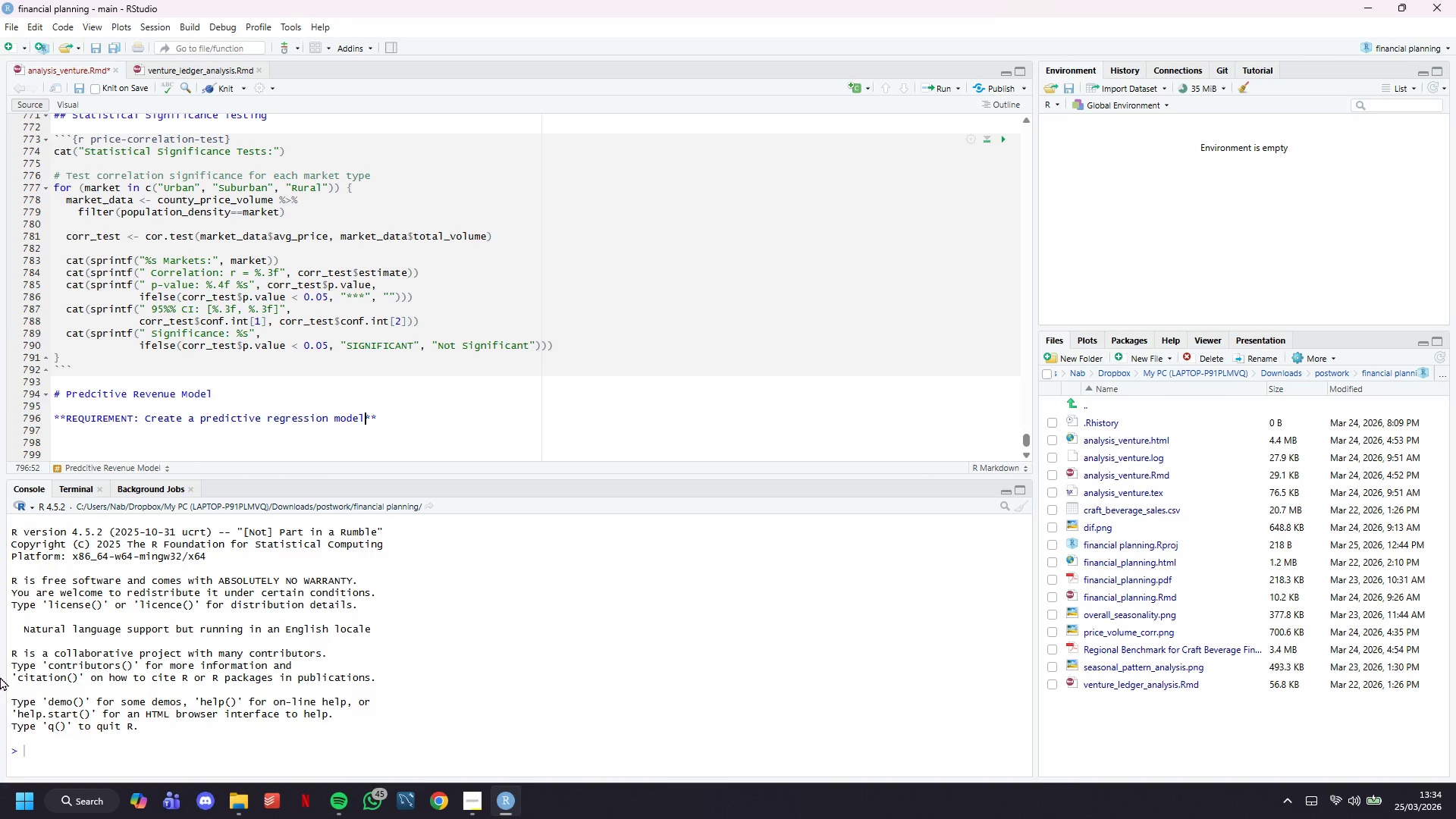 
type( that estimates expected monthly revenue for a new entity v)
key(Backspace)
type(based on location (county-level))
 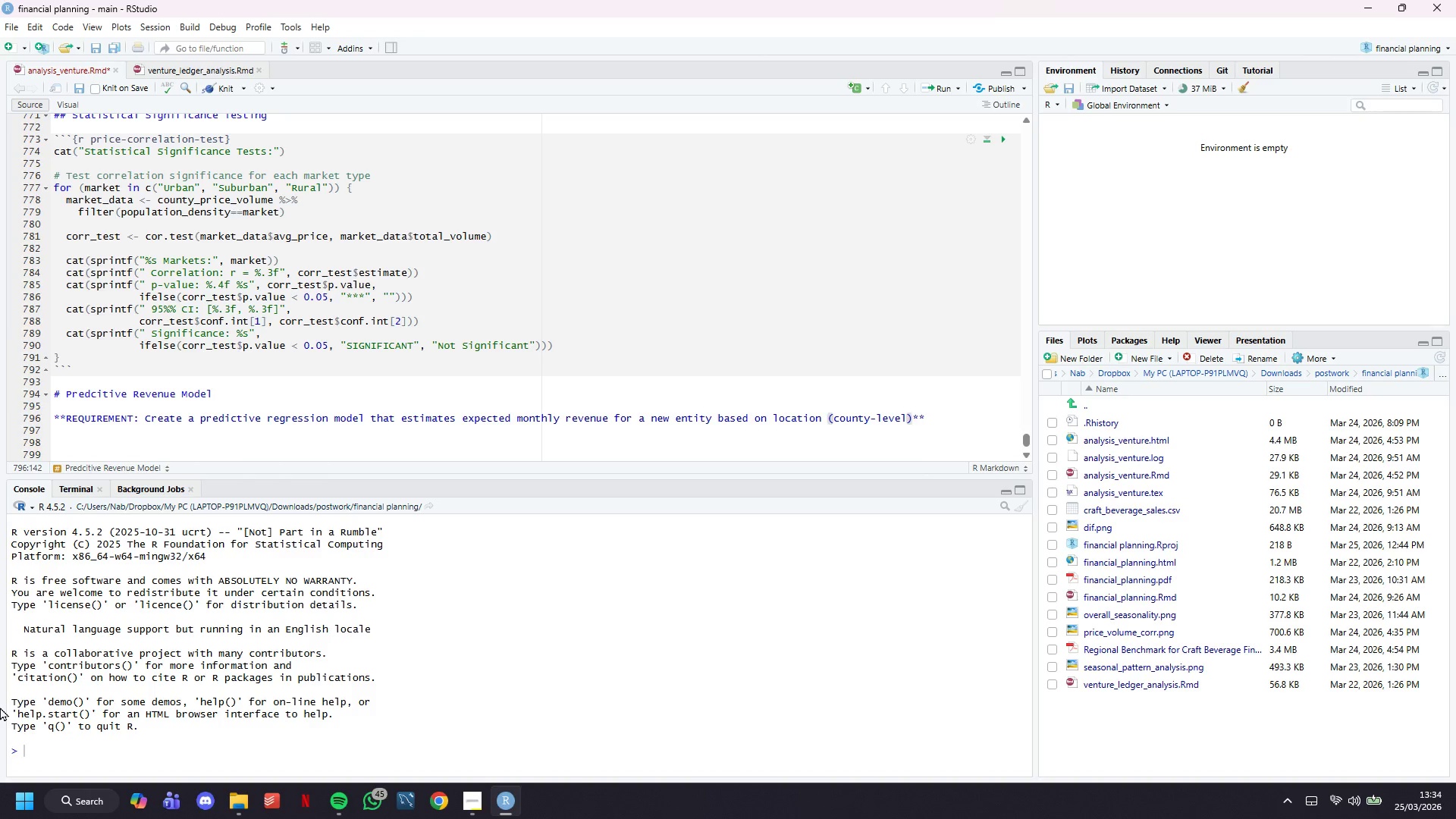 
type( and product category)
 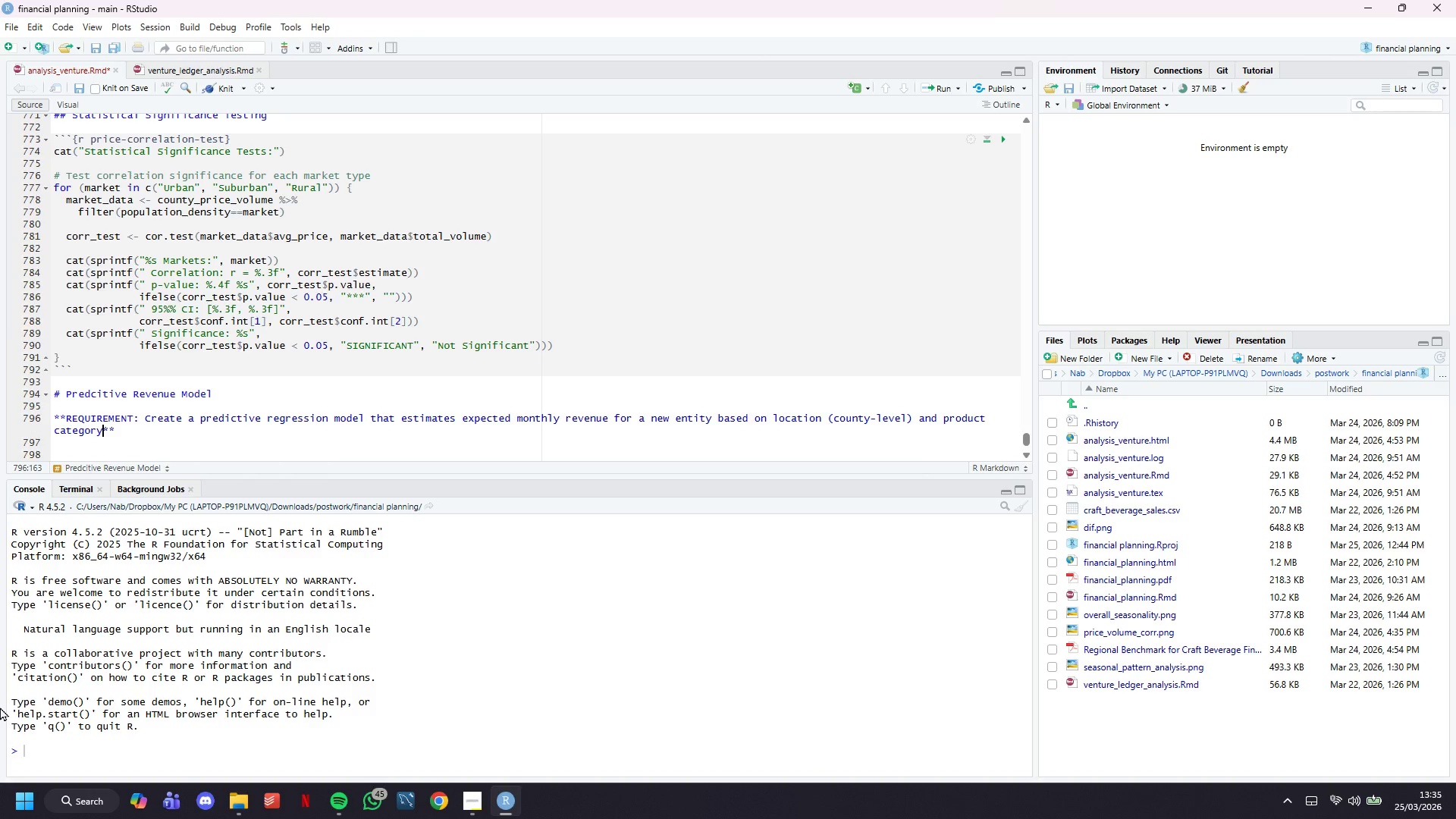 
key(ArrowRight)
 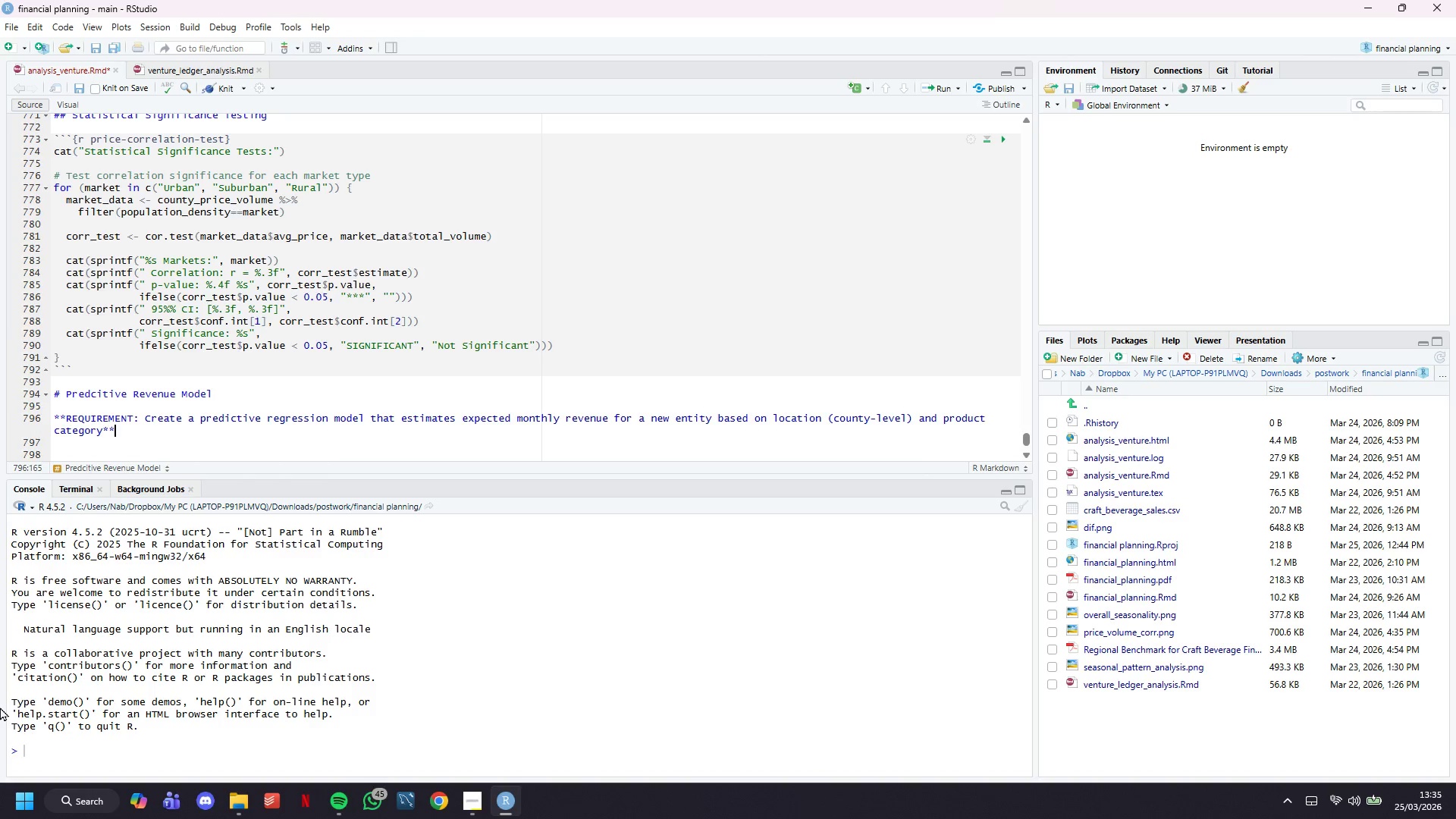 
key(ArrowRight)
 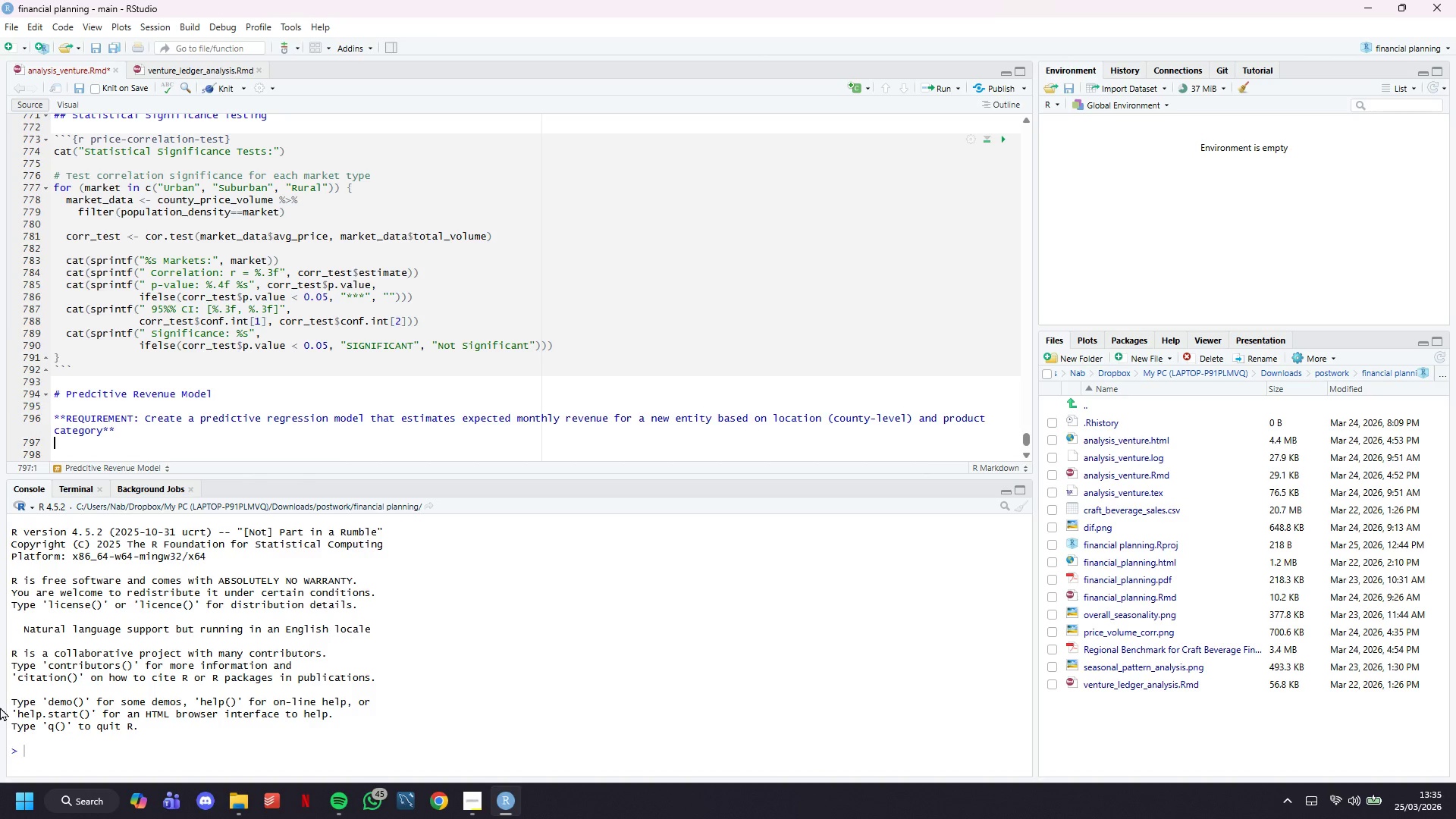 
key(Enter)
 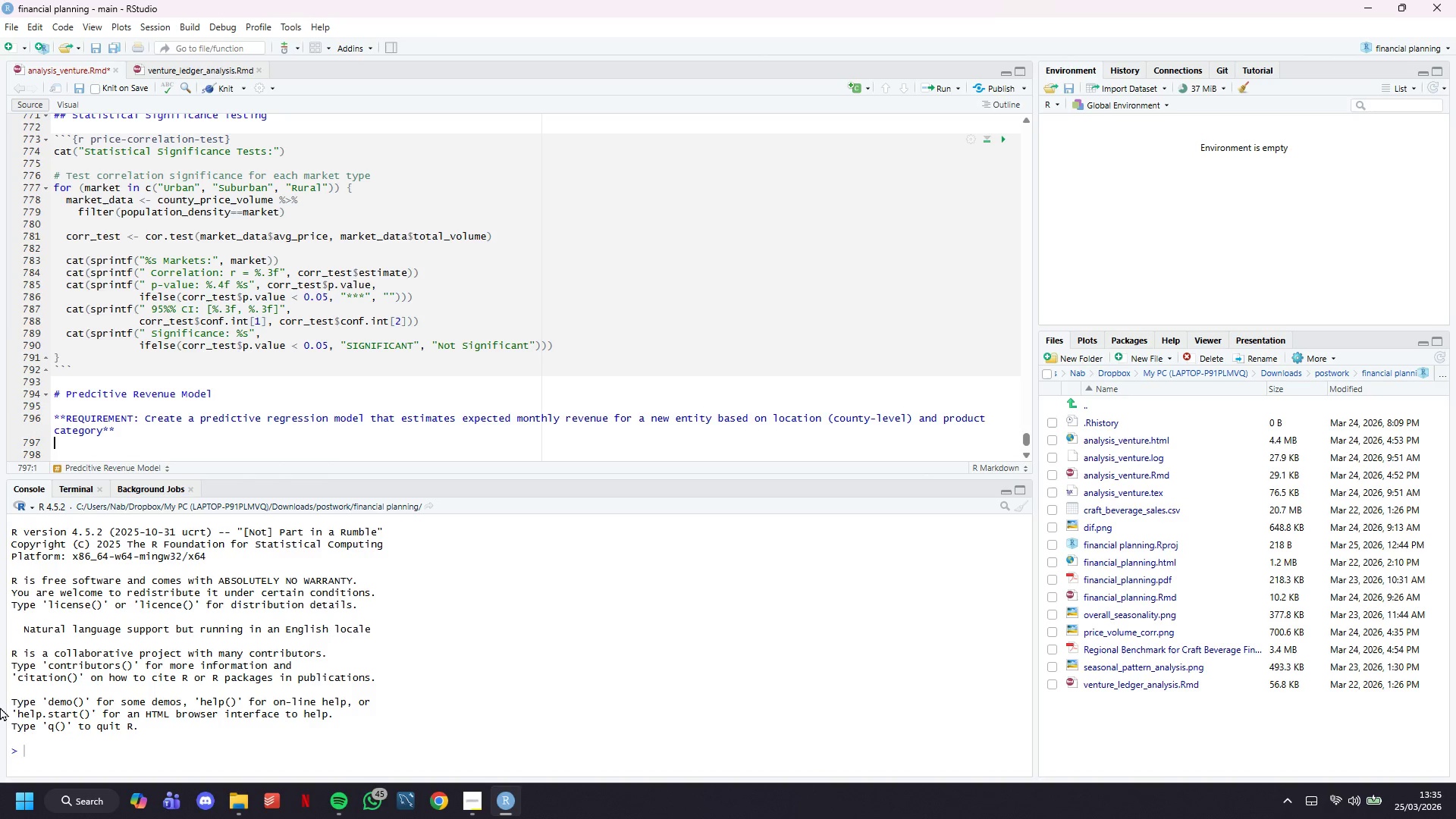 
key(Enter)
 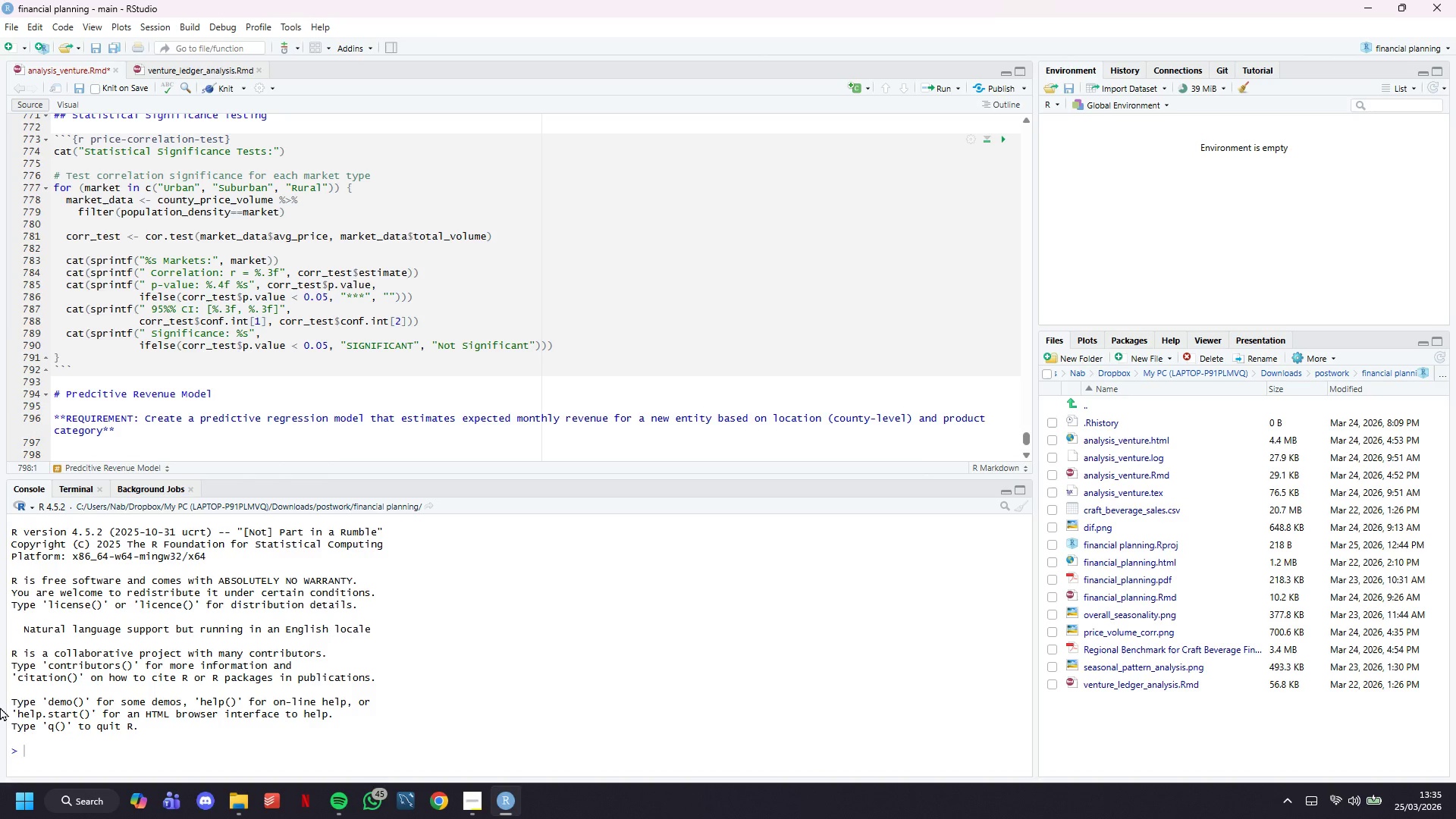 
key(Backquote)
 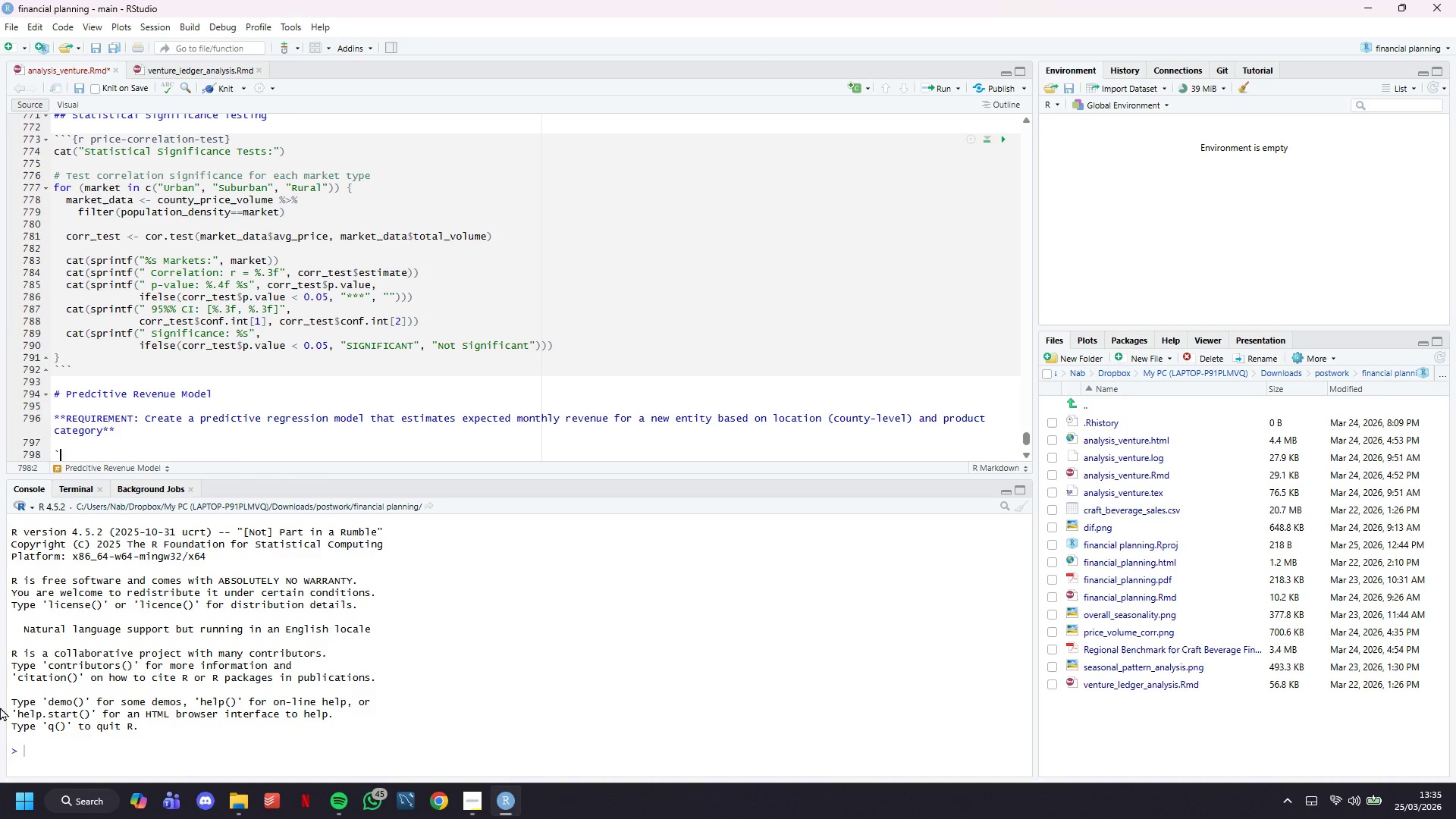 
key(Backquote)
 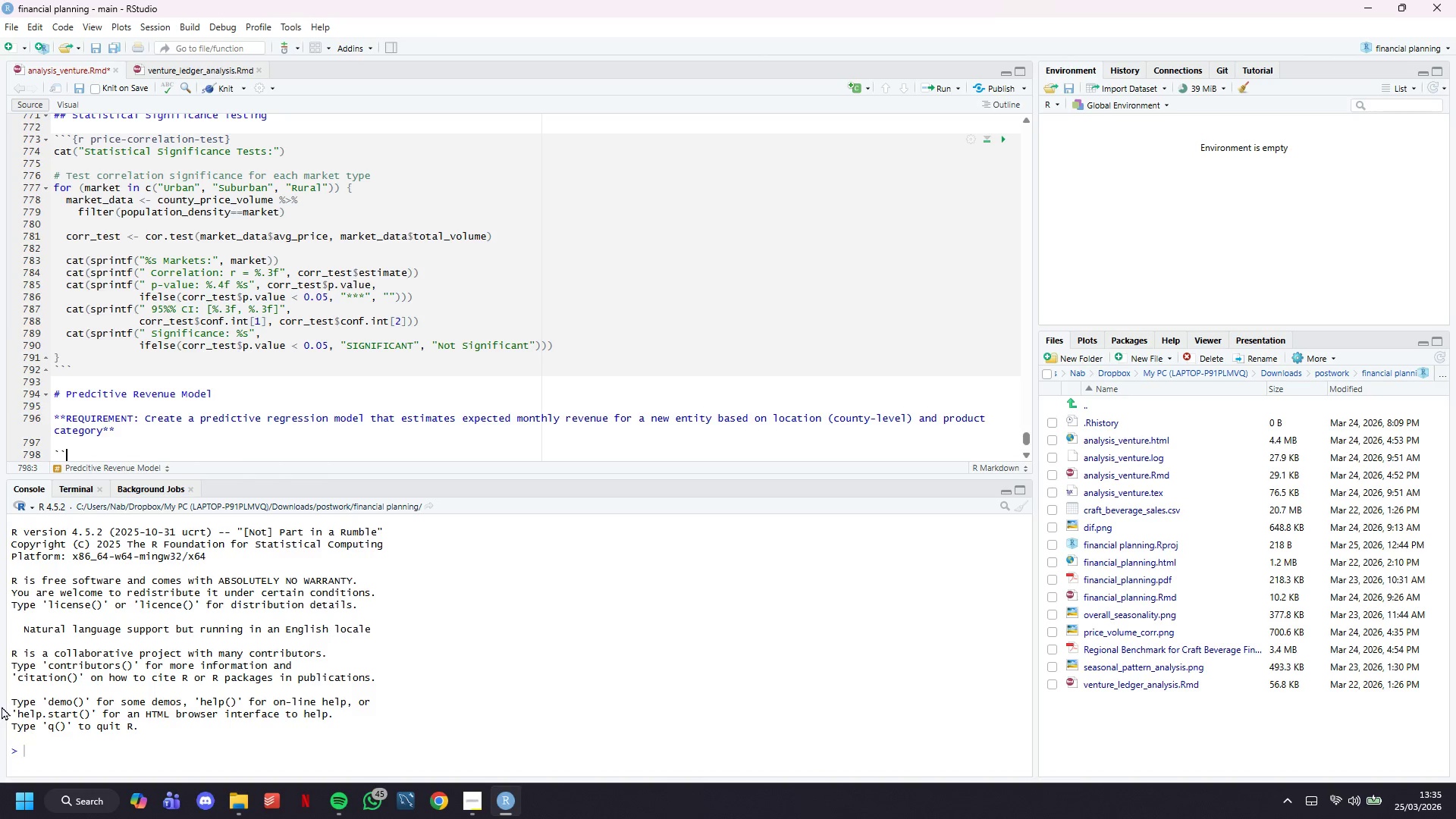 
key(Backquote)
 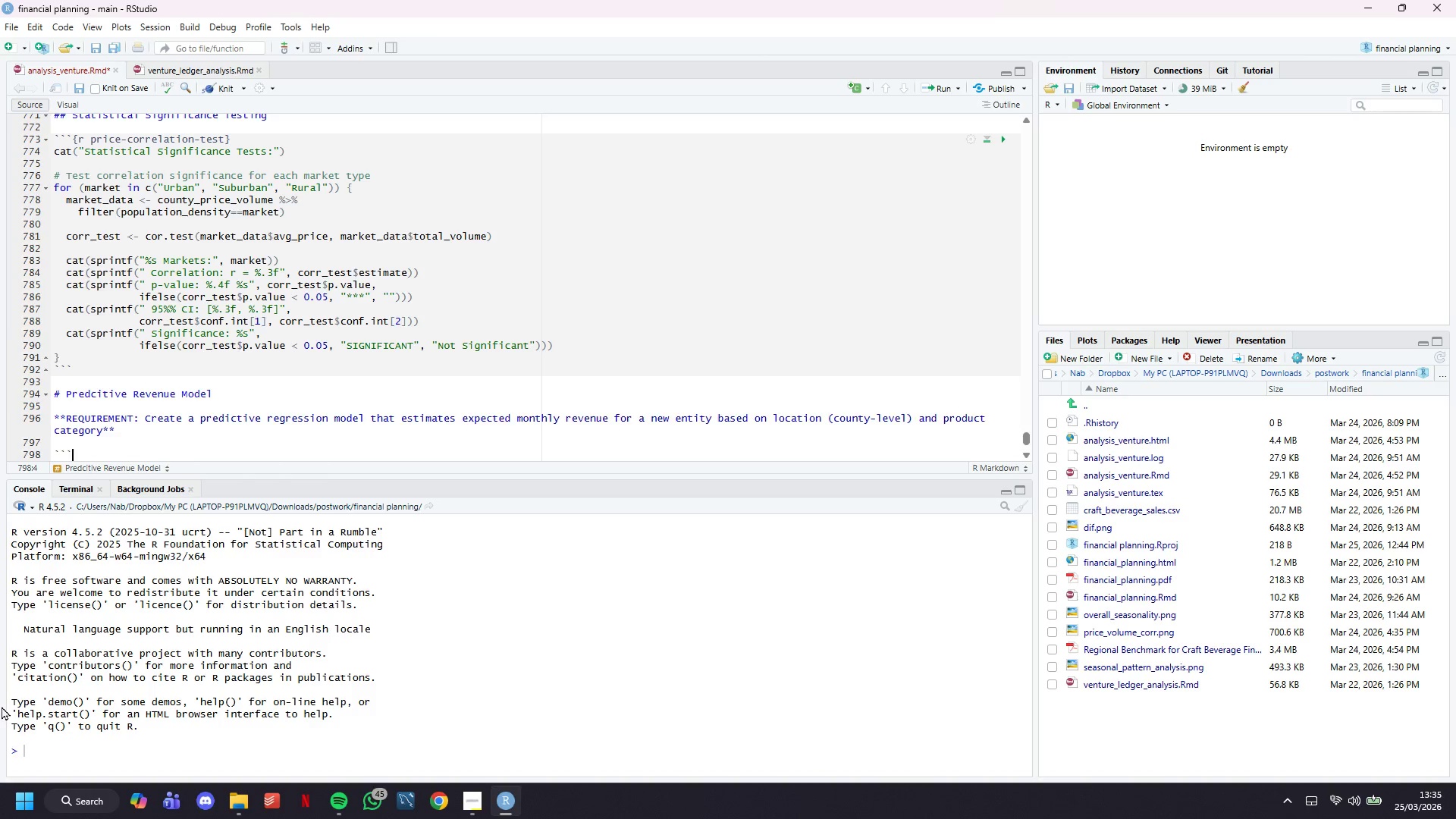 
key(Enter)
 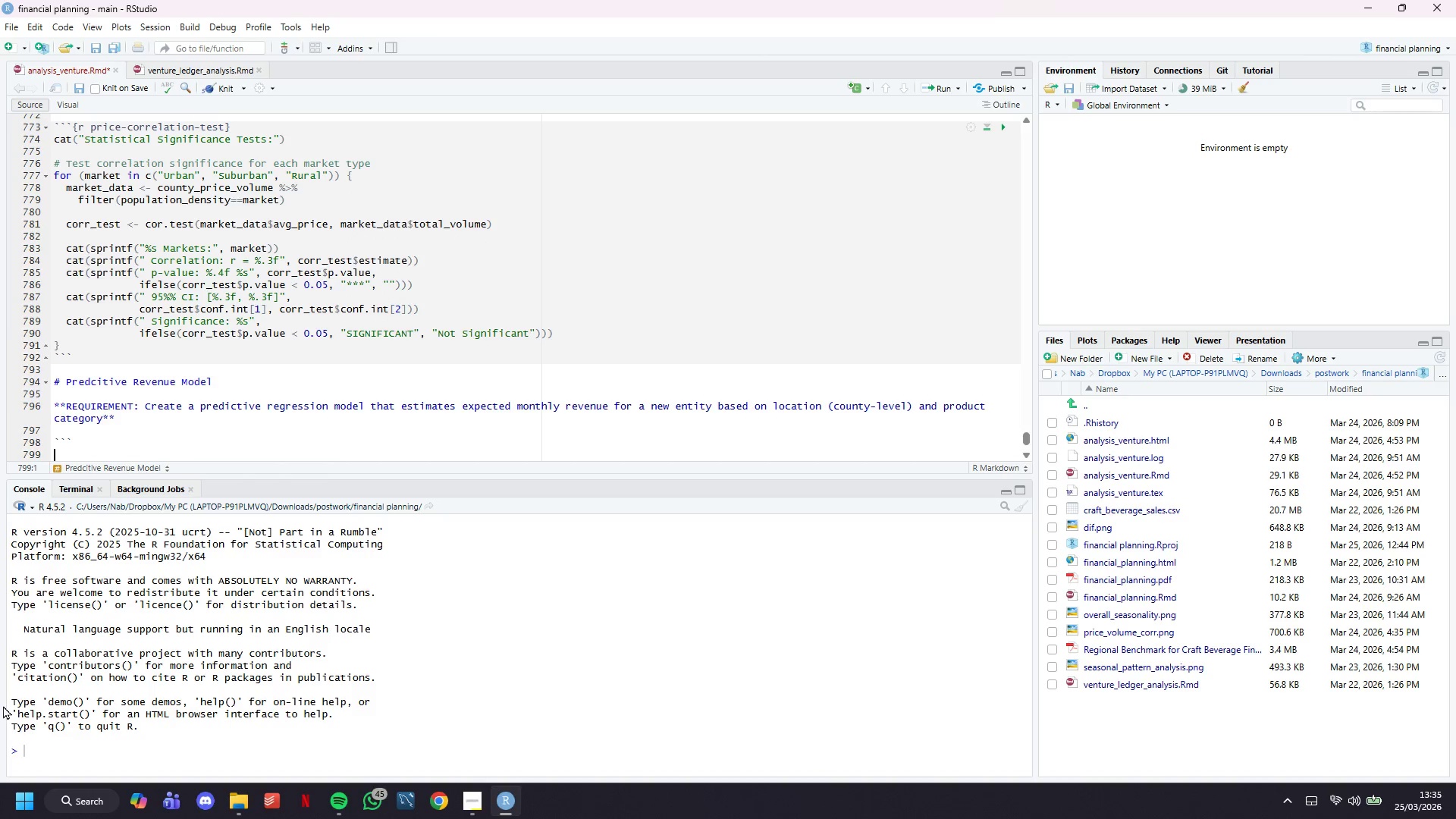 
key(Backquote)
 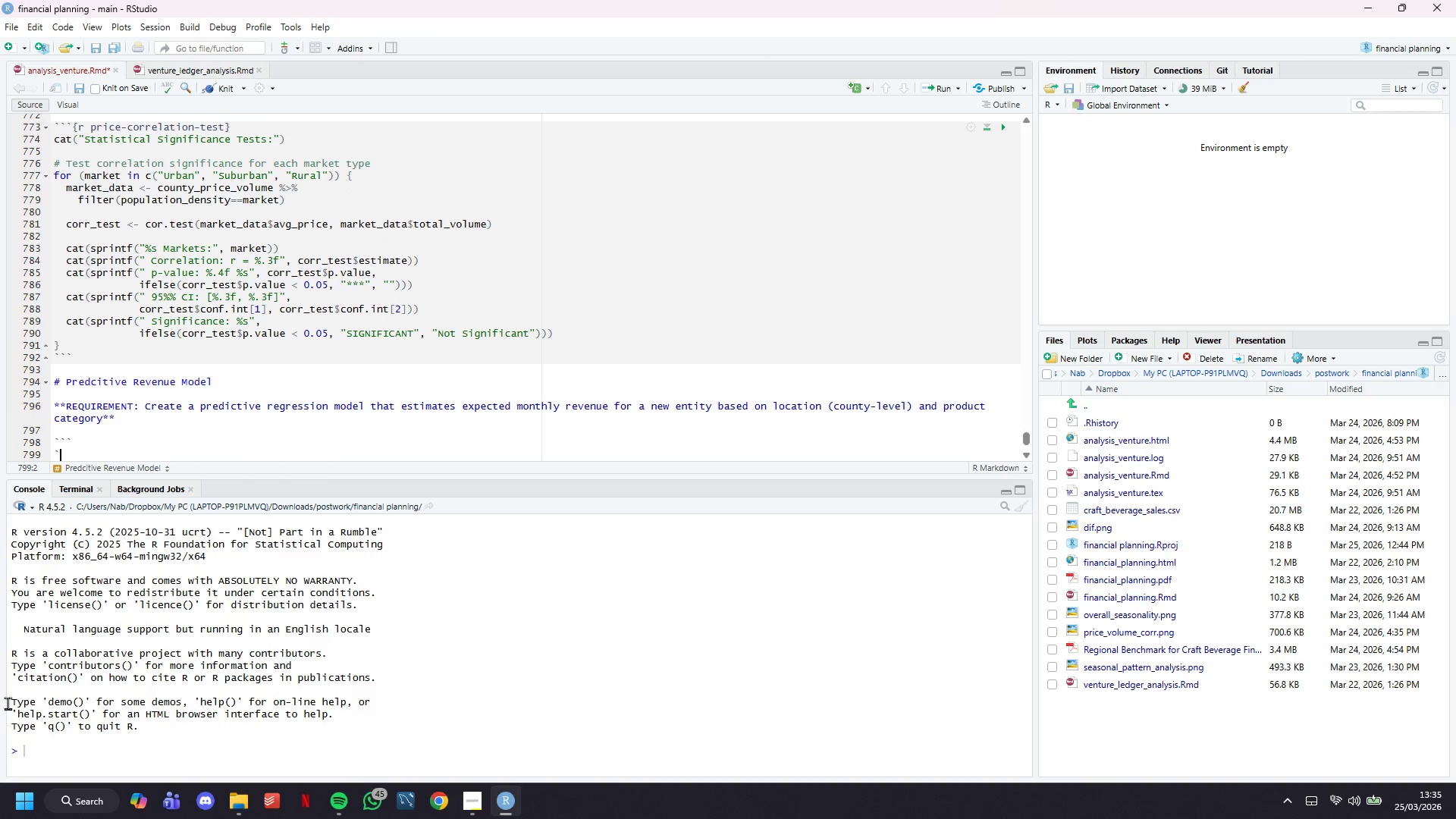 
key(Backquote)
 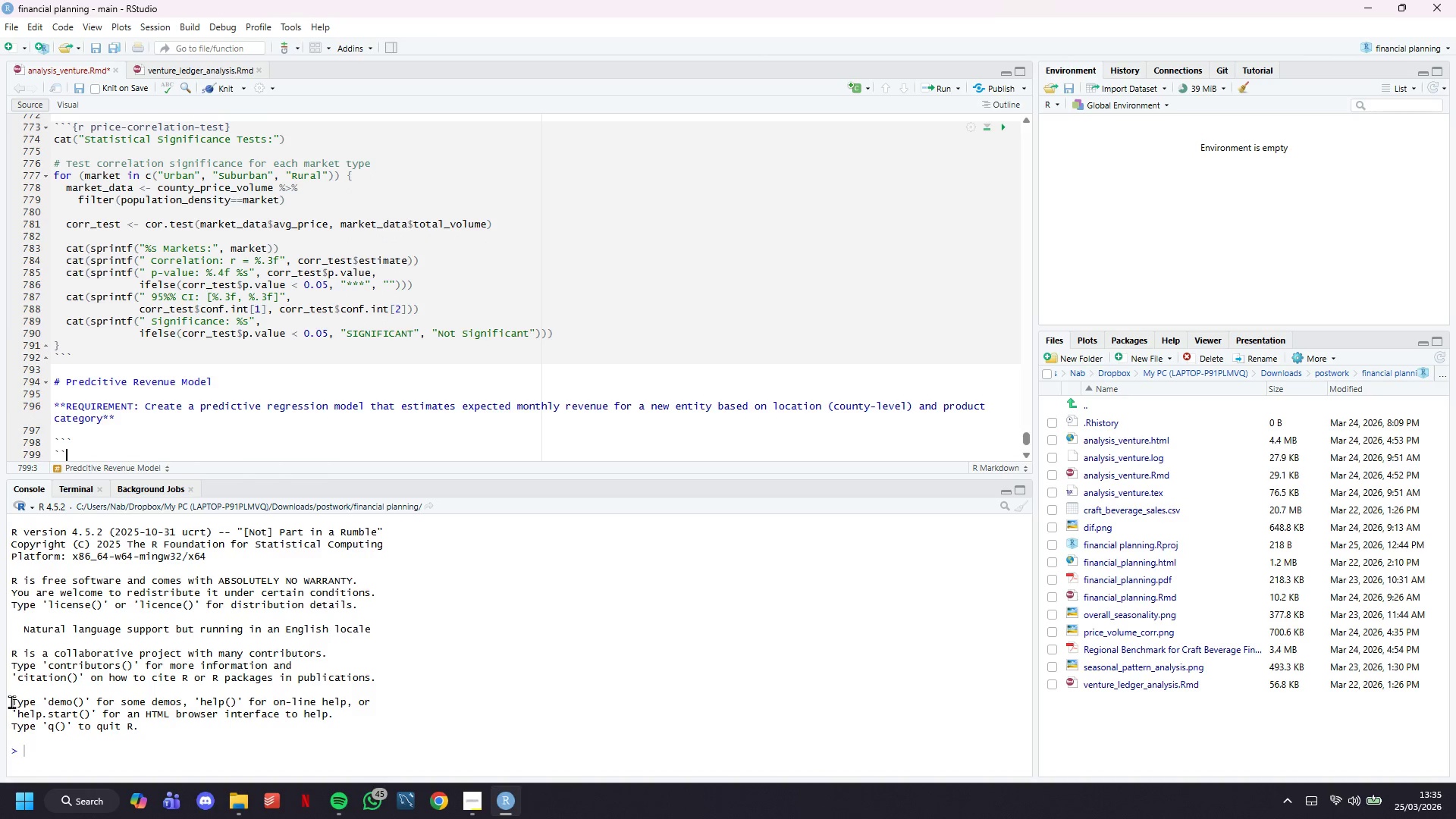 
key(Backquote)
 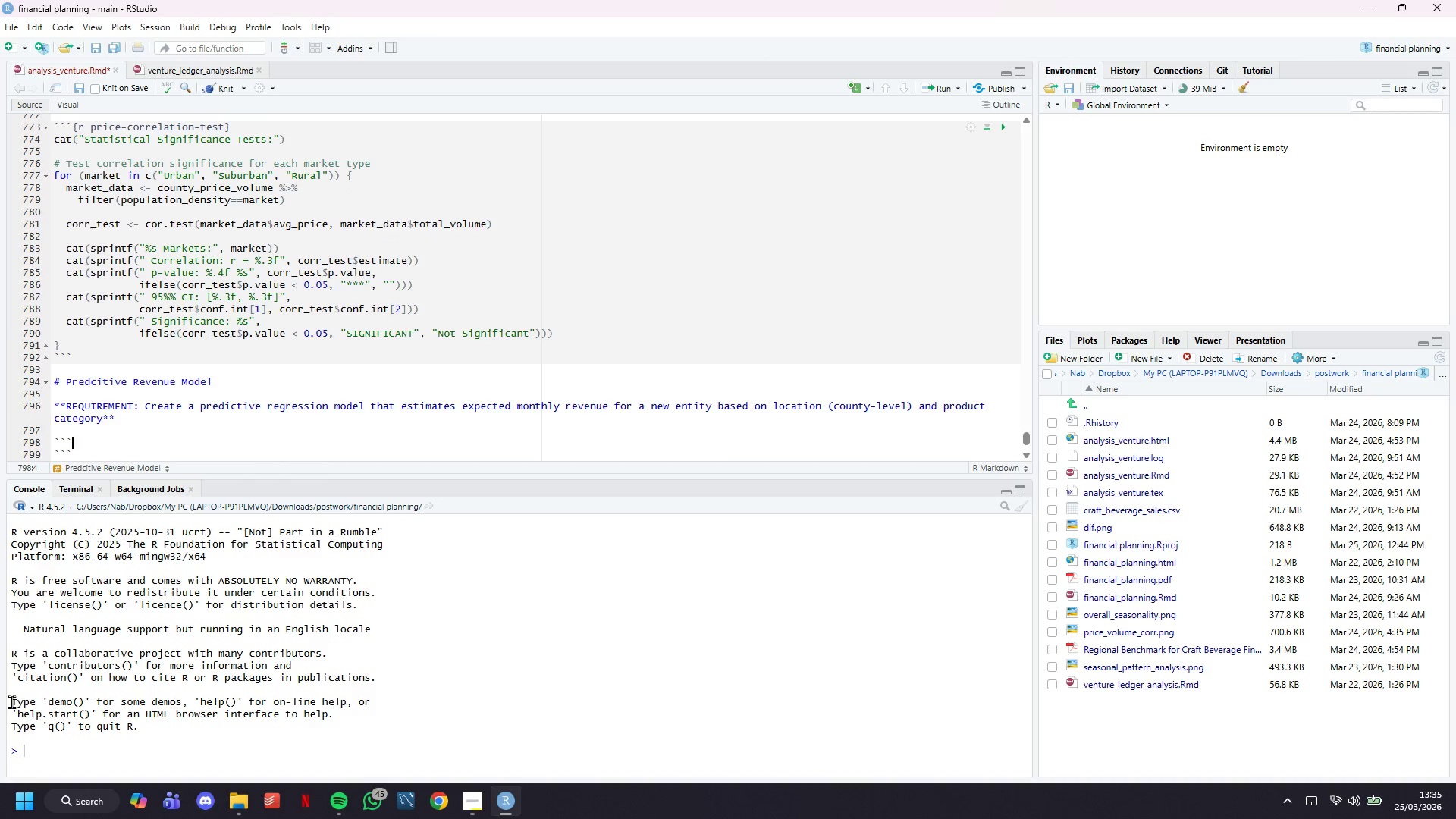 
key(ArrowUp)
 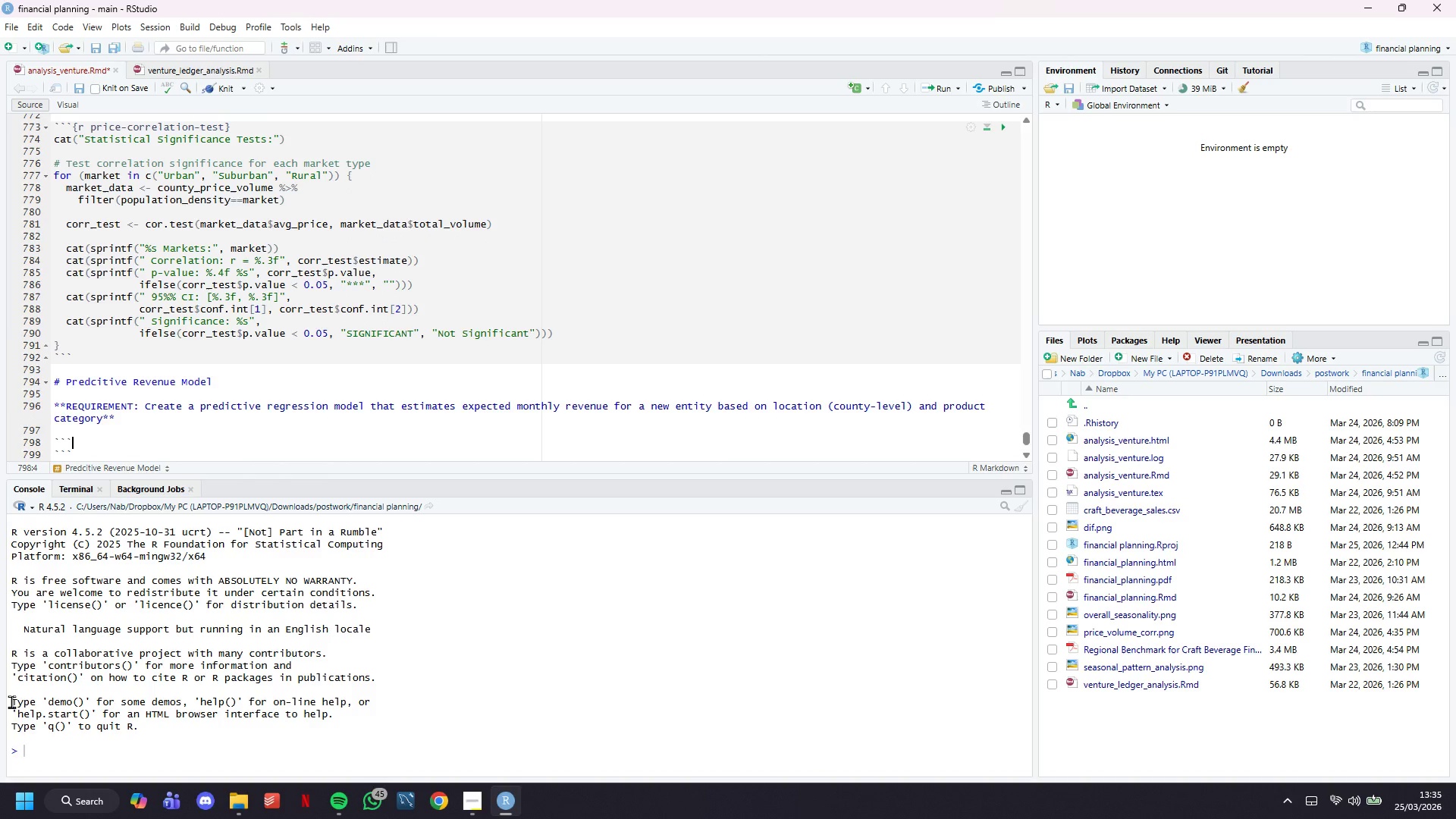 
type({r predictive-model, fig)
 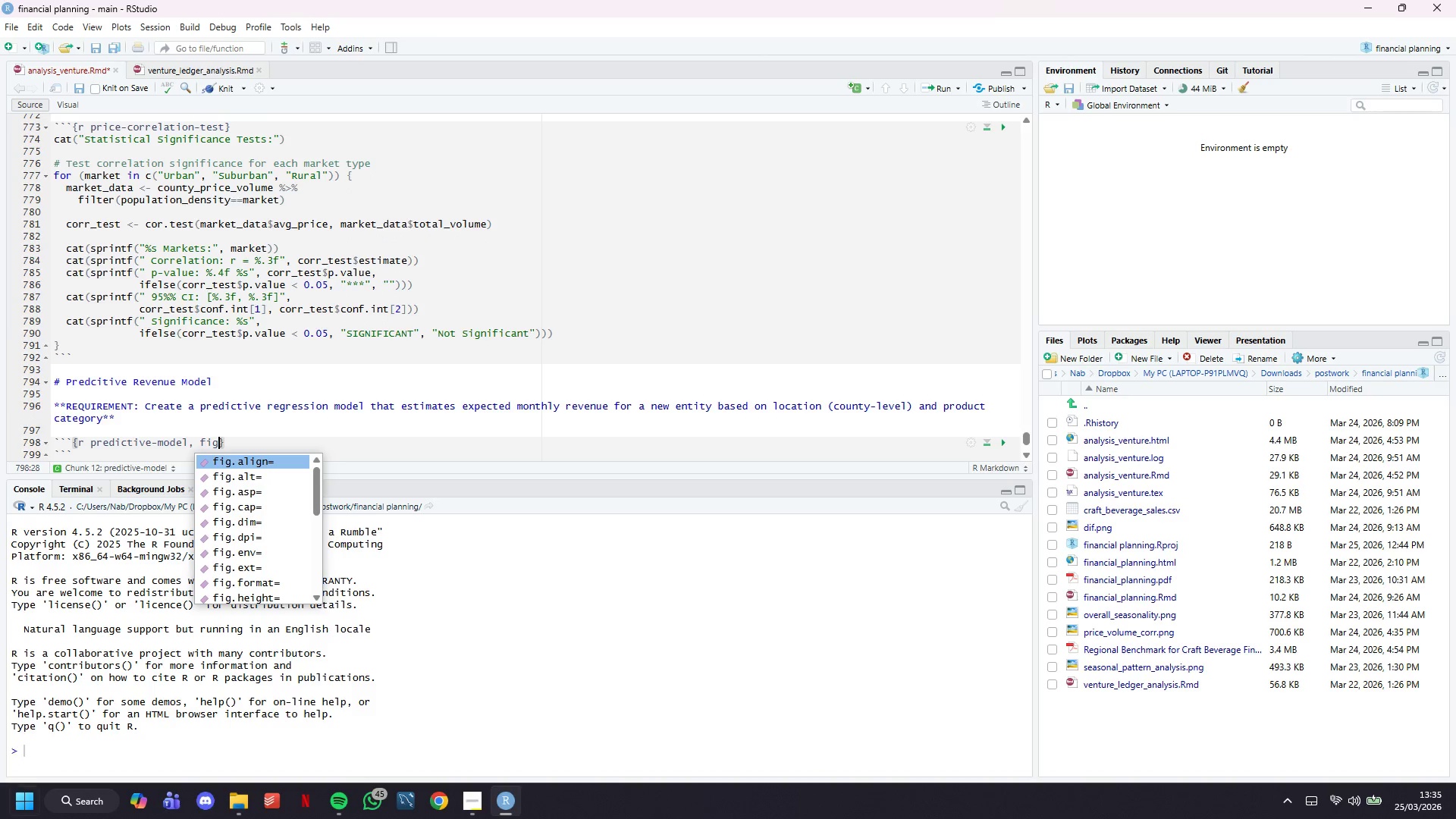 
type(.width=14, fig.height=10)
 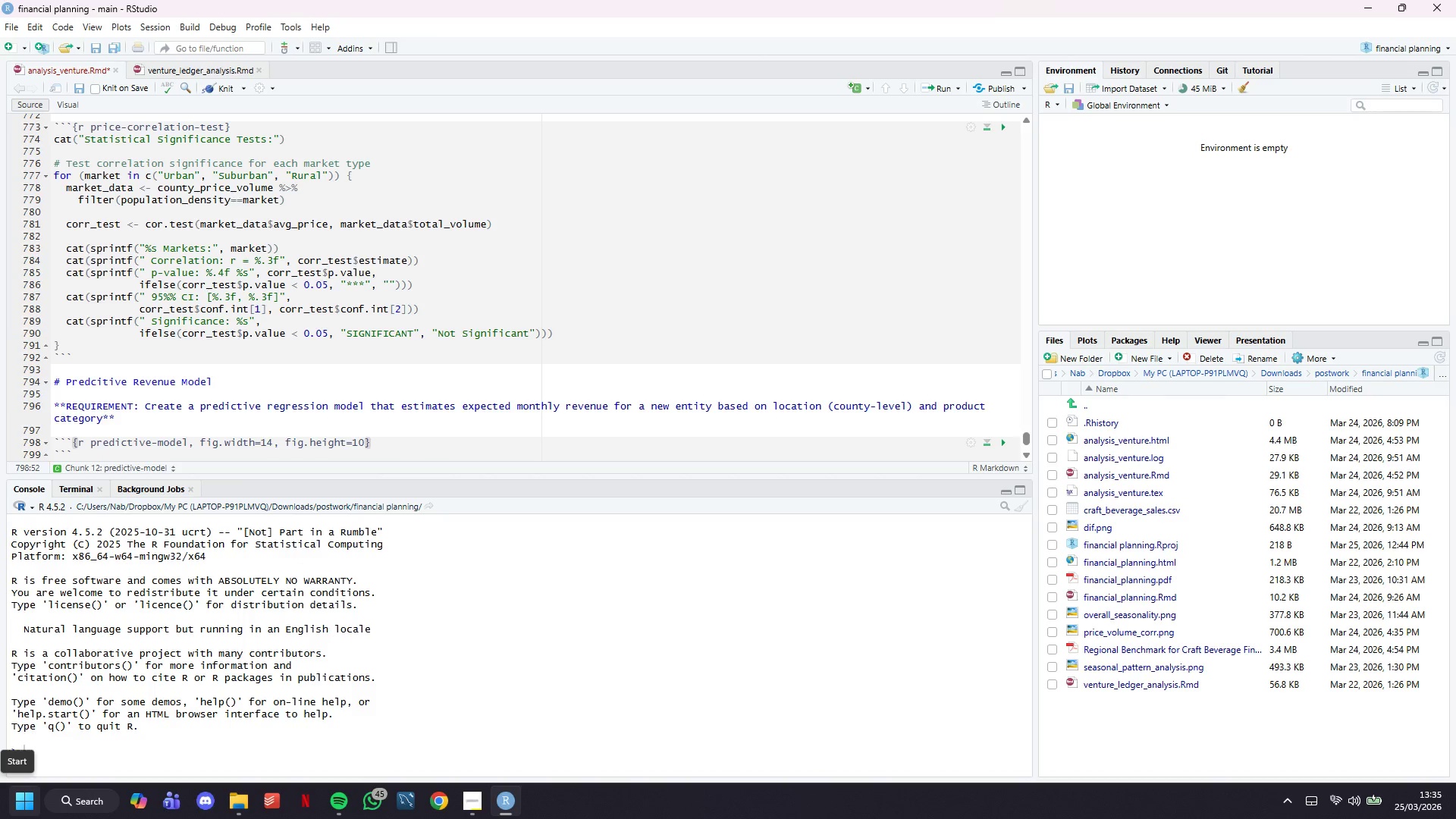 
key(ArrowRight)
 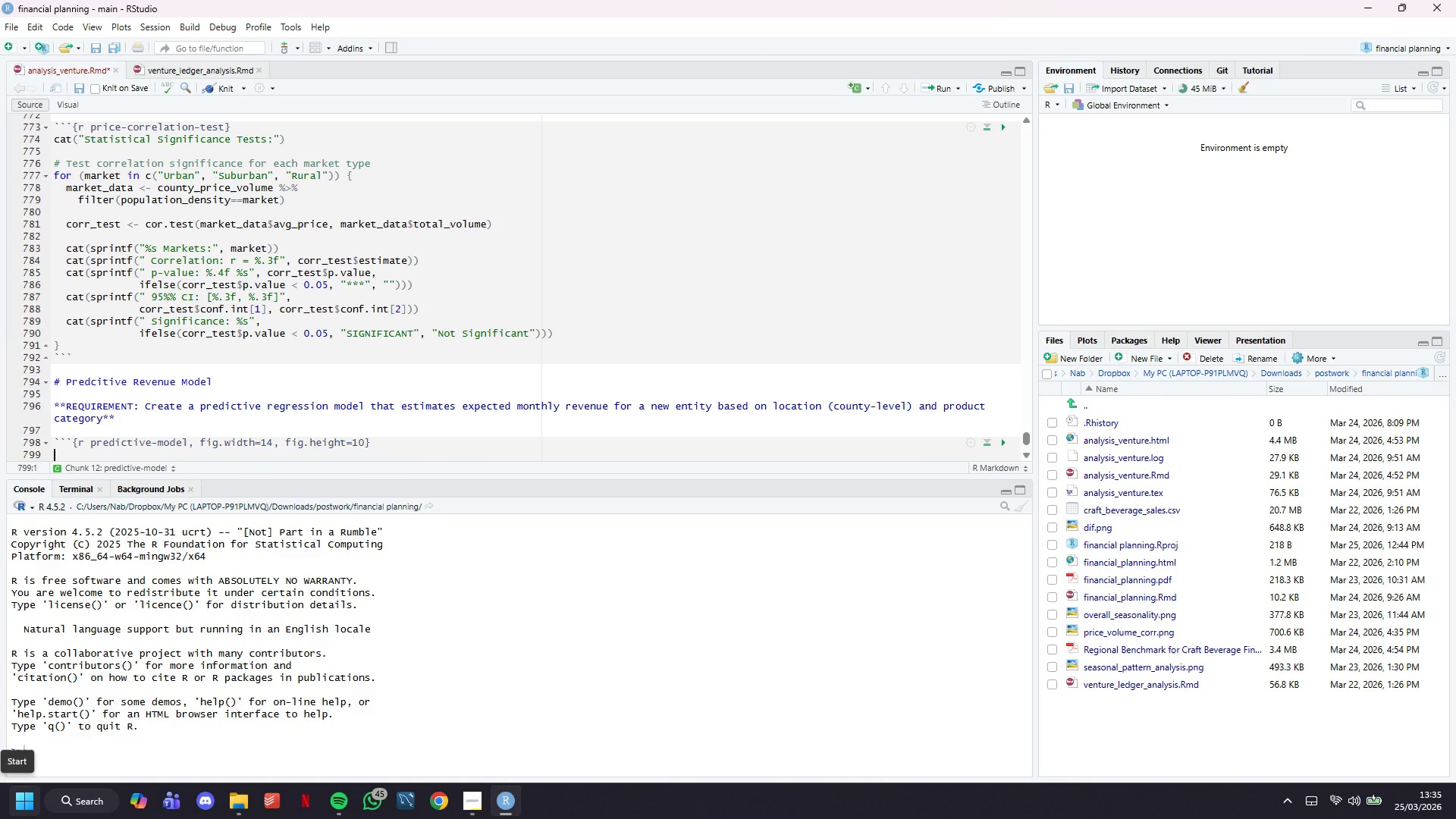 
key(Enter)
 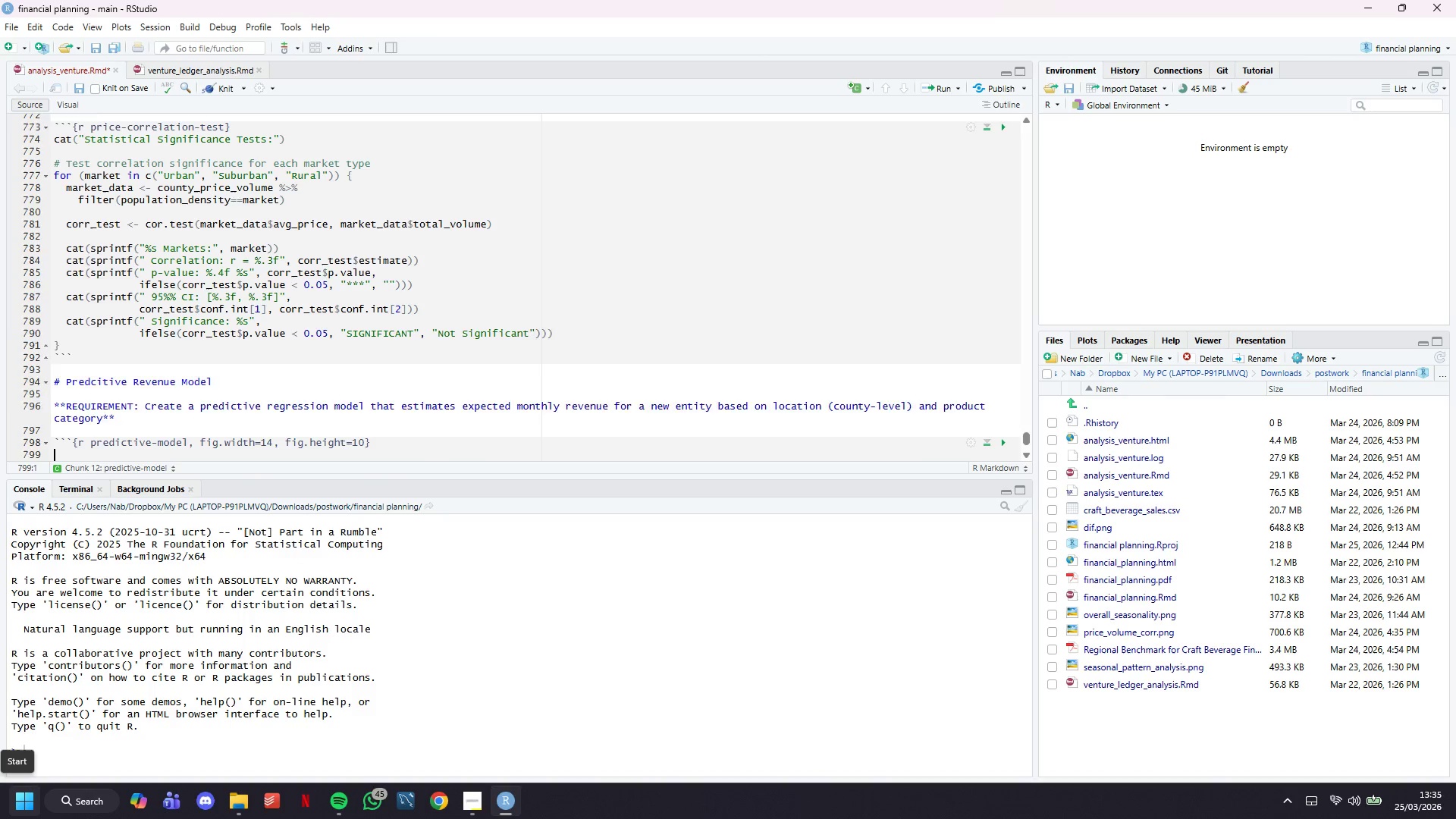 
key(Enter)
 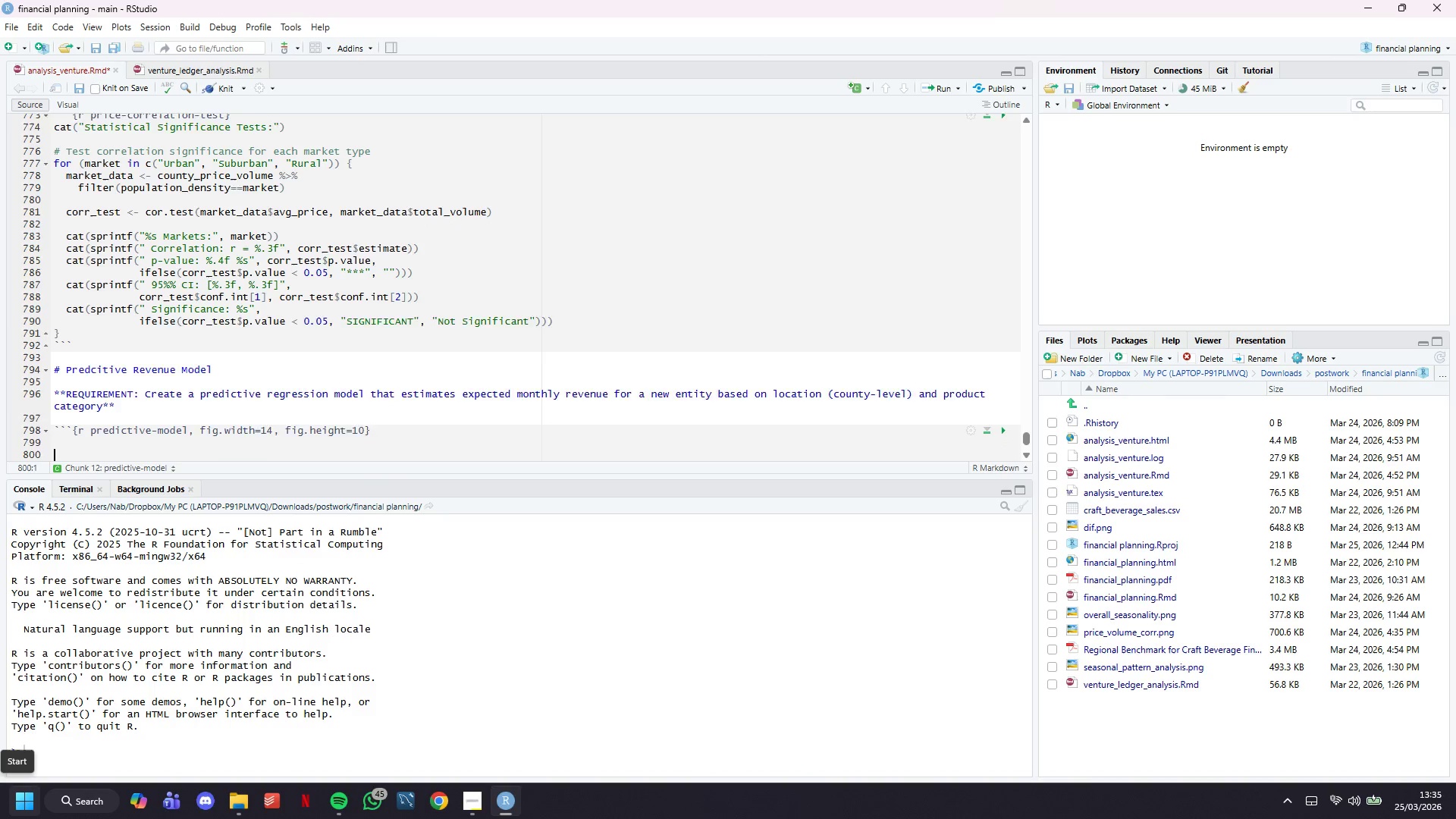 
key(Enter)
 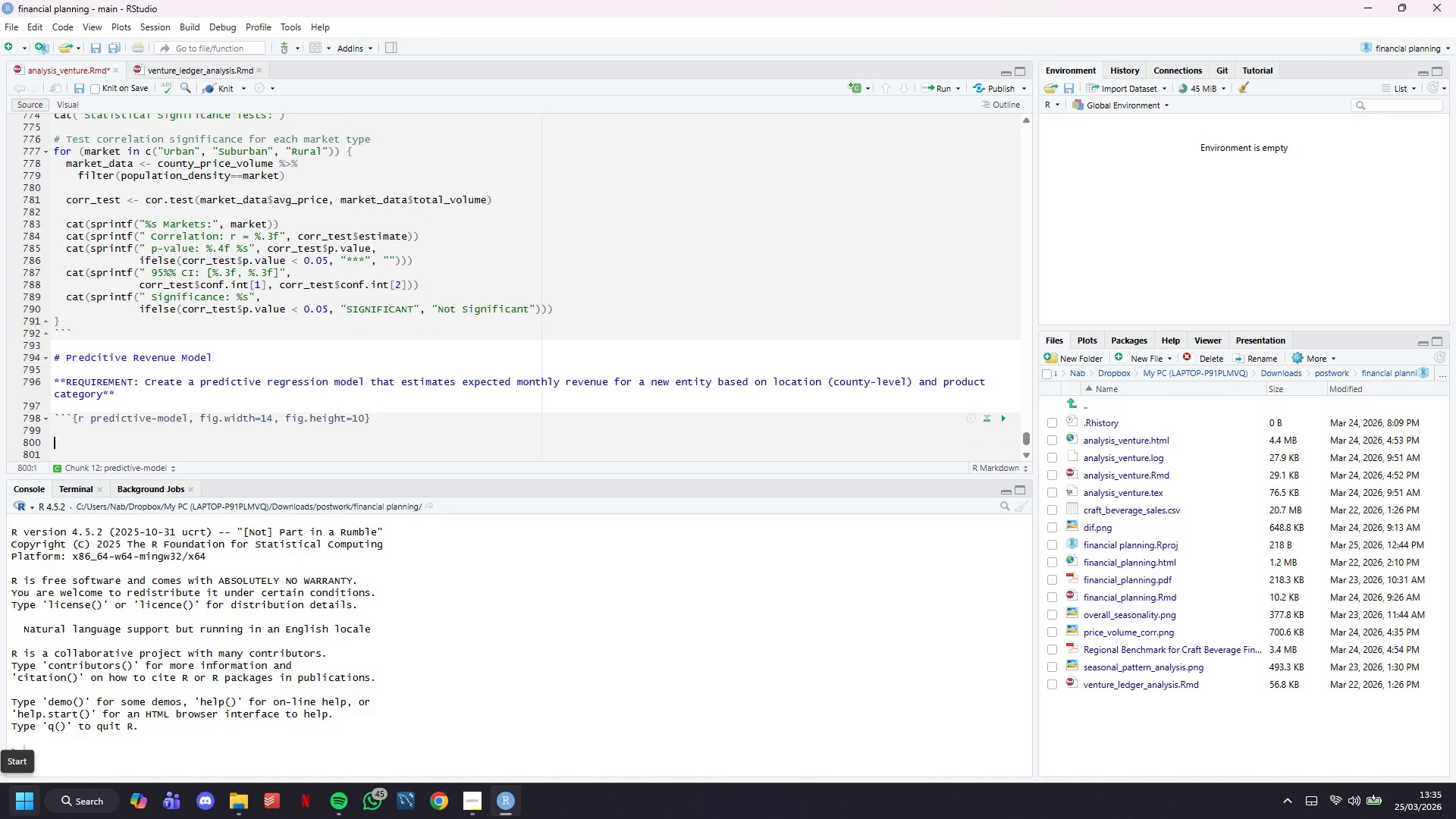 
key(ArrowUp)
 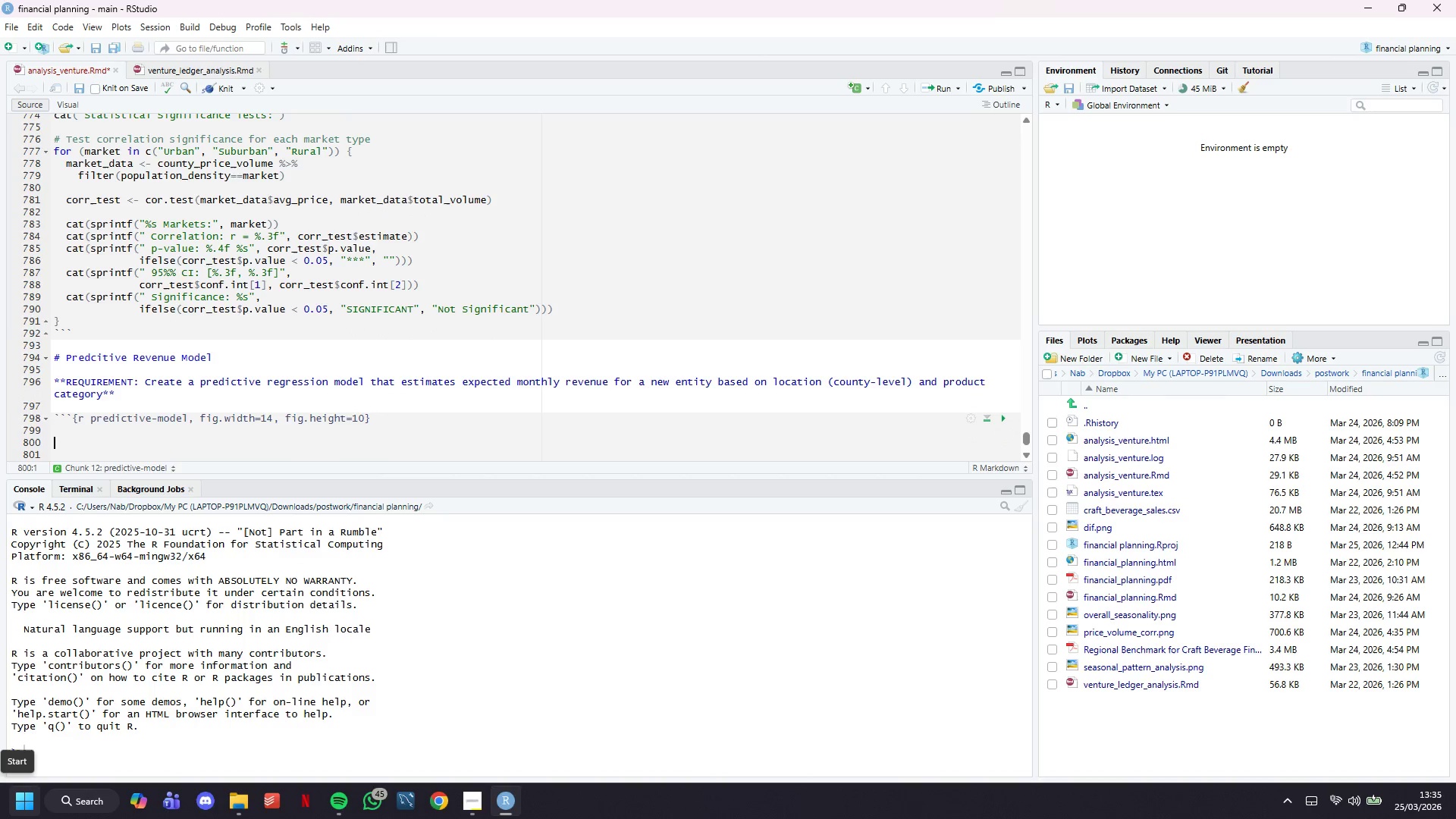 
key(ArrowUp)
 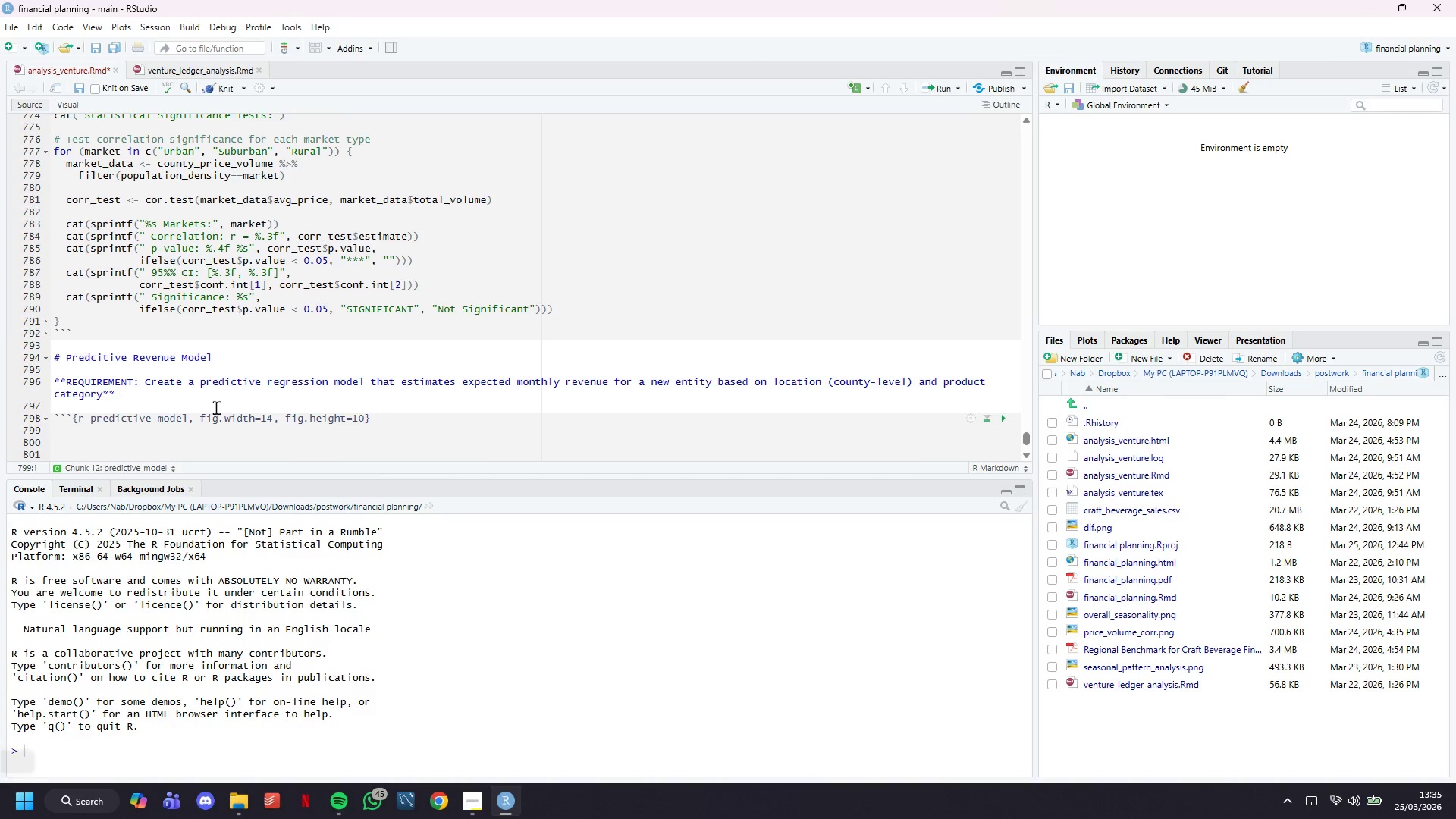 
scroll: coordinate [235, 297], scroll_direction: down, amount: 6.0
 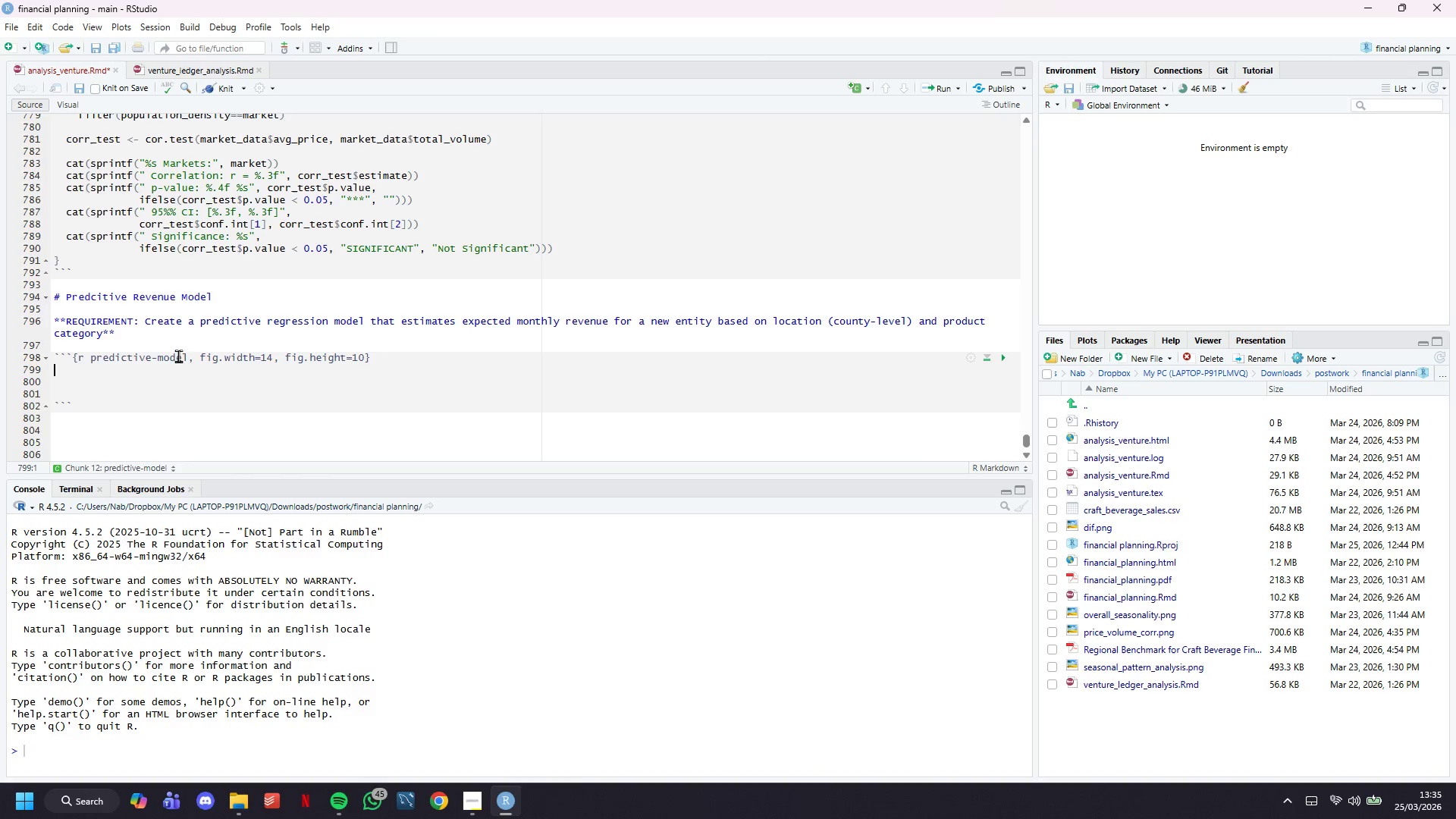 
key(Enter)
 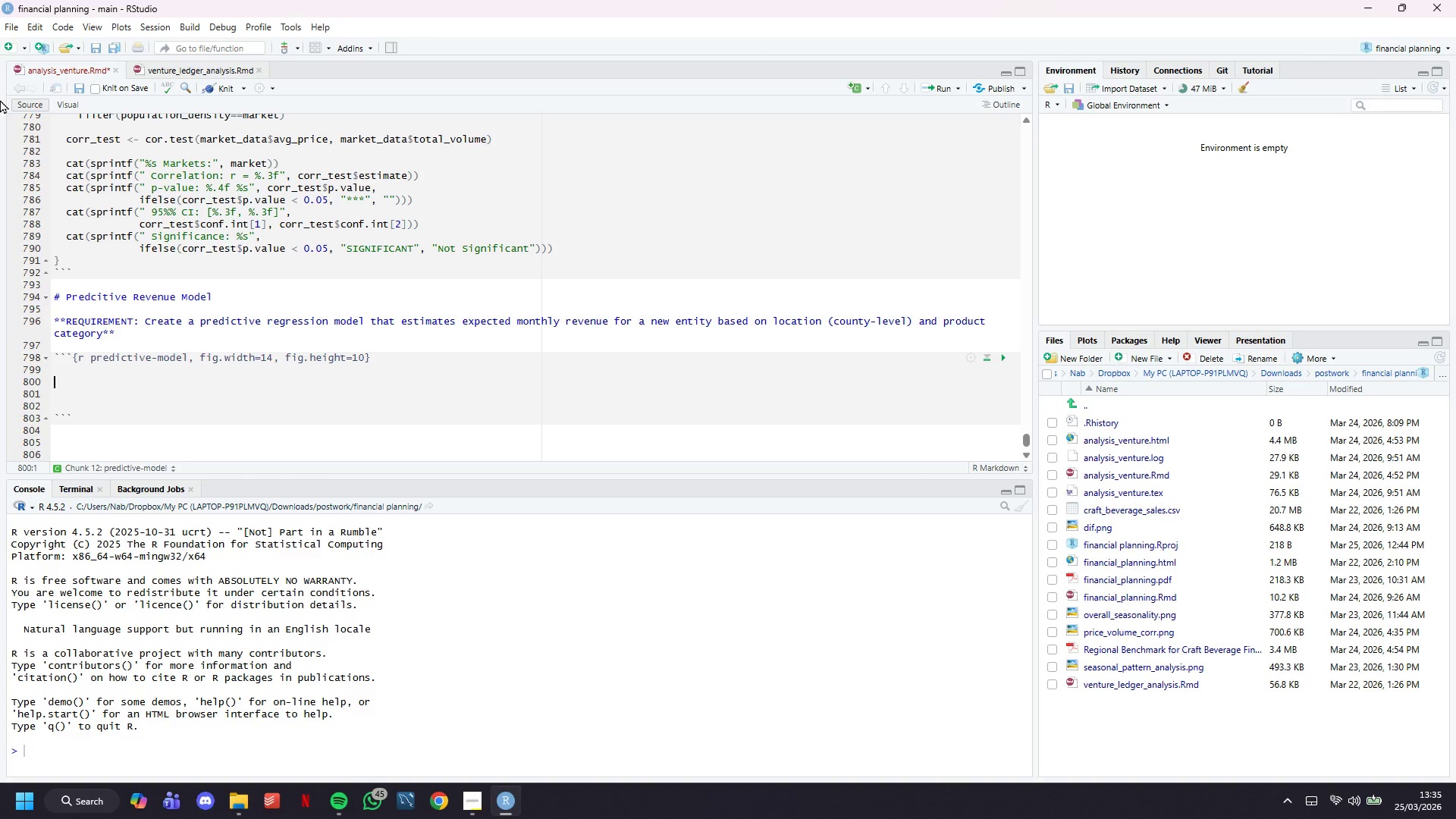 
type(cat("PREDICTIVE )
 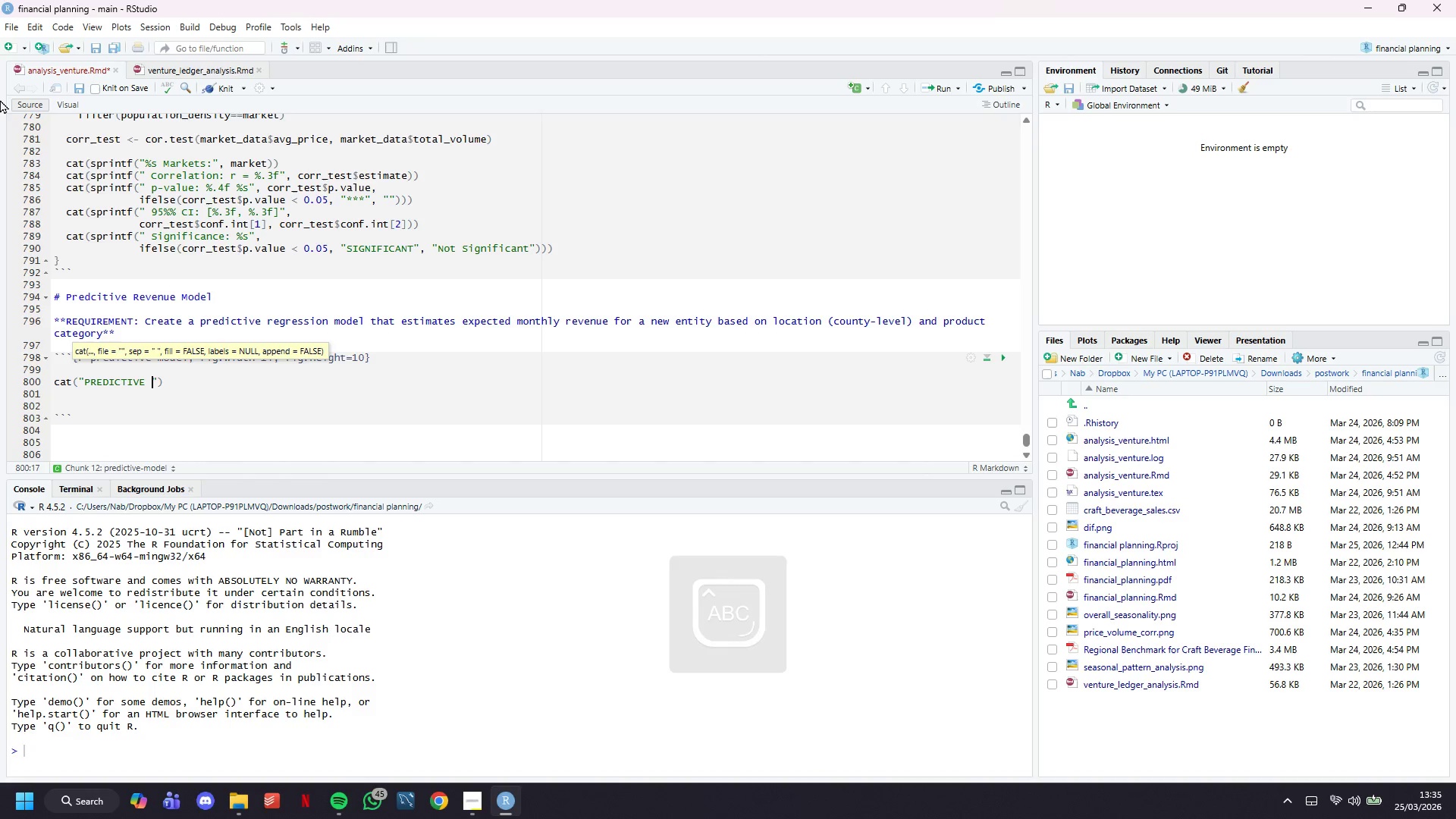 
type(REVENUE MODEL DEVELOPMENT:)
 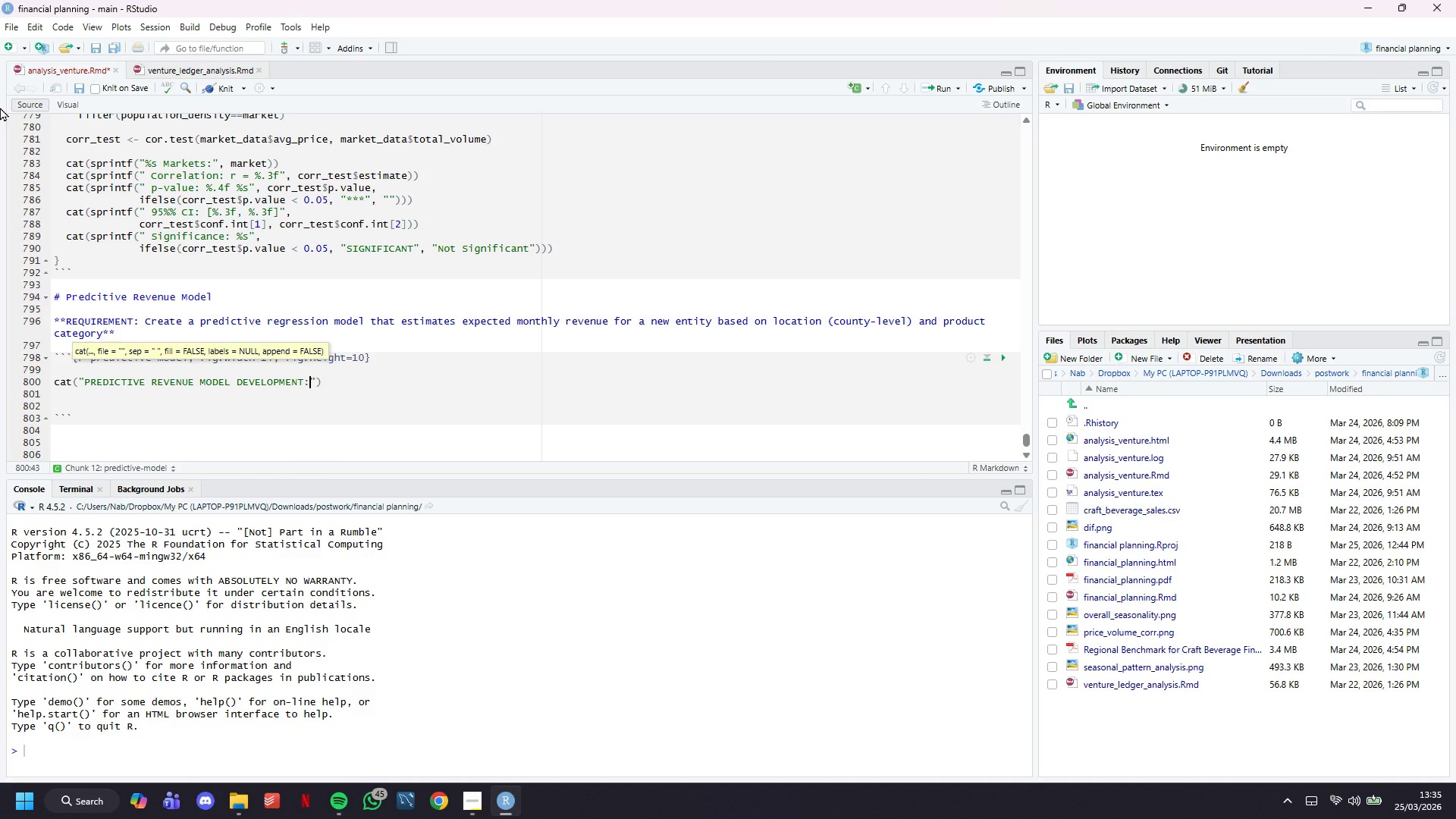 
key(ArrowRight)
 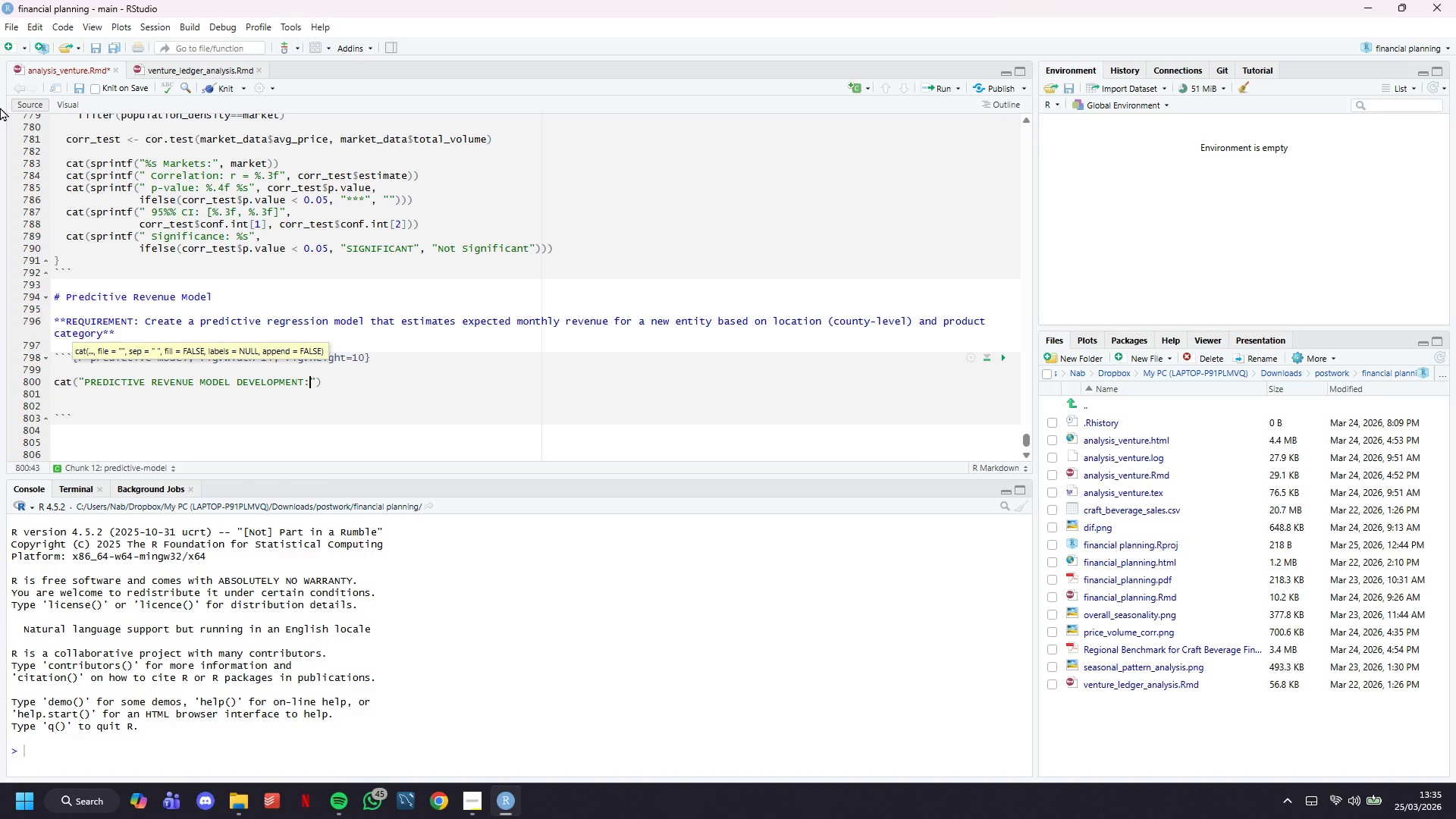 
key(ArrowRight)
 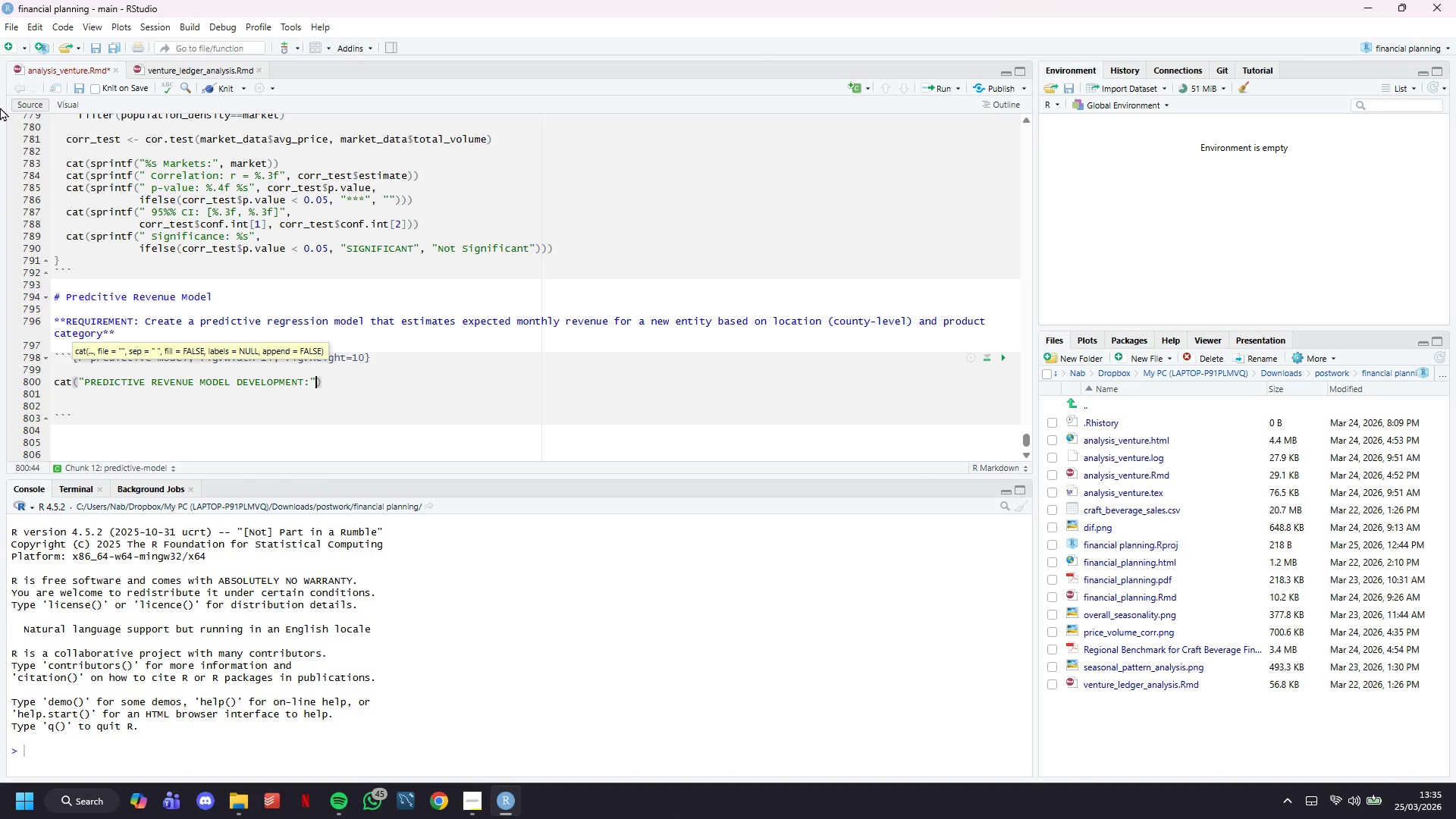 
key(Enter)
 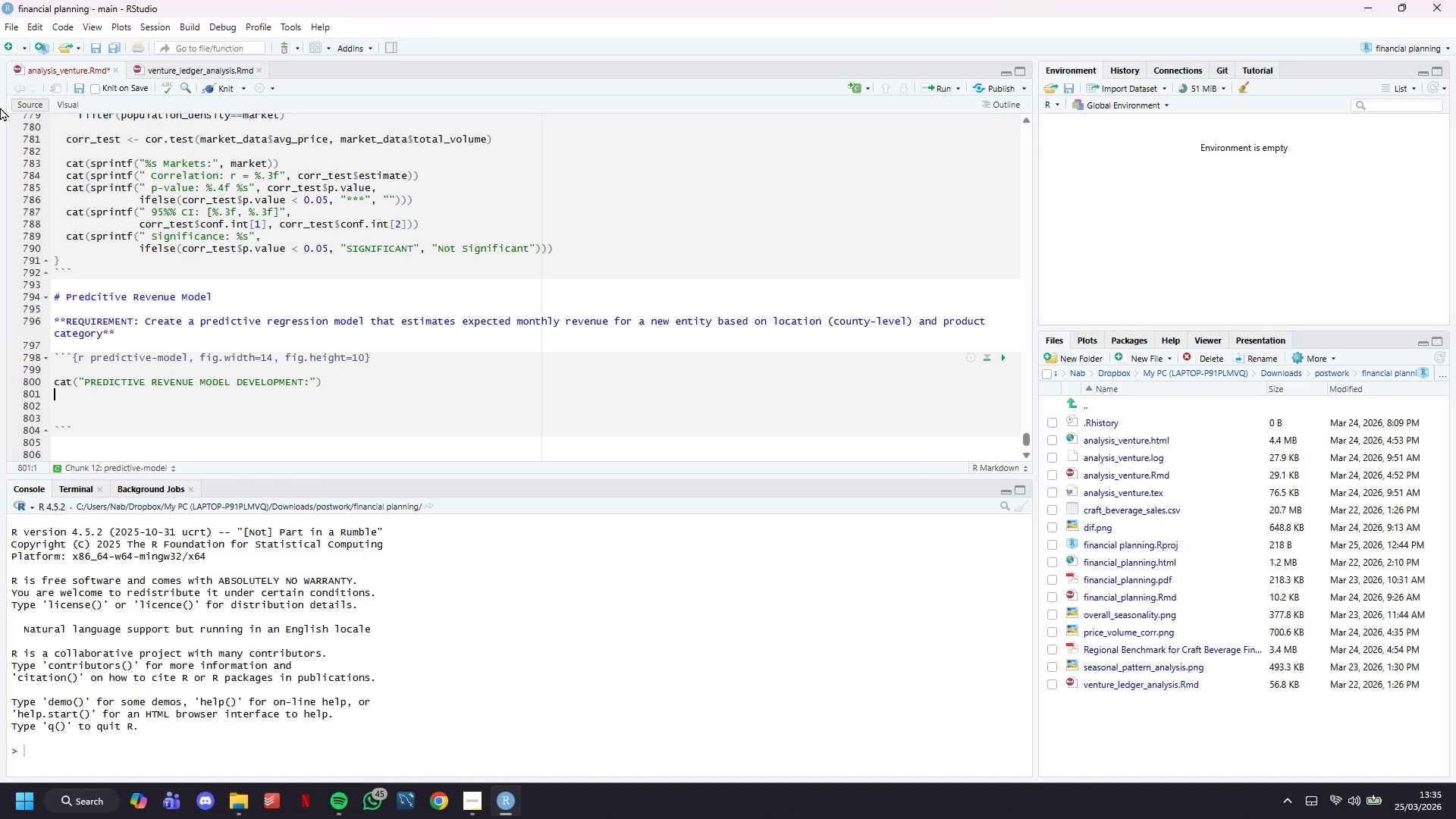 
key(CapsLock)
 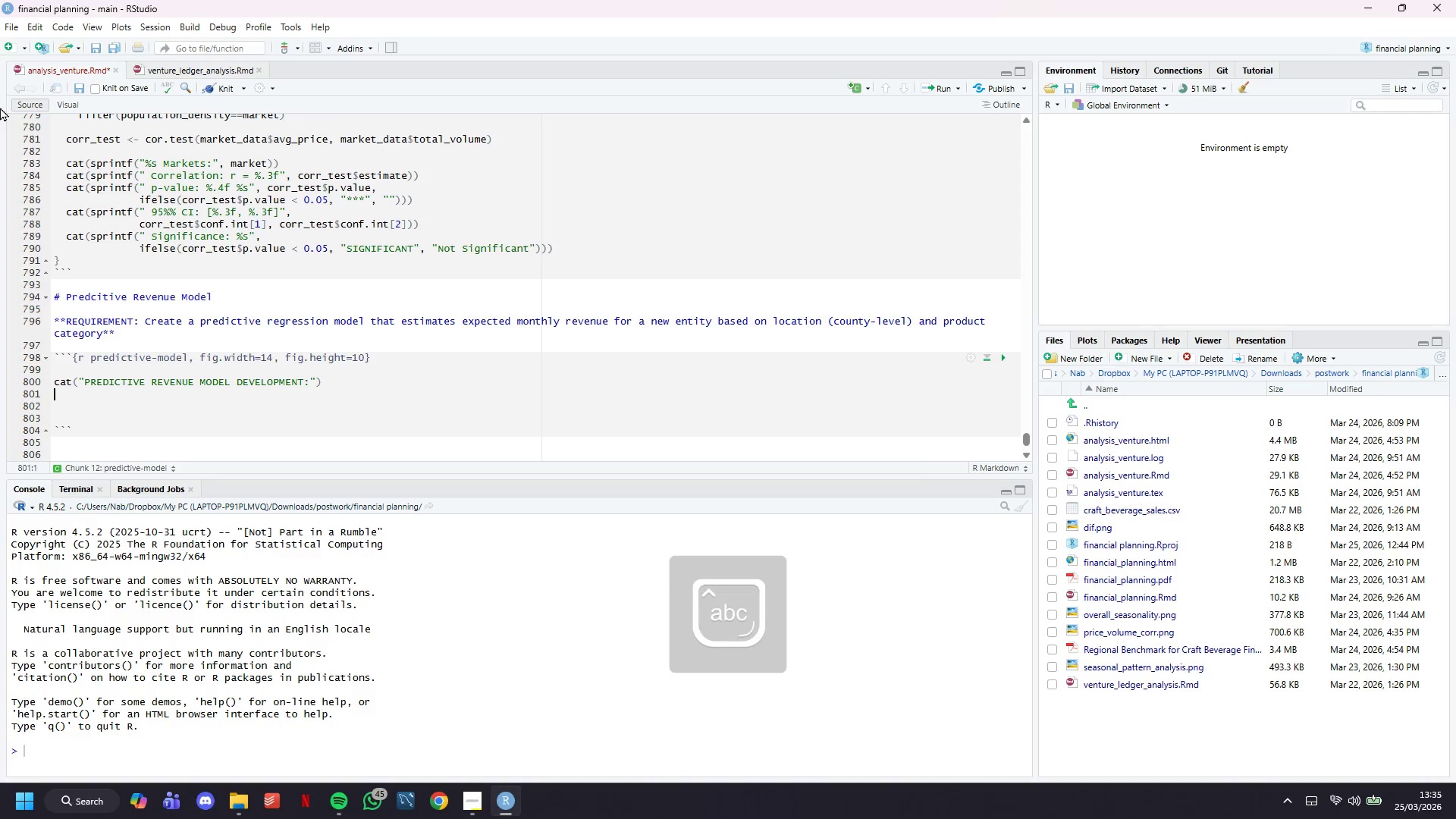 
key(Enter)
 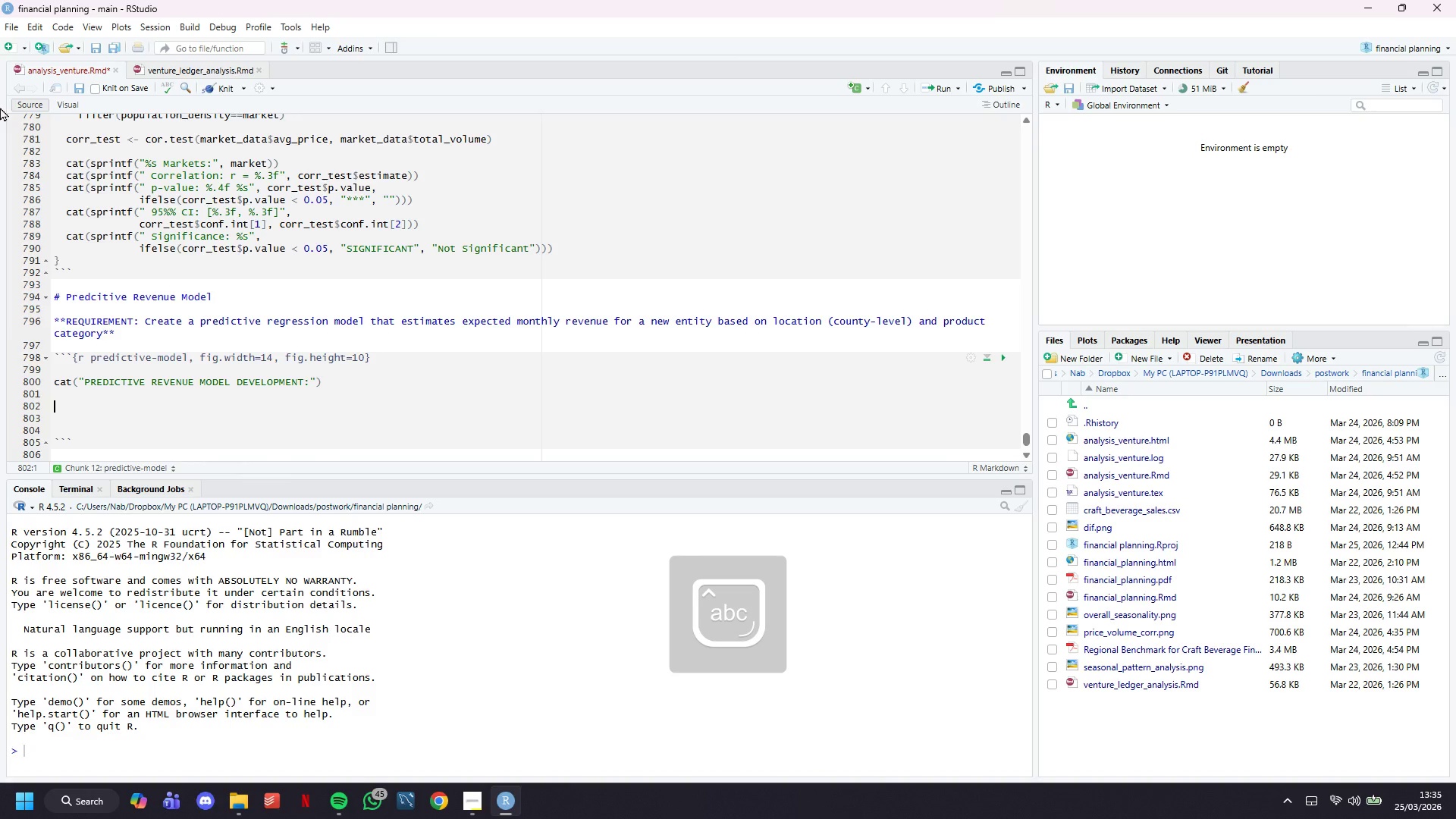 
type(# [)
key(Backspace)
type(Prepare)
 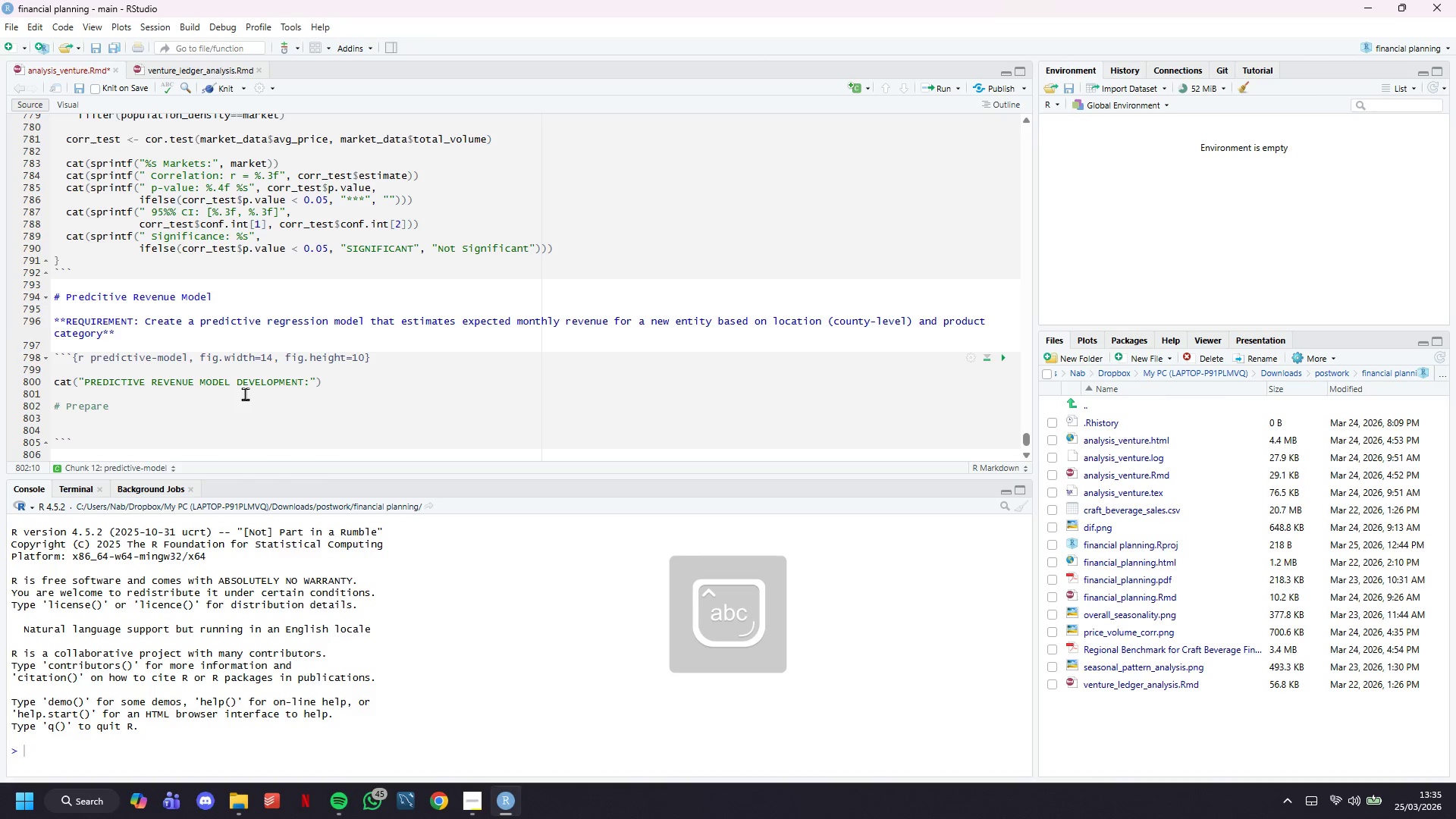 
scroll: coordinate [245, 394], scroll_direction: down, amount: 3.0
 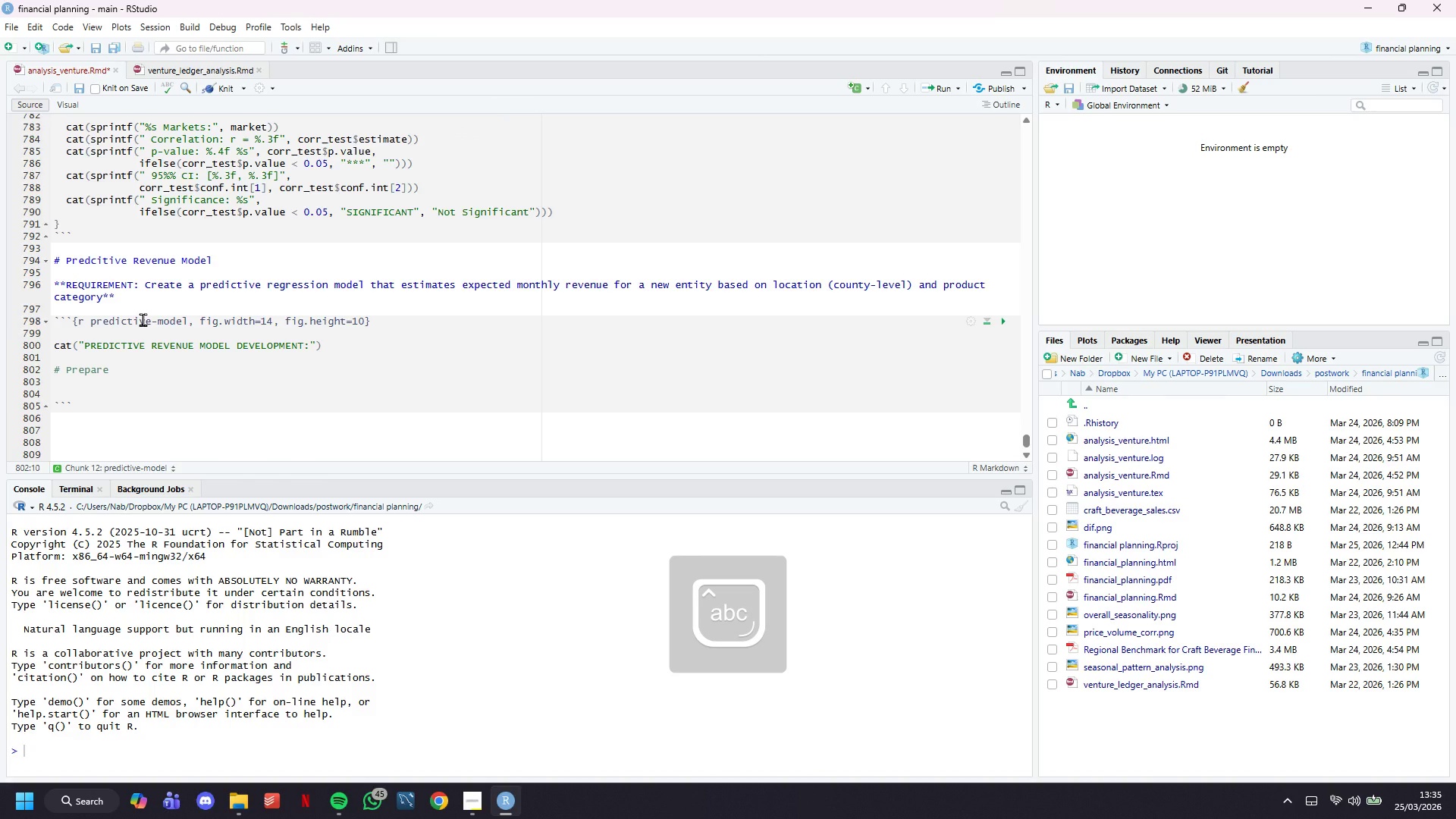 
type( modeling d)
 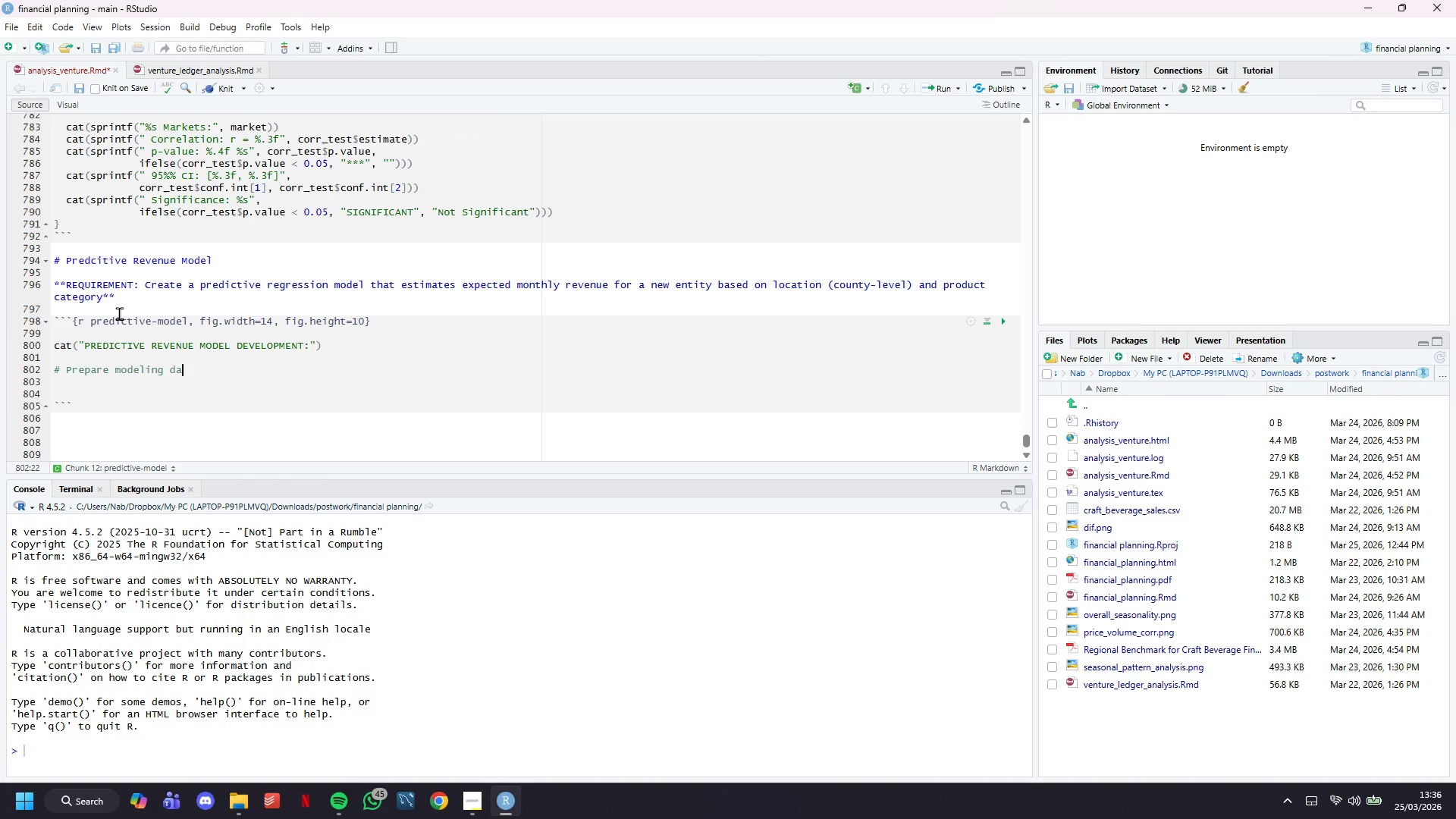 
type(ataset (monthly aggregates by country)
key(Backspace)
key(Backspace)
type(y + category)
 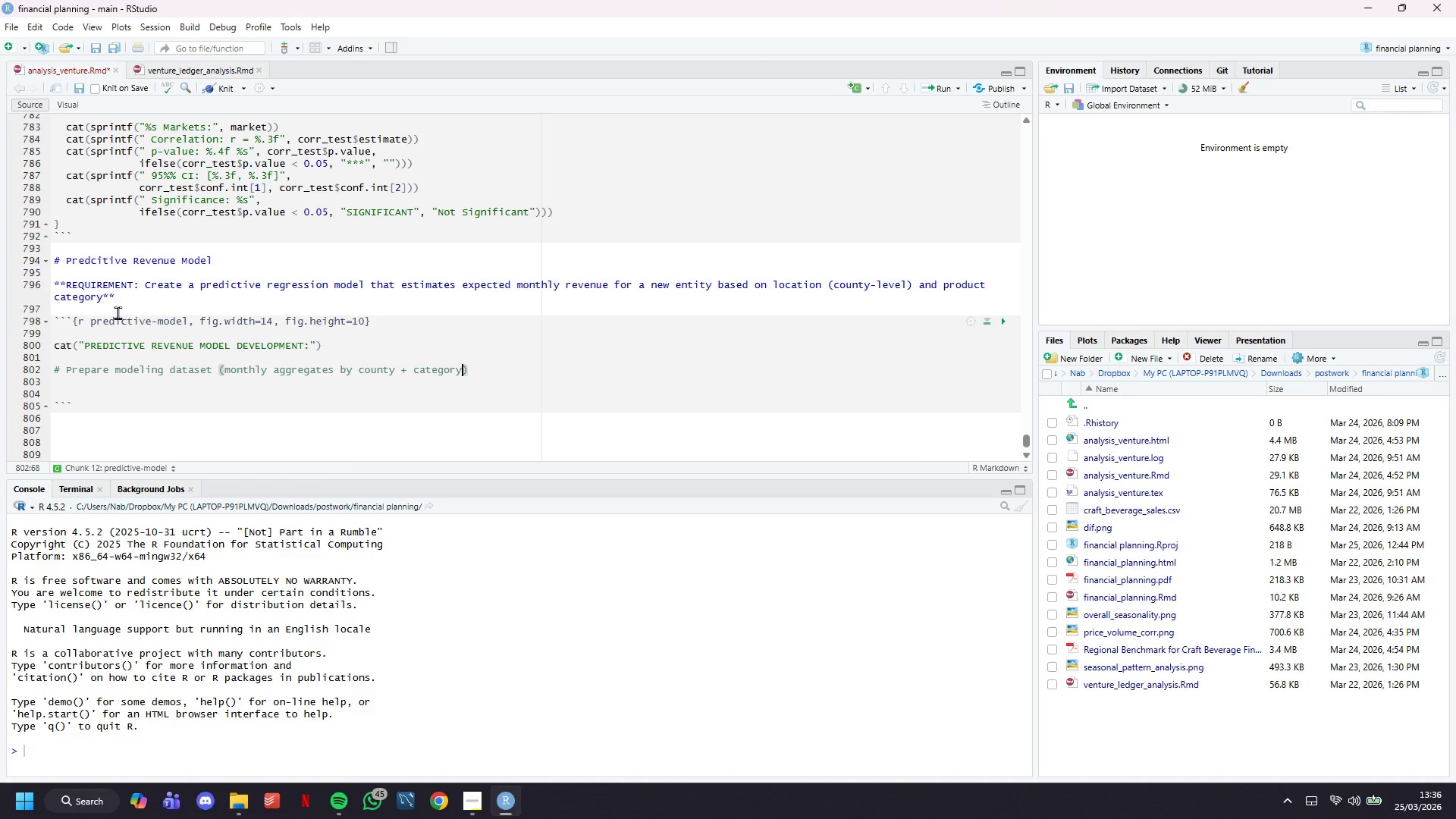 
key(ArrowDown)
 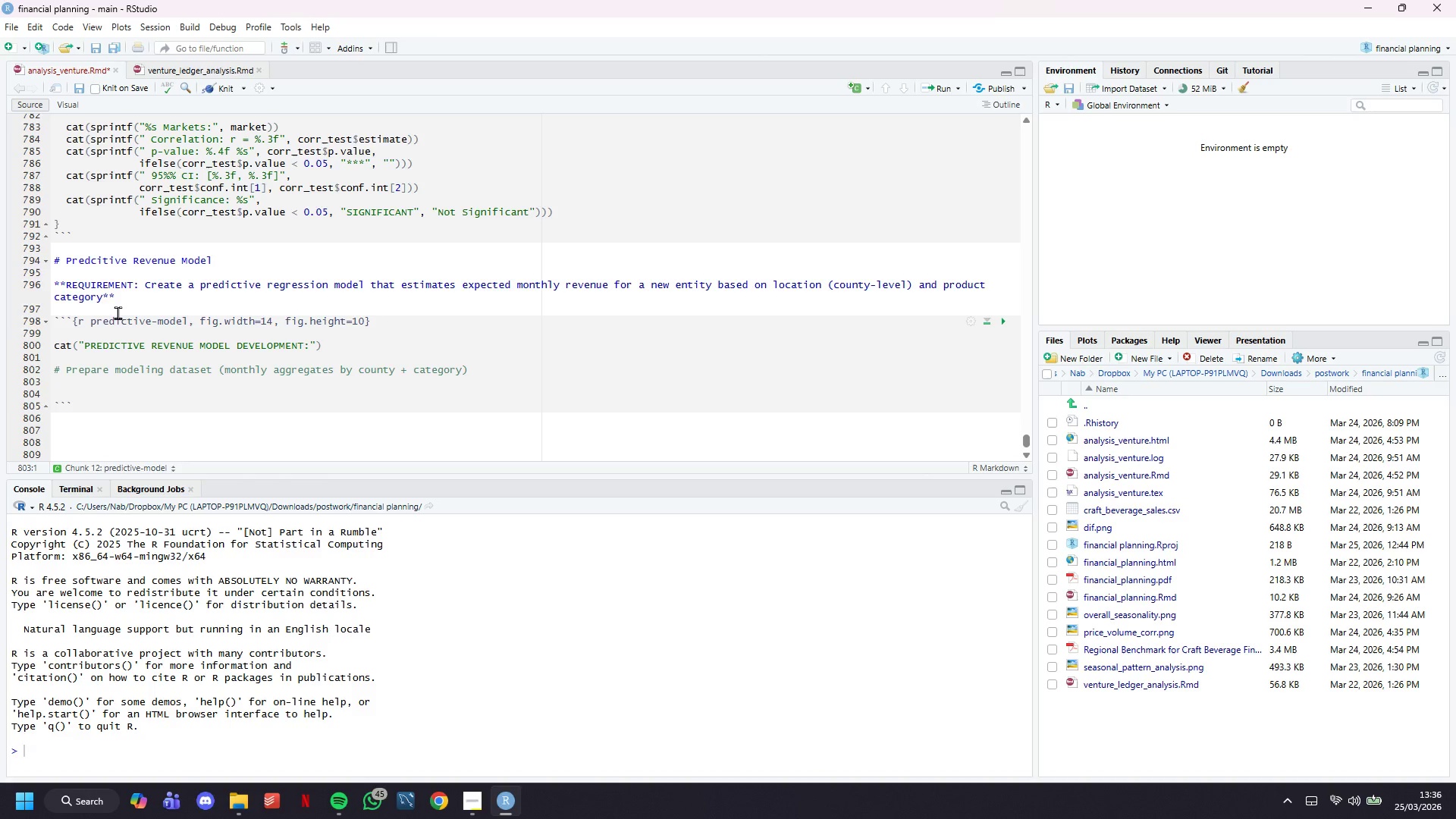 
key(Enter)
 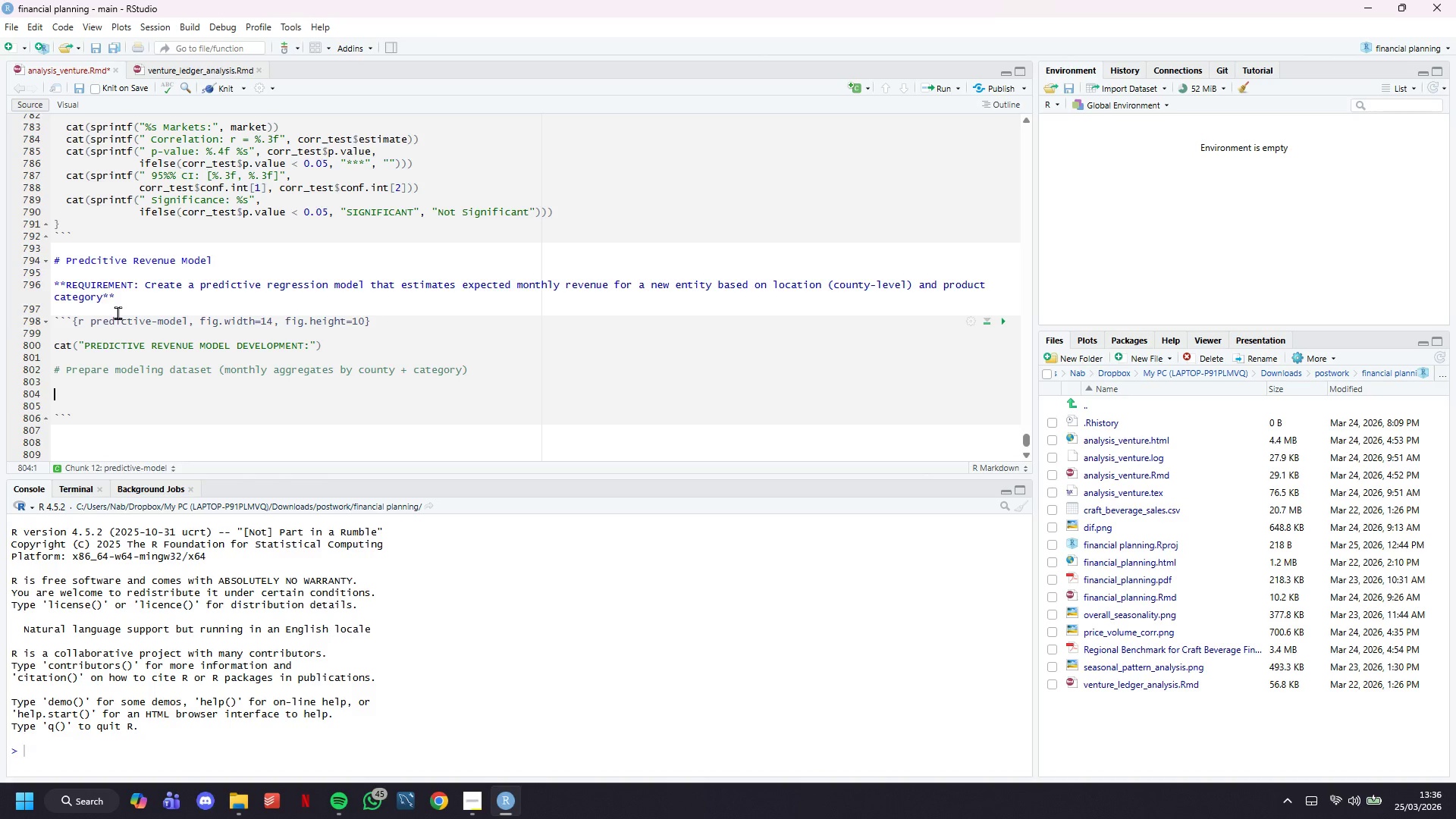 
key(ArrowUp)
 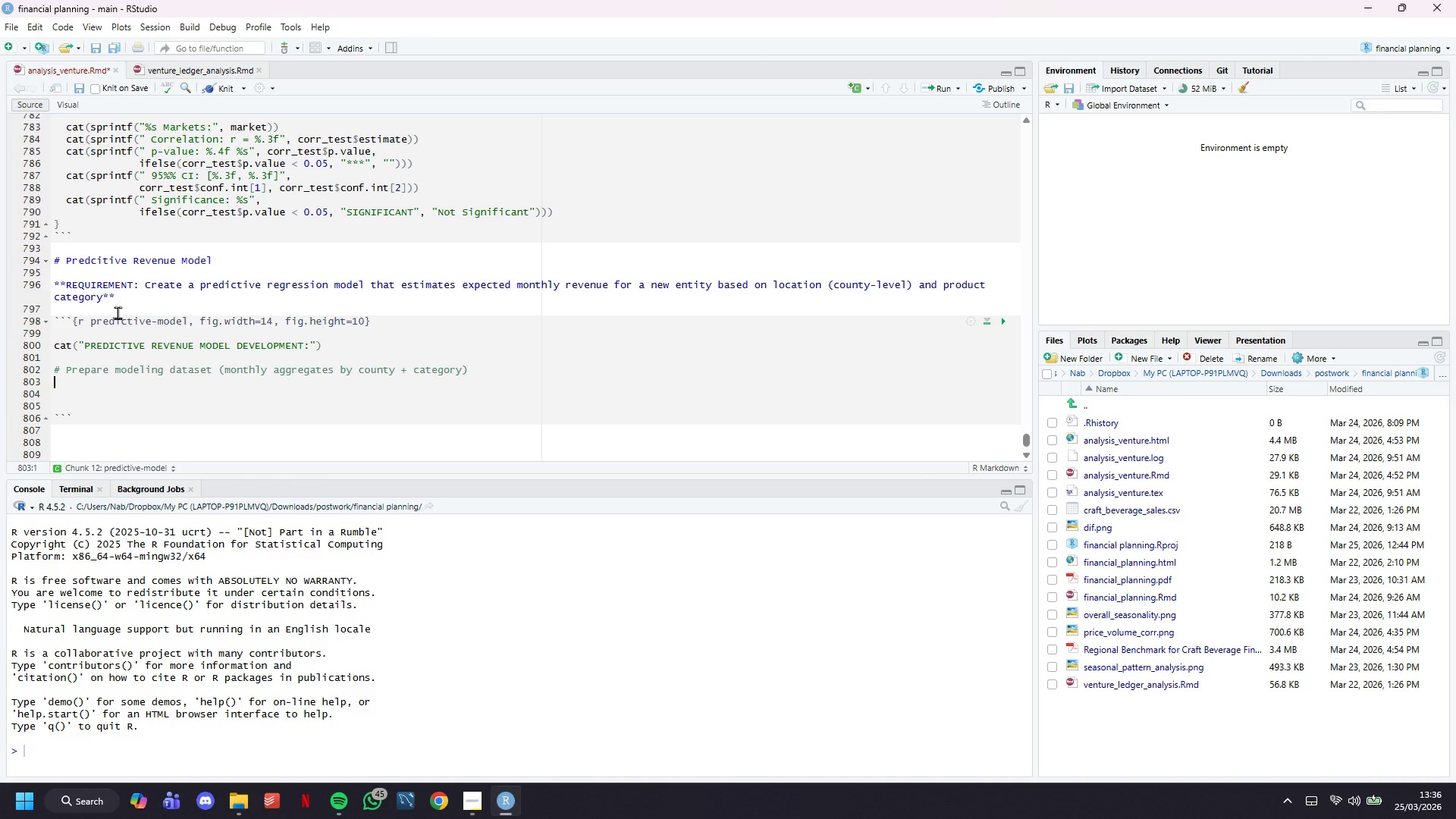 
type(model_data <- sales %)
 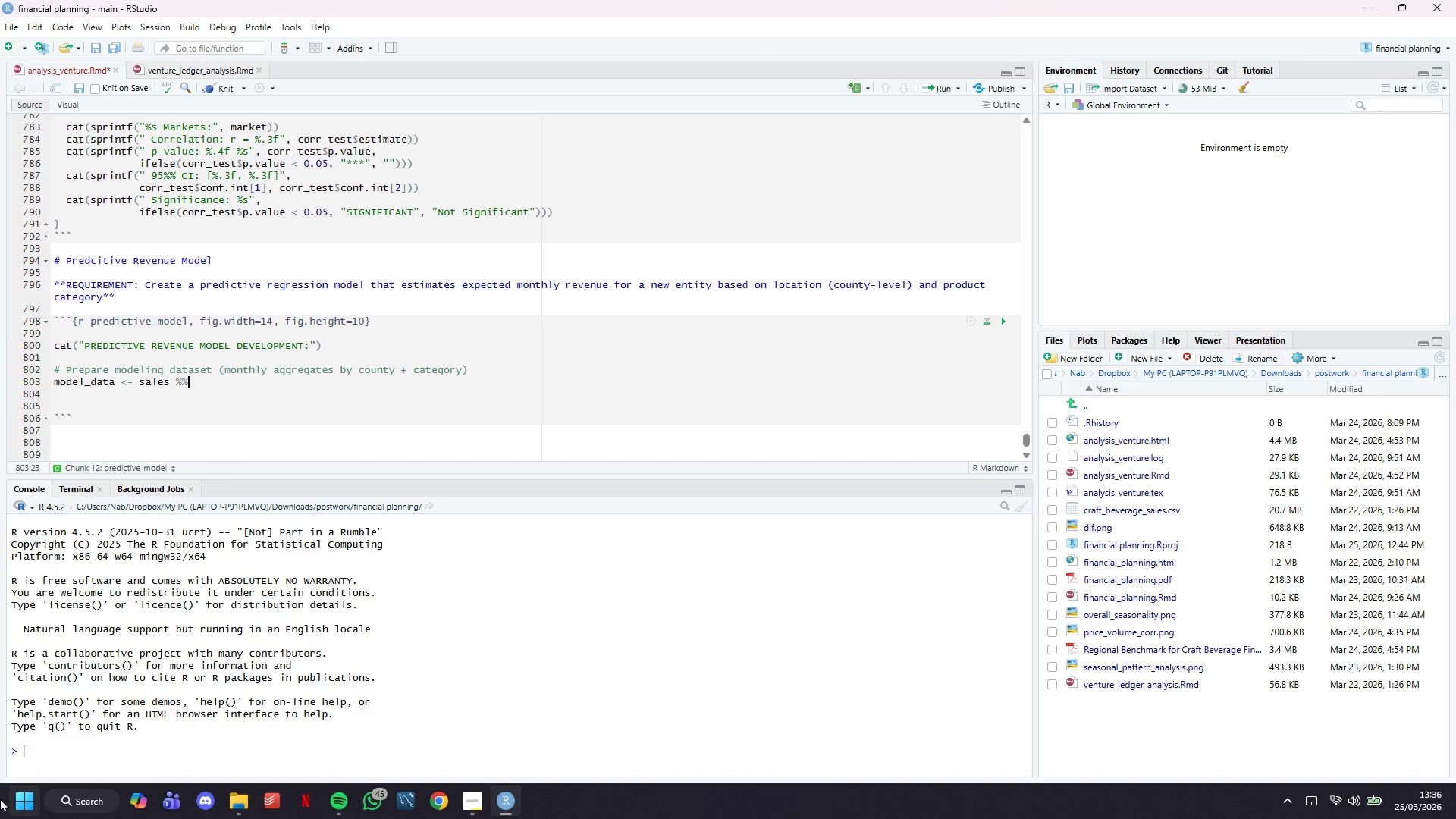 
key(Shift+5)
 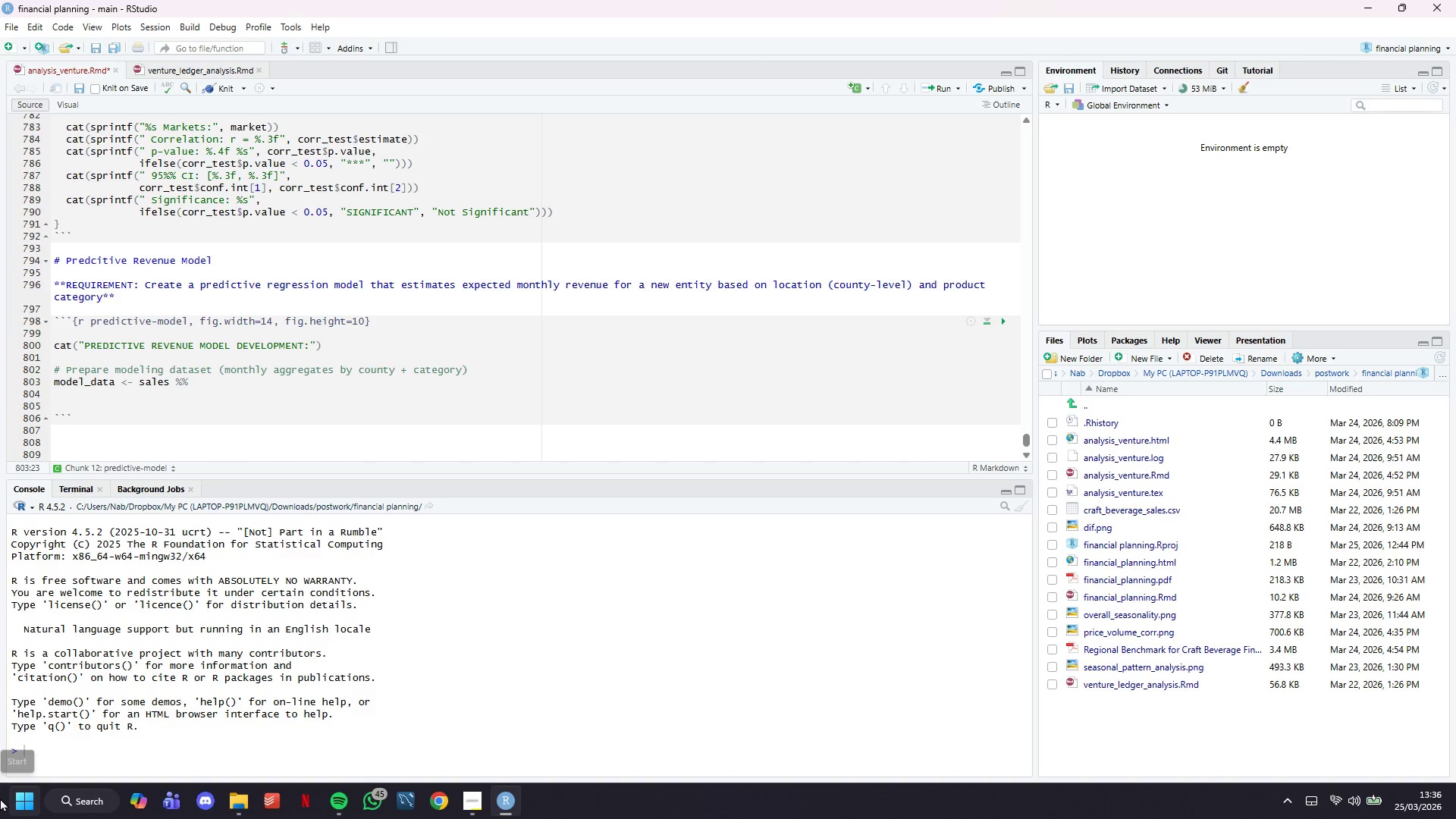 
key(Backspace)
 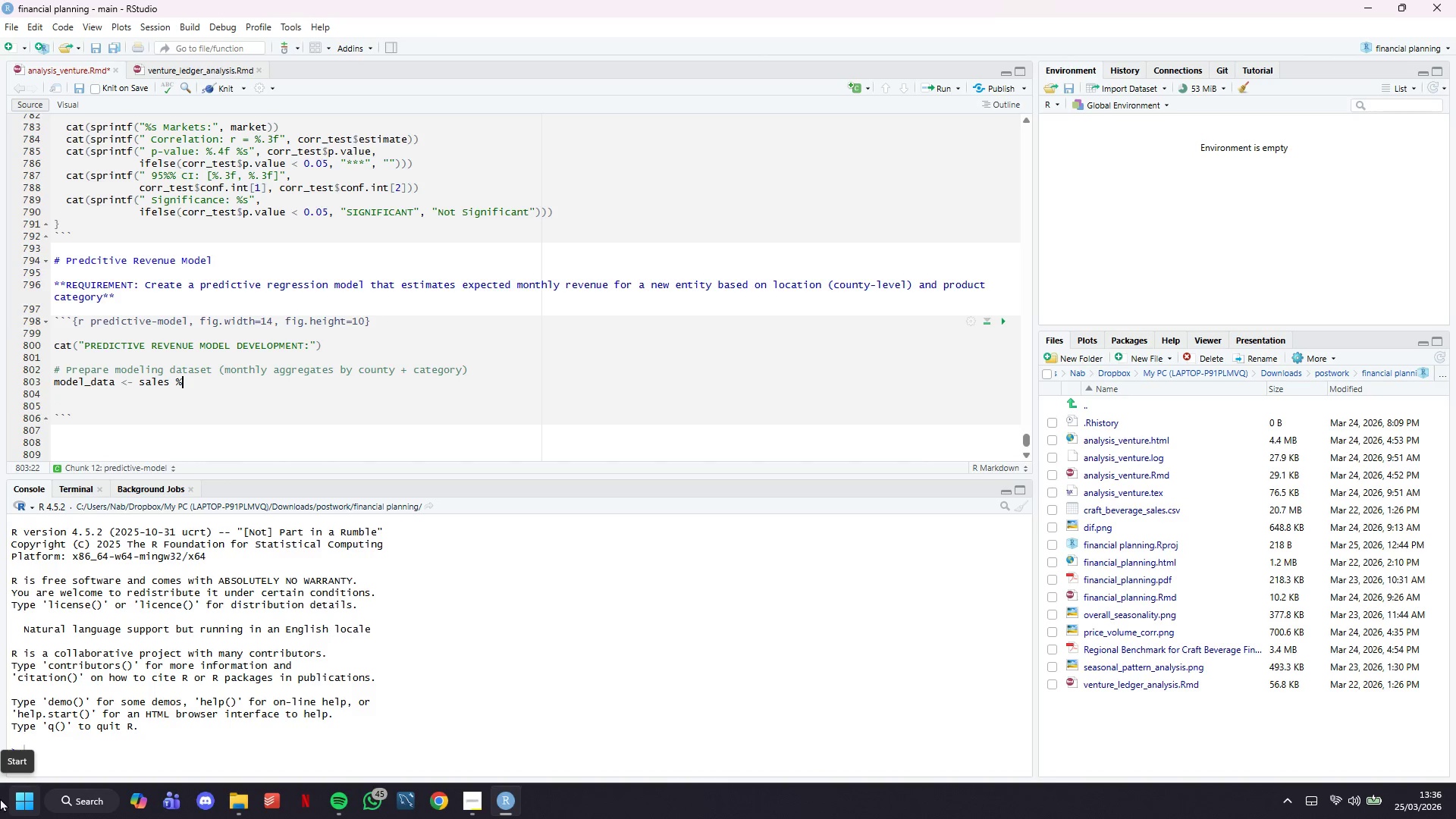 
key(Shift+Period)
 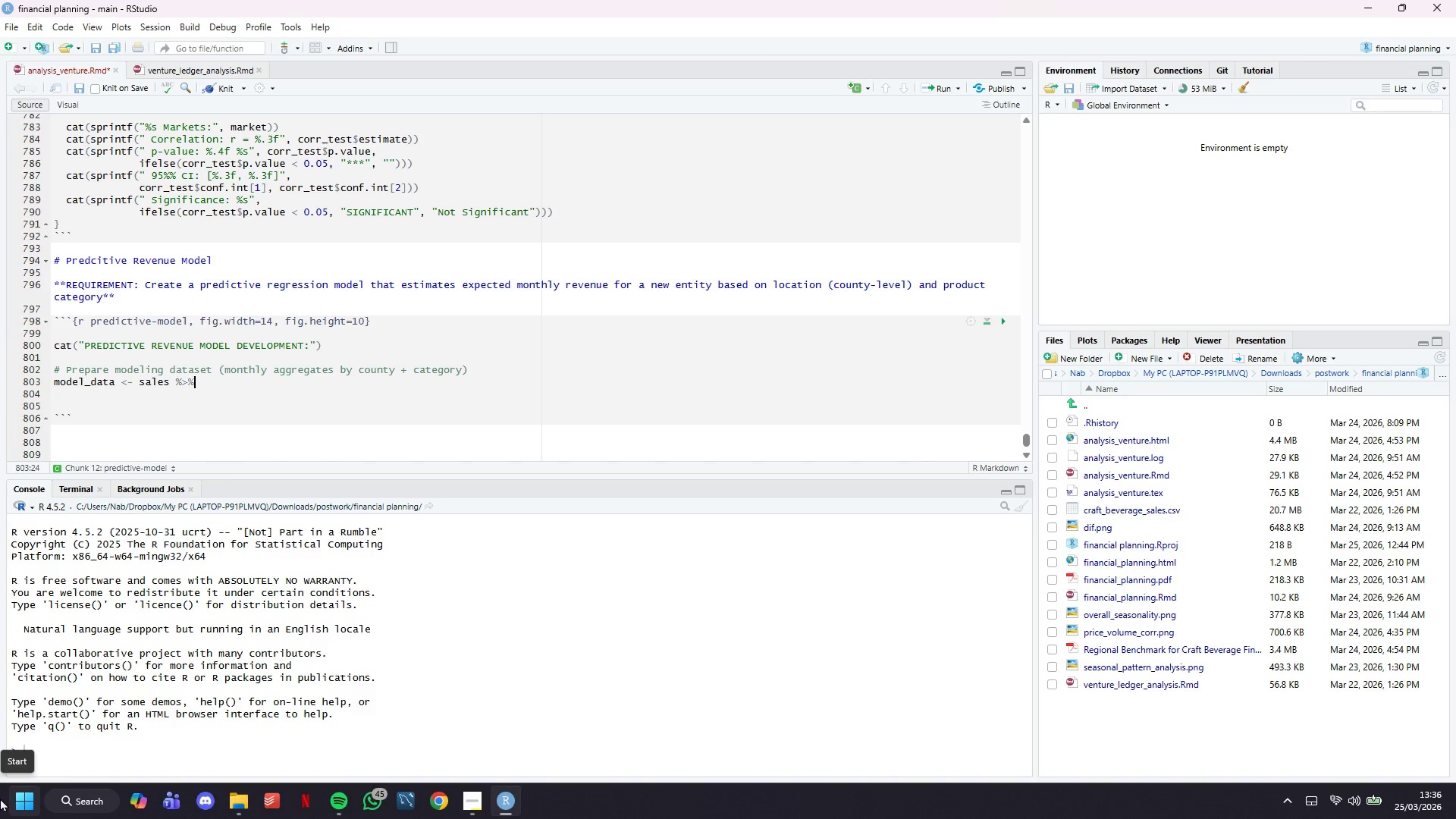 
key(Shift+5)
 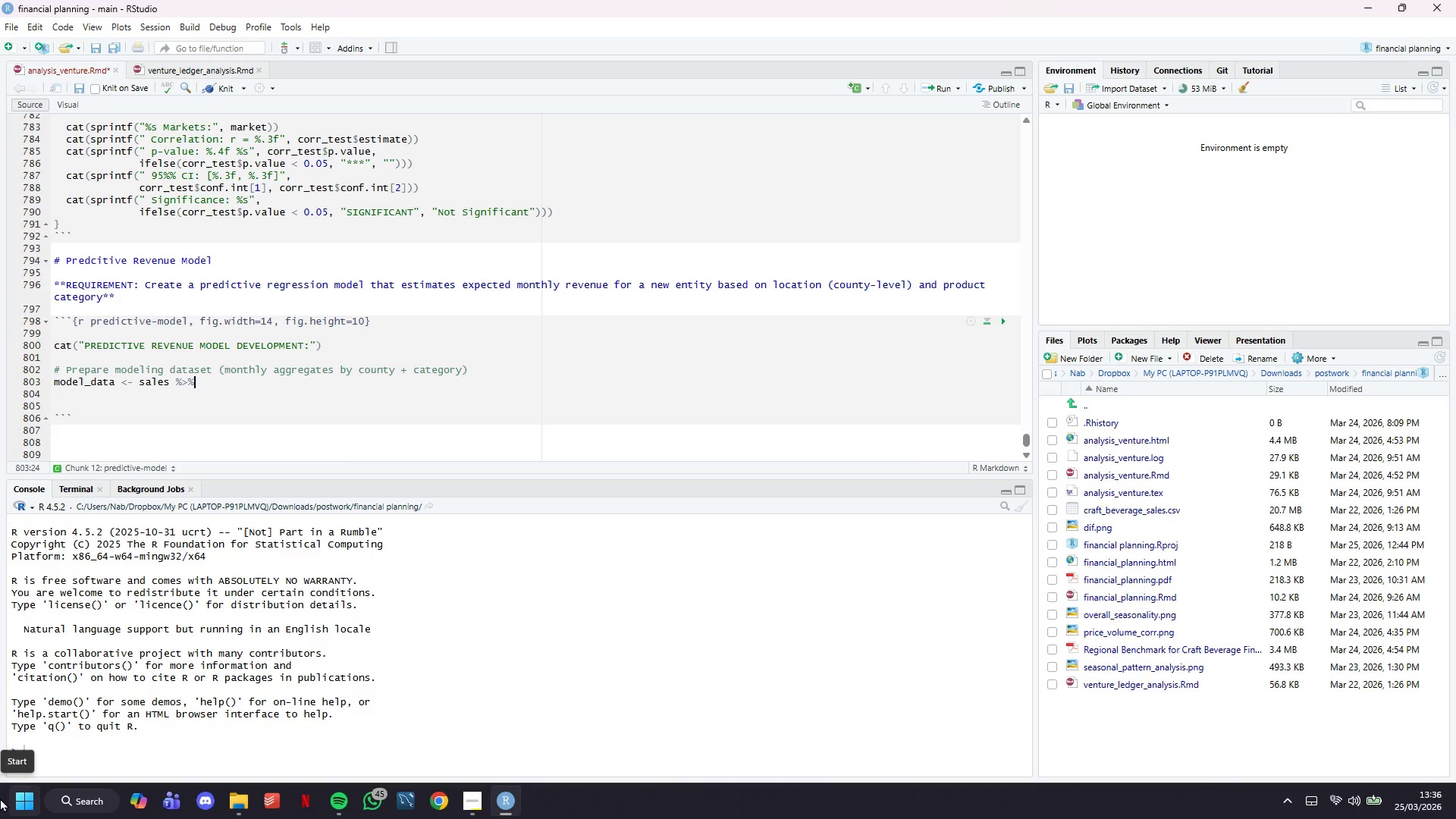 
key(Enter)
 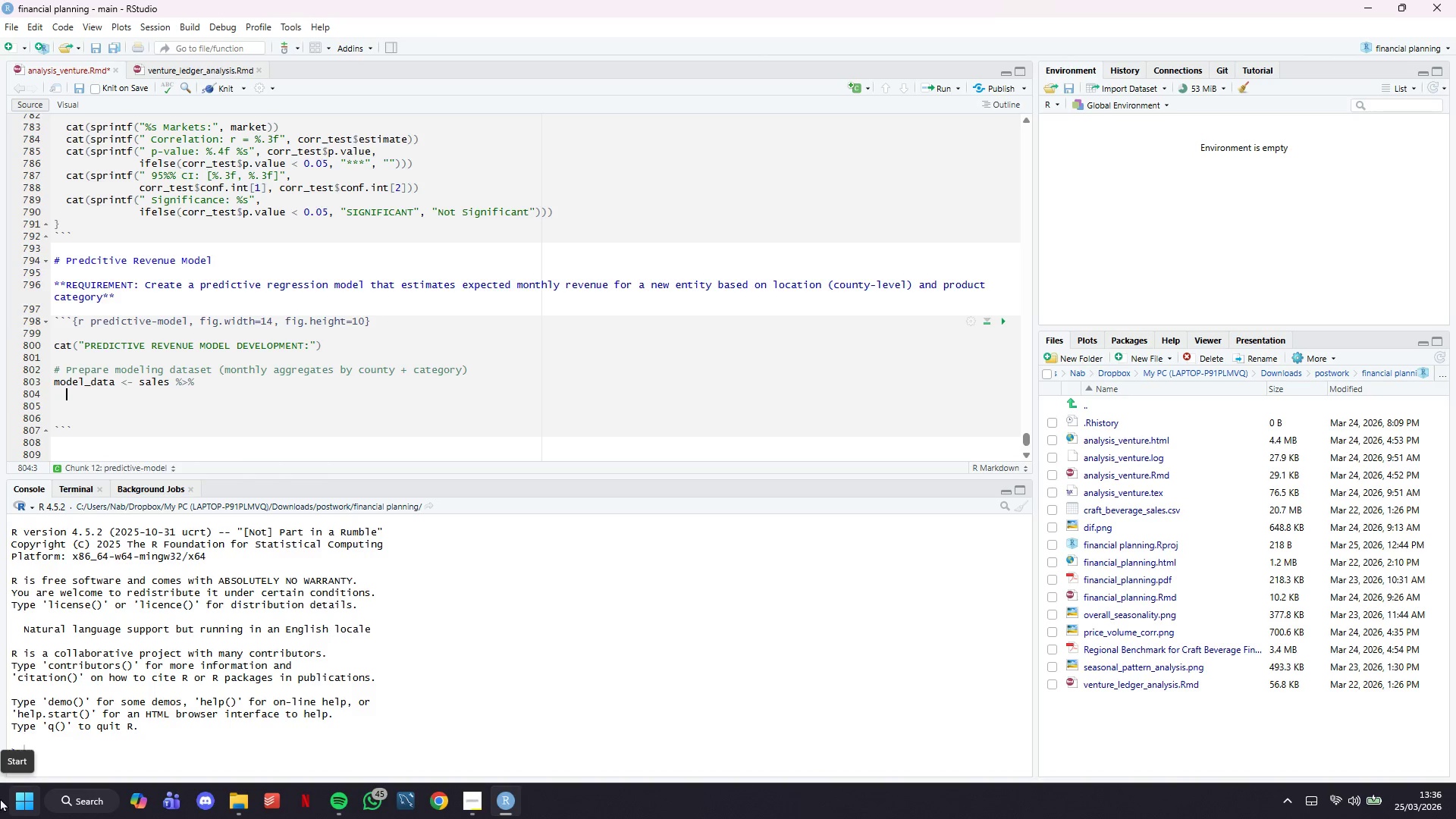 
type(group_by(year_month, county, cae)
key(Backspace)
type(tegory_name, region, population_density)
 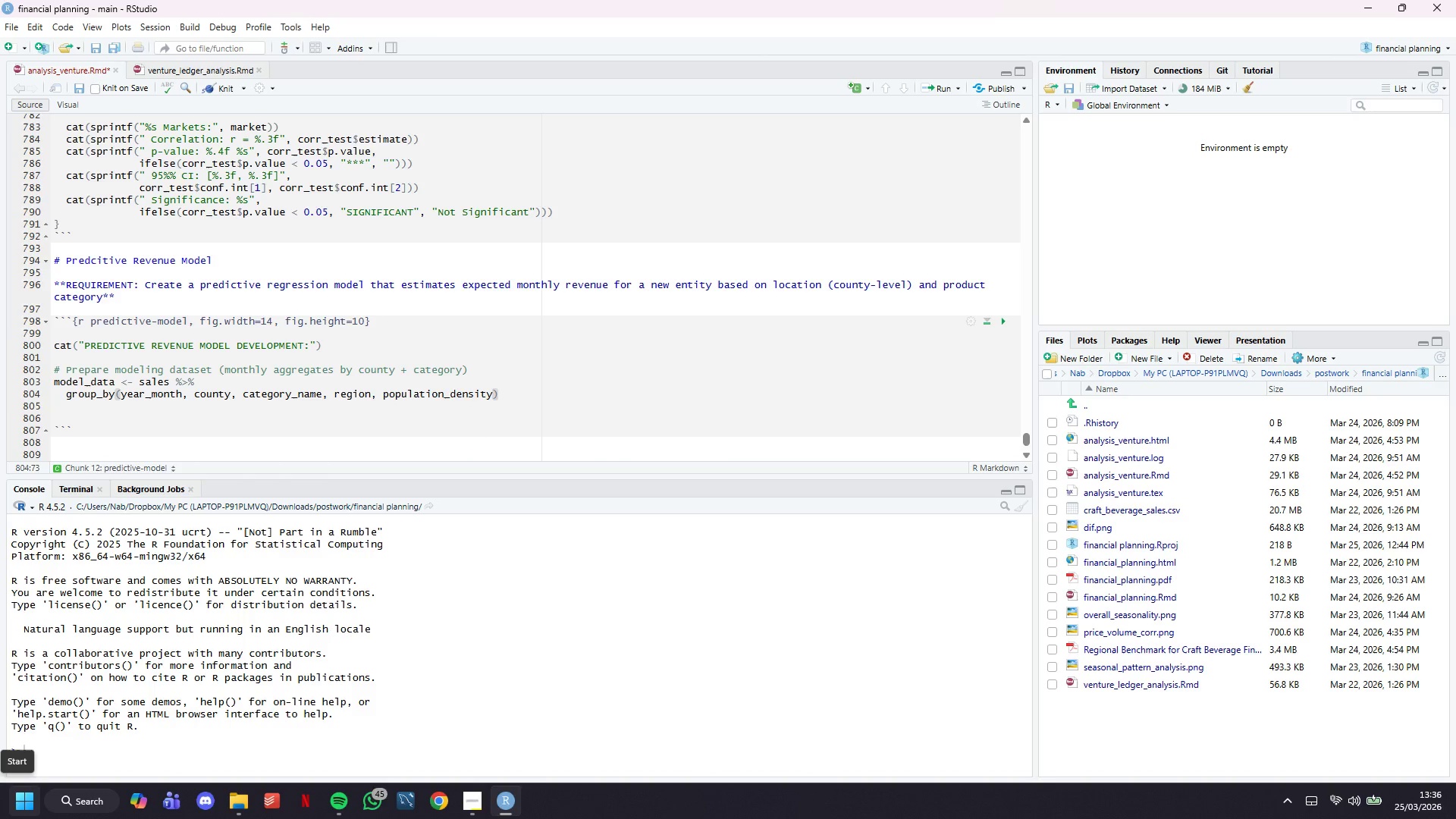 
key(ArrowRight)
 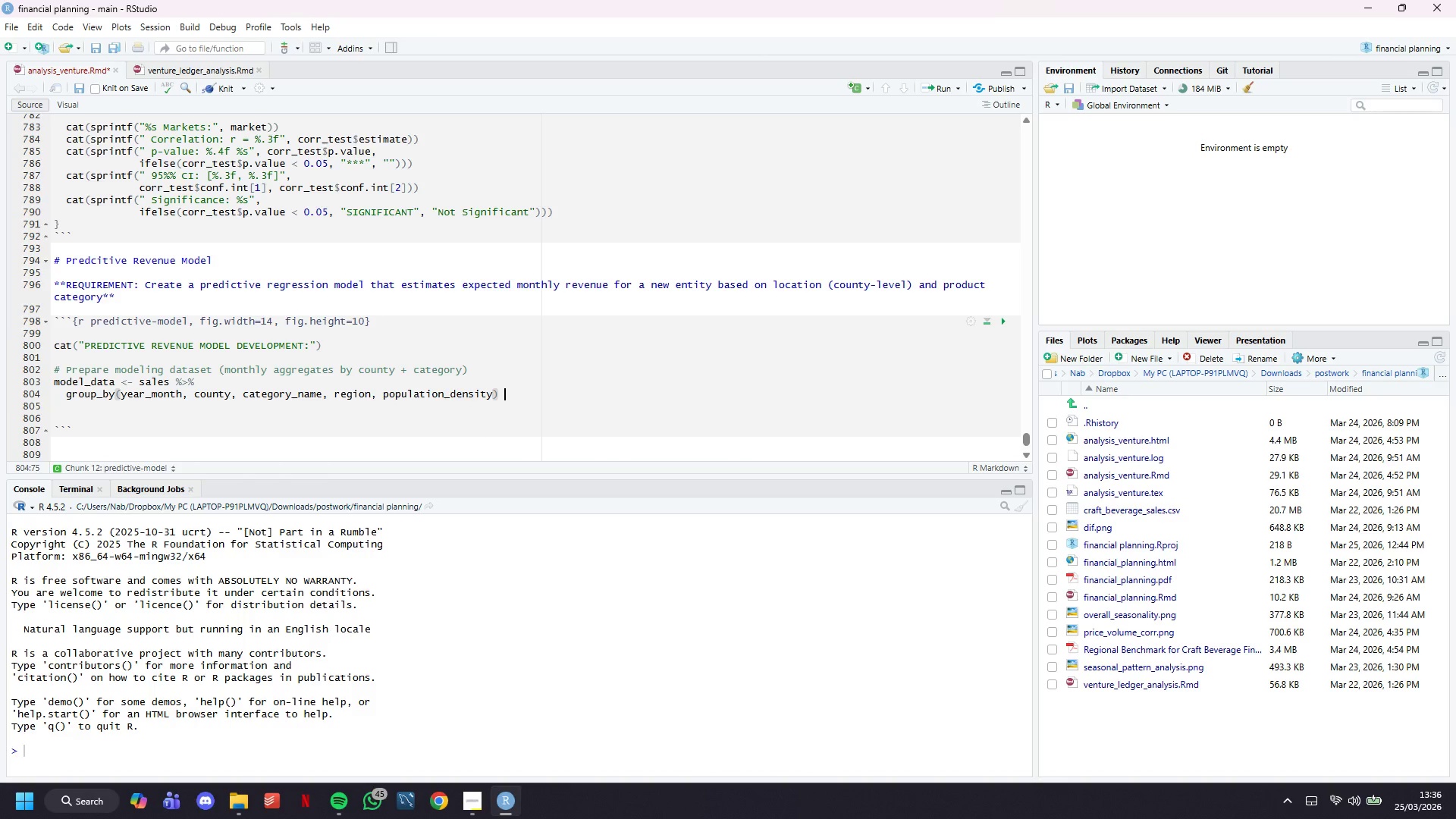 
key(Space)
 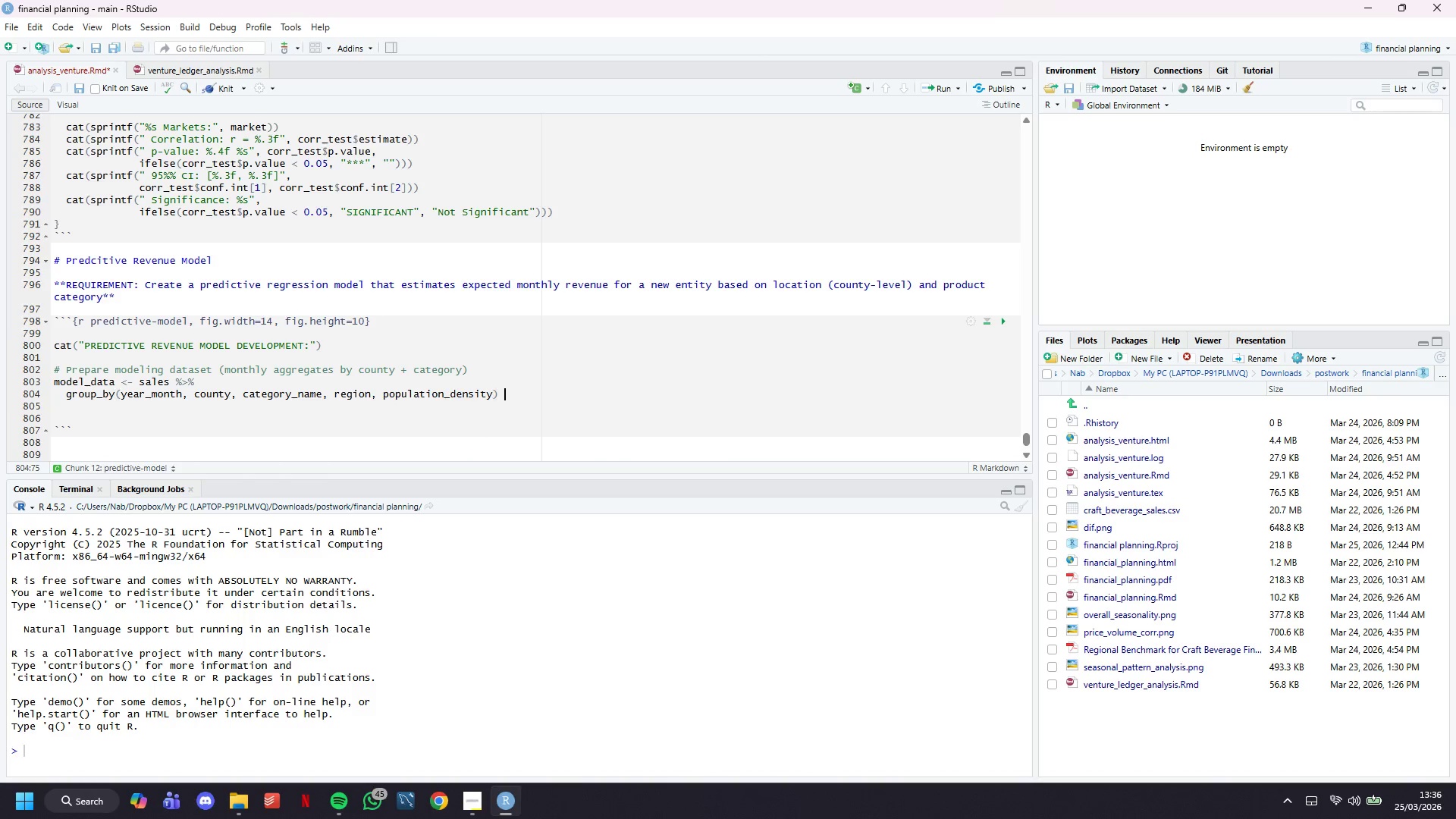 
key(Shift+5)
 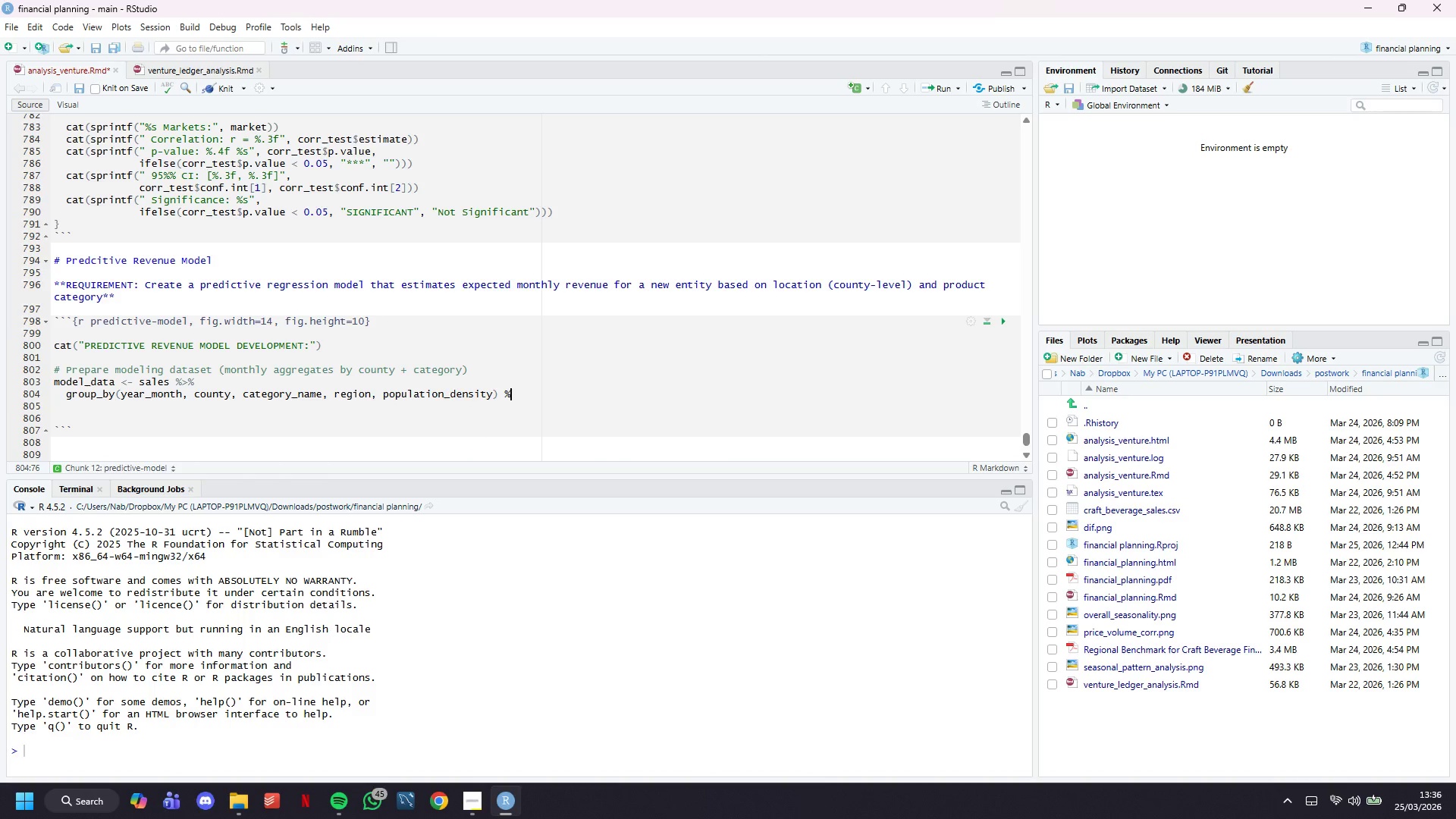 
key(Shift+Period)
 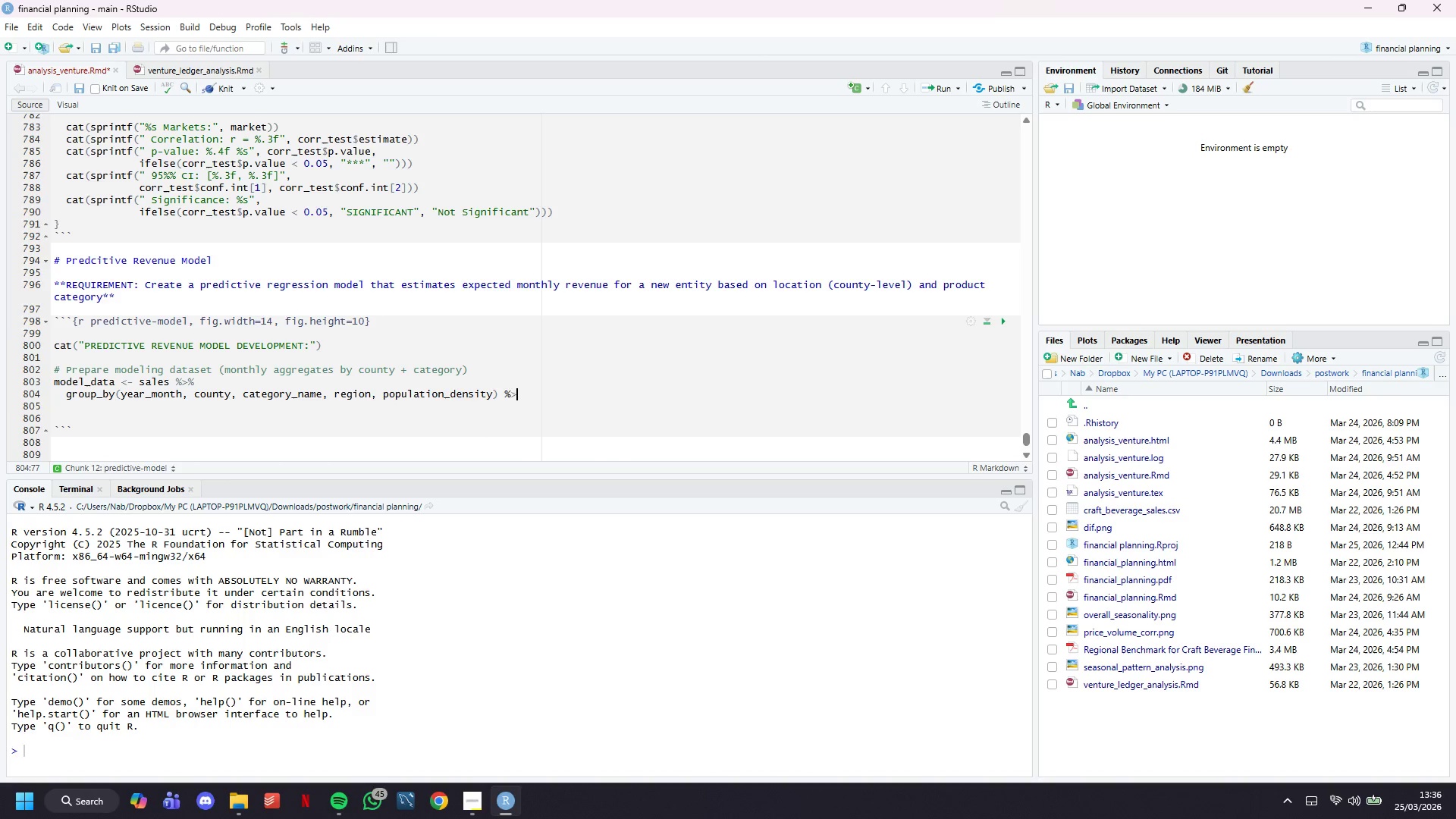 
key(Shift+5)
 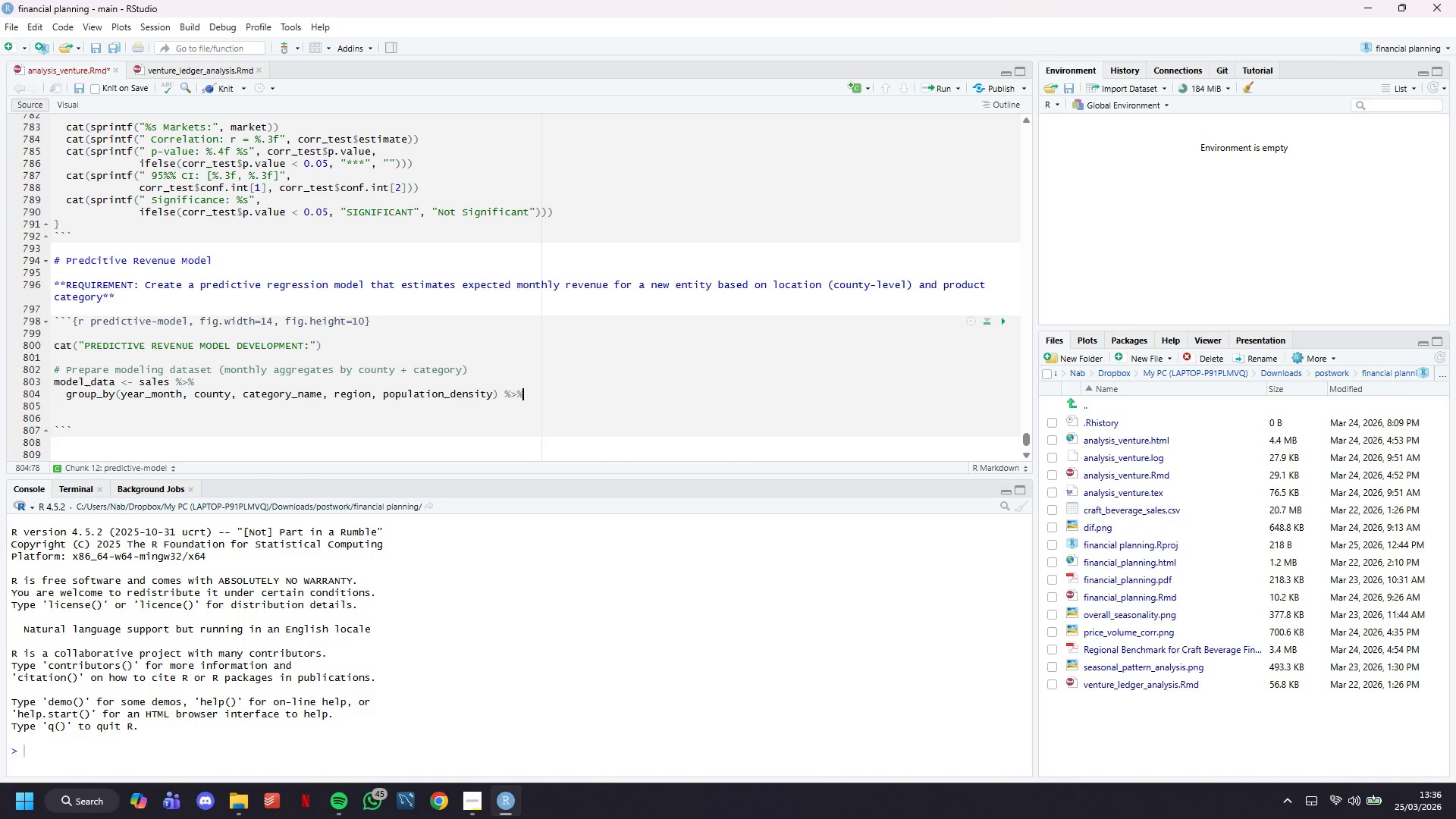 
key(Enter)
 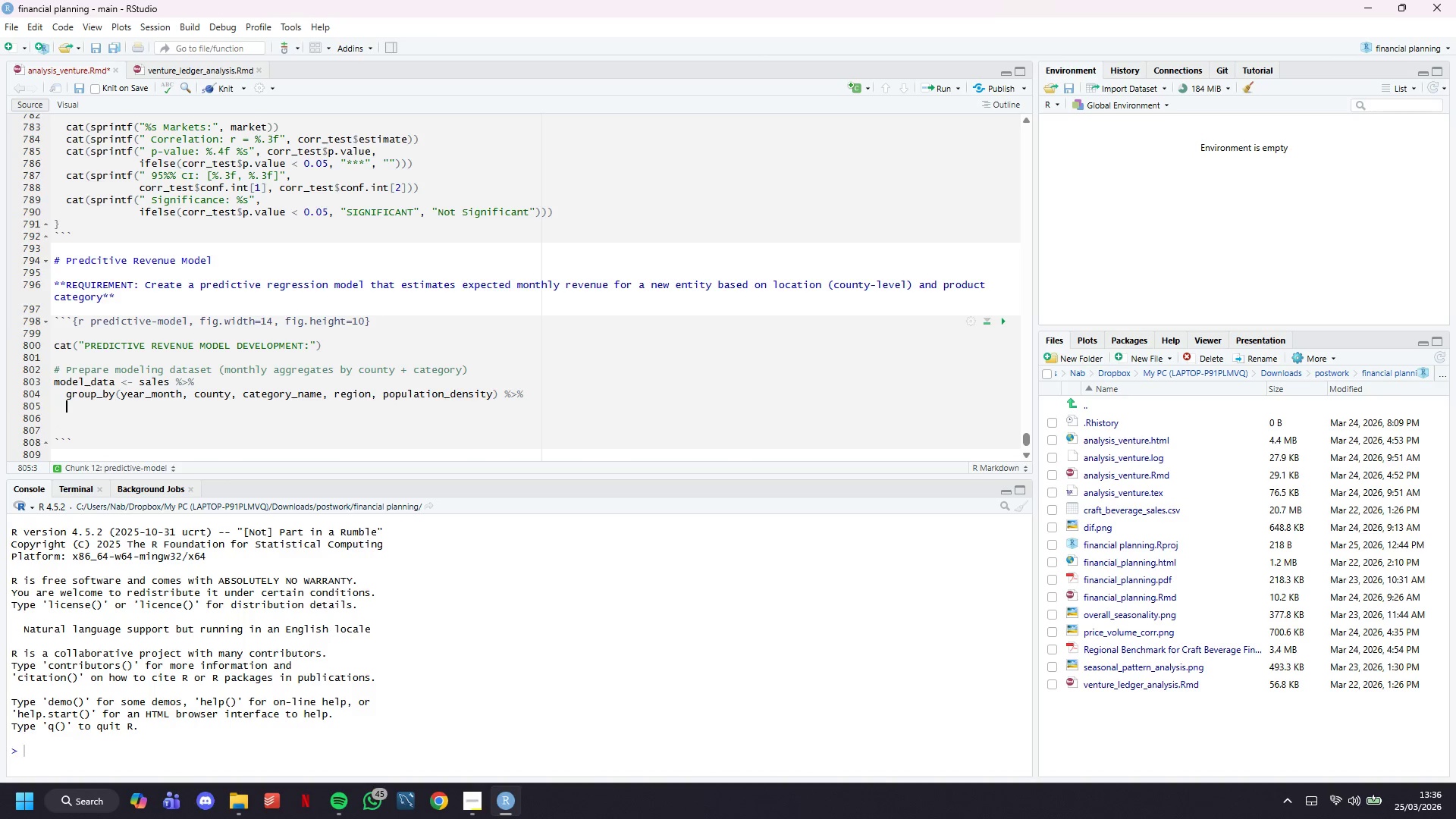 
type(summarise()
 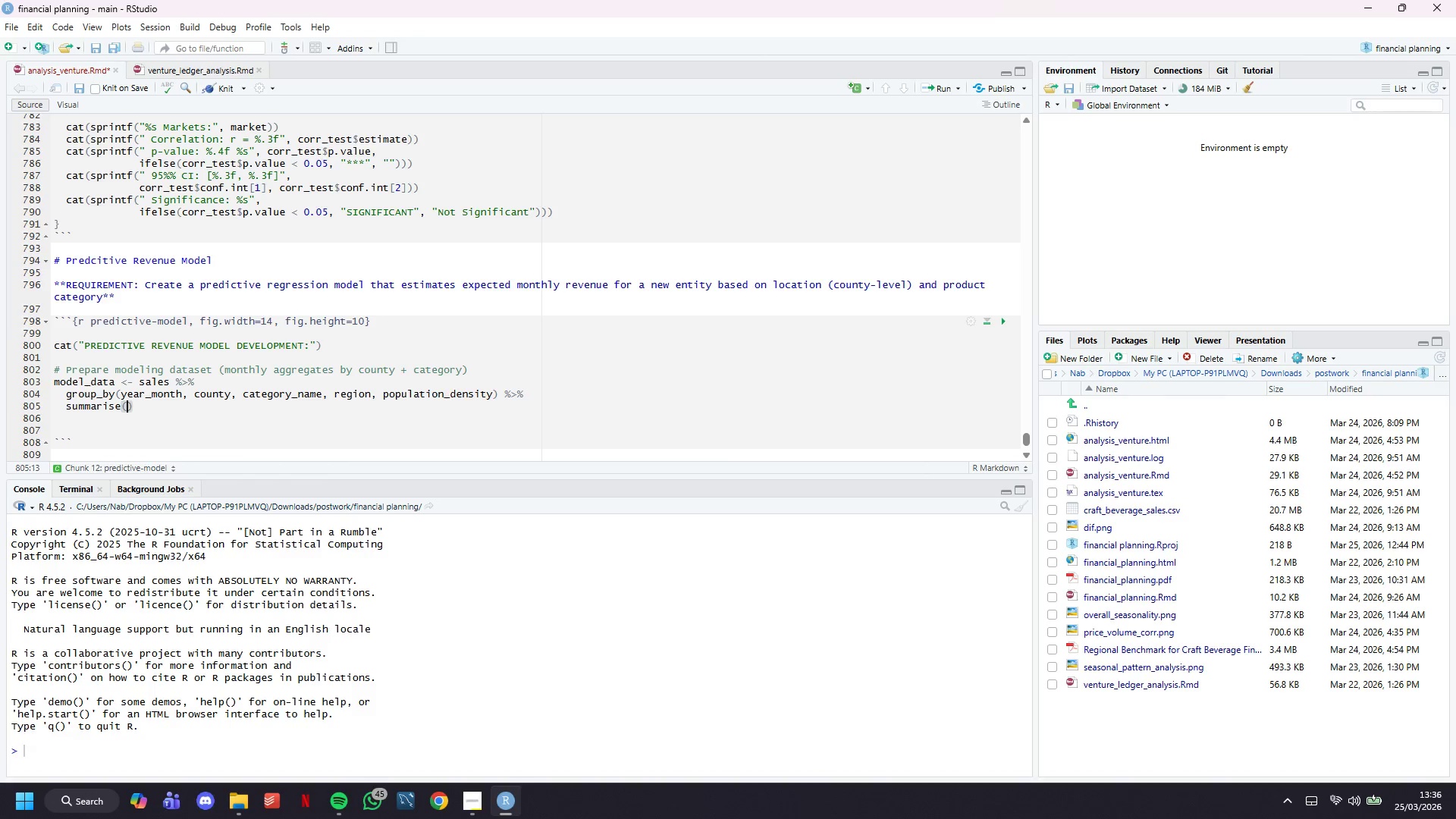 
key(Enter)
 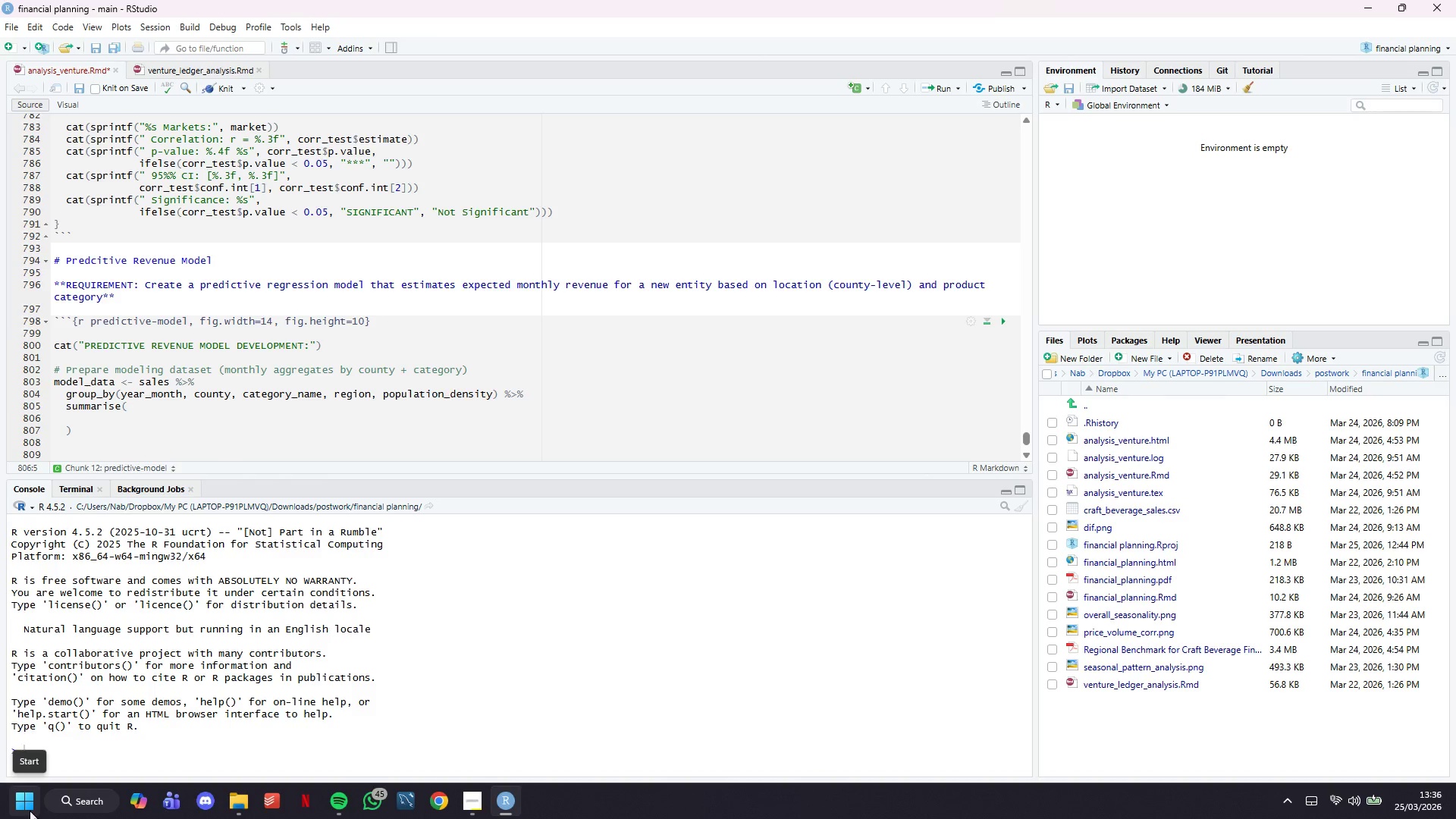 
type(monthly_reveneu)
key(Backspace)
key(Backspace)
type(ue = sum(sale_dolla)
 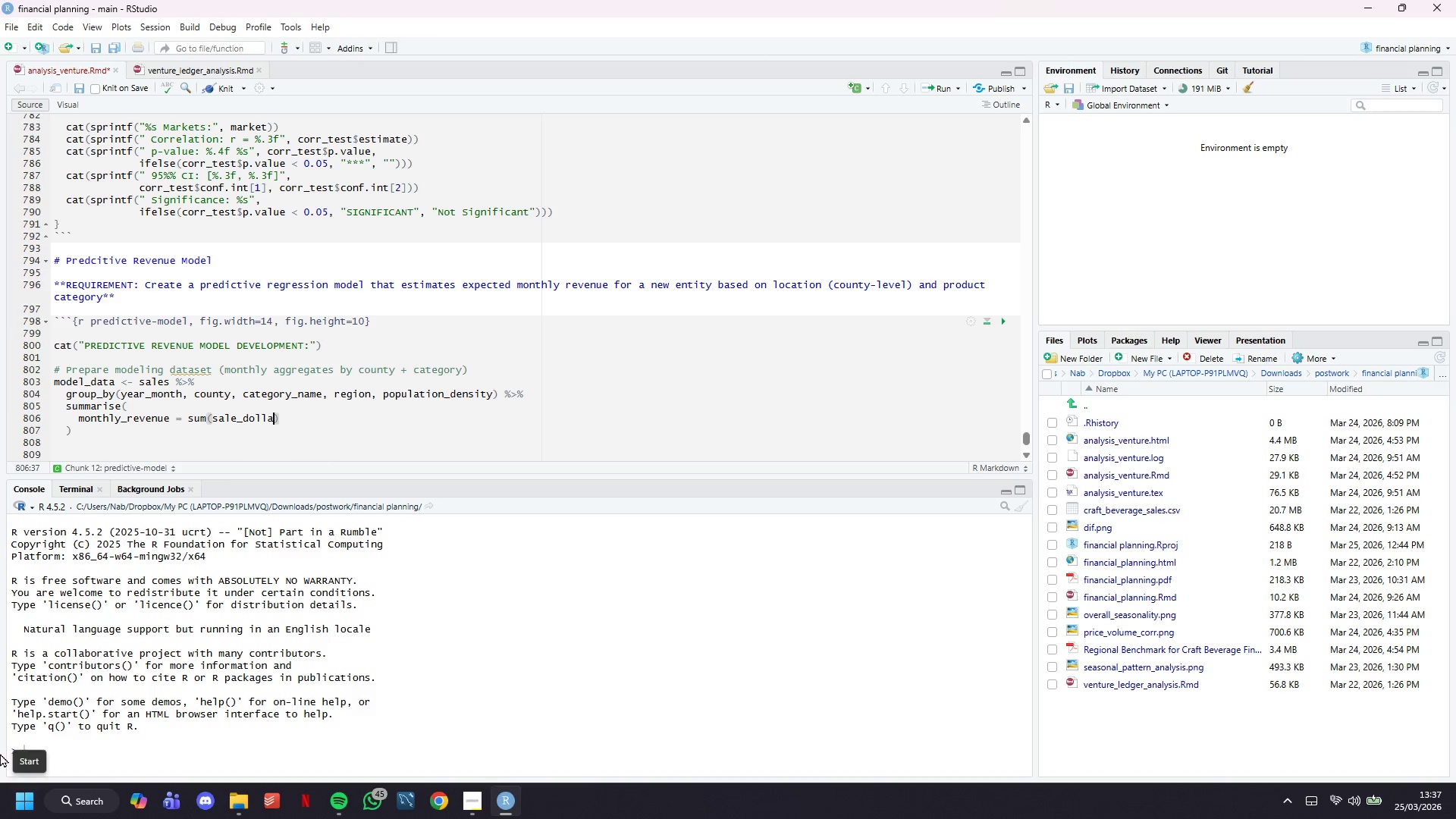 
 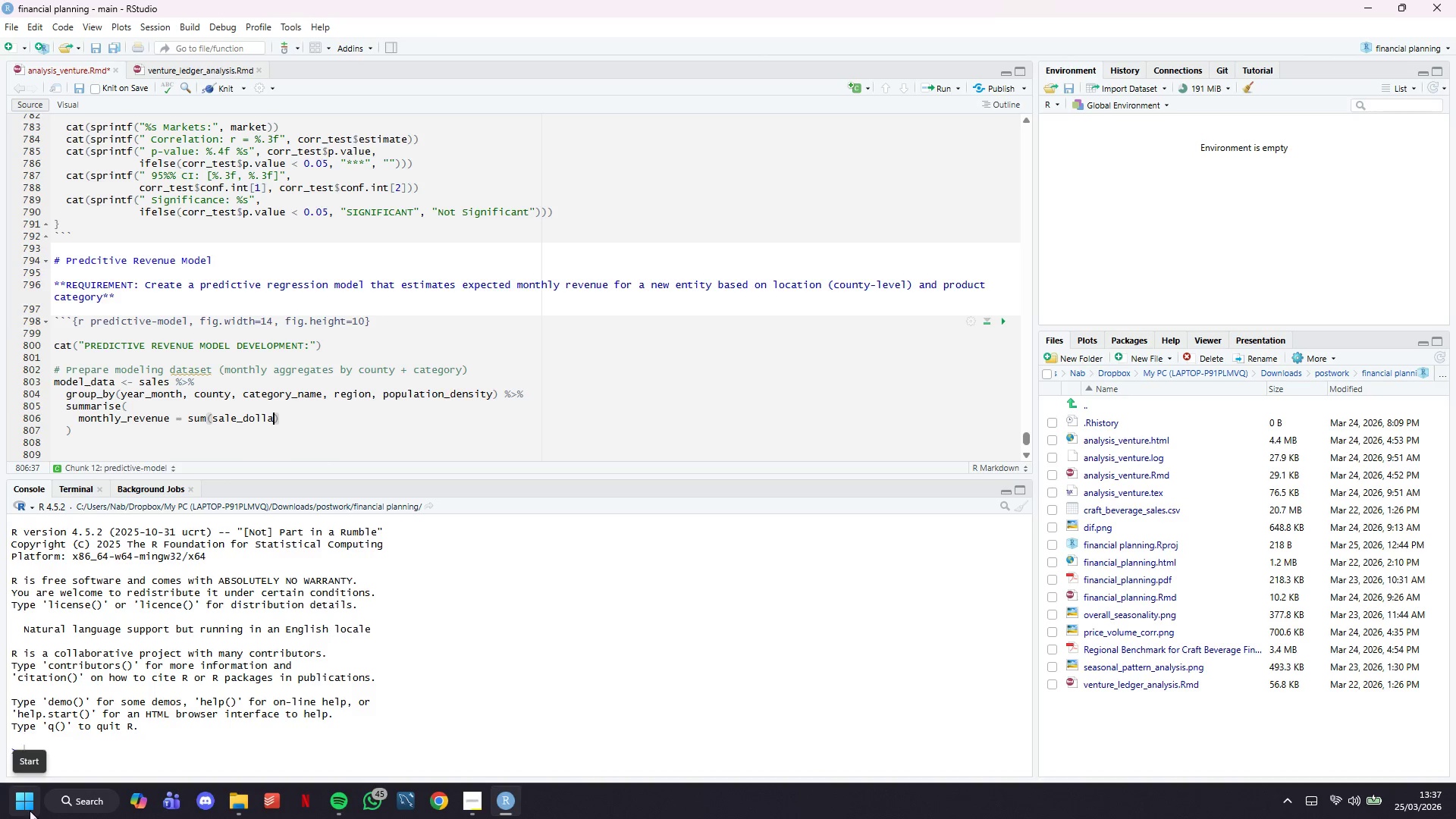 
type(rs)
 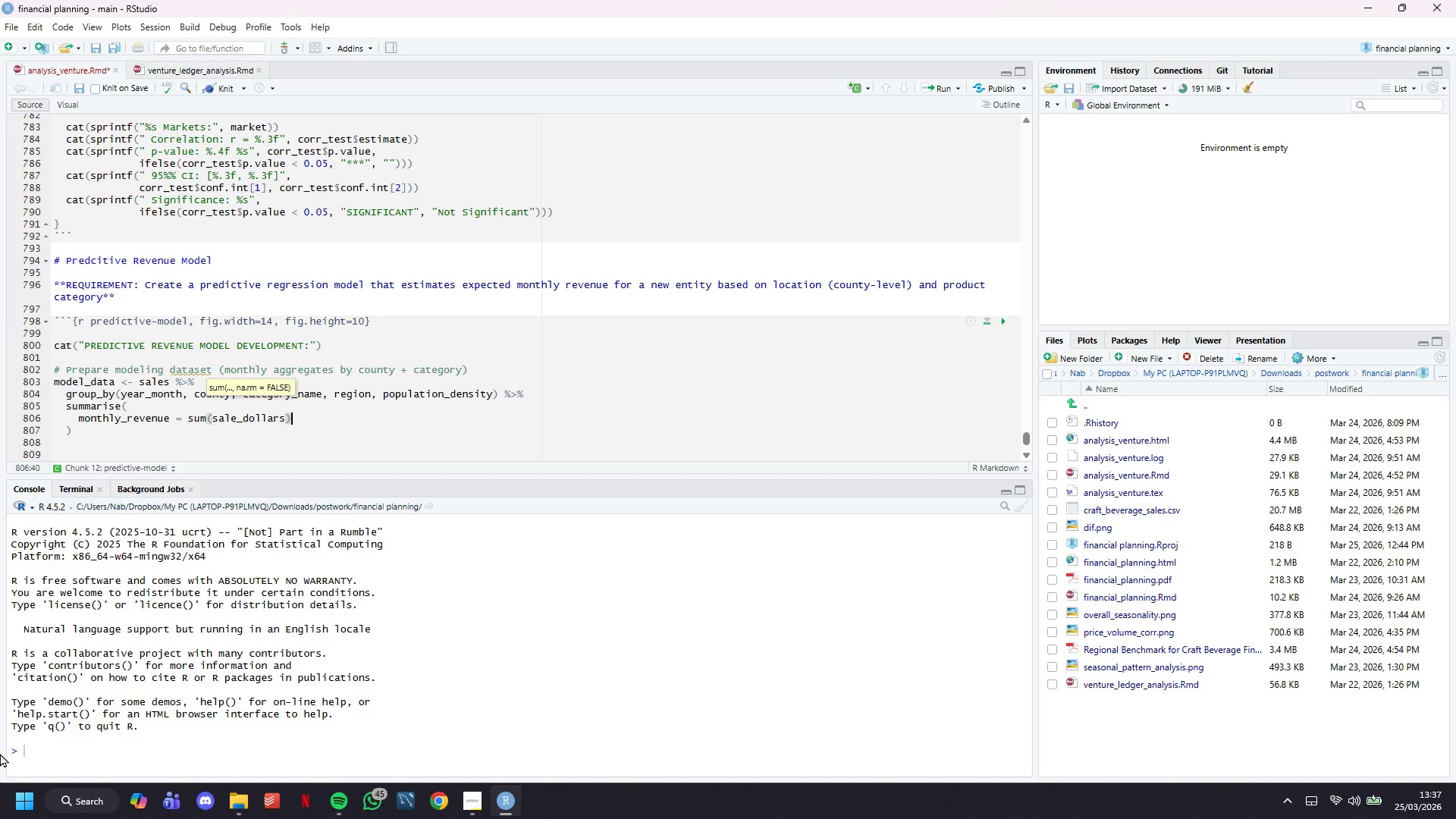 
key(ArrowRight)
 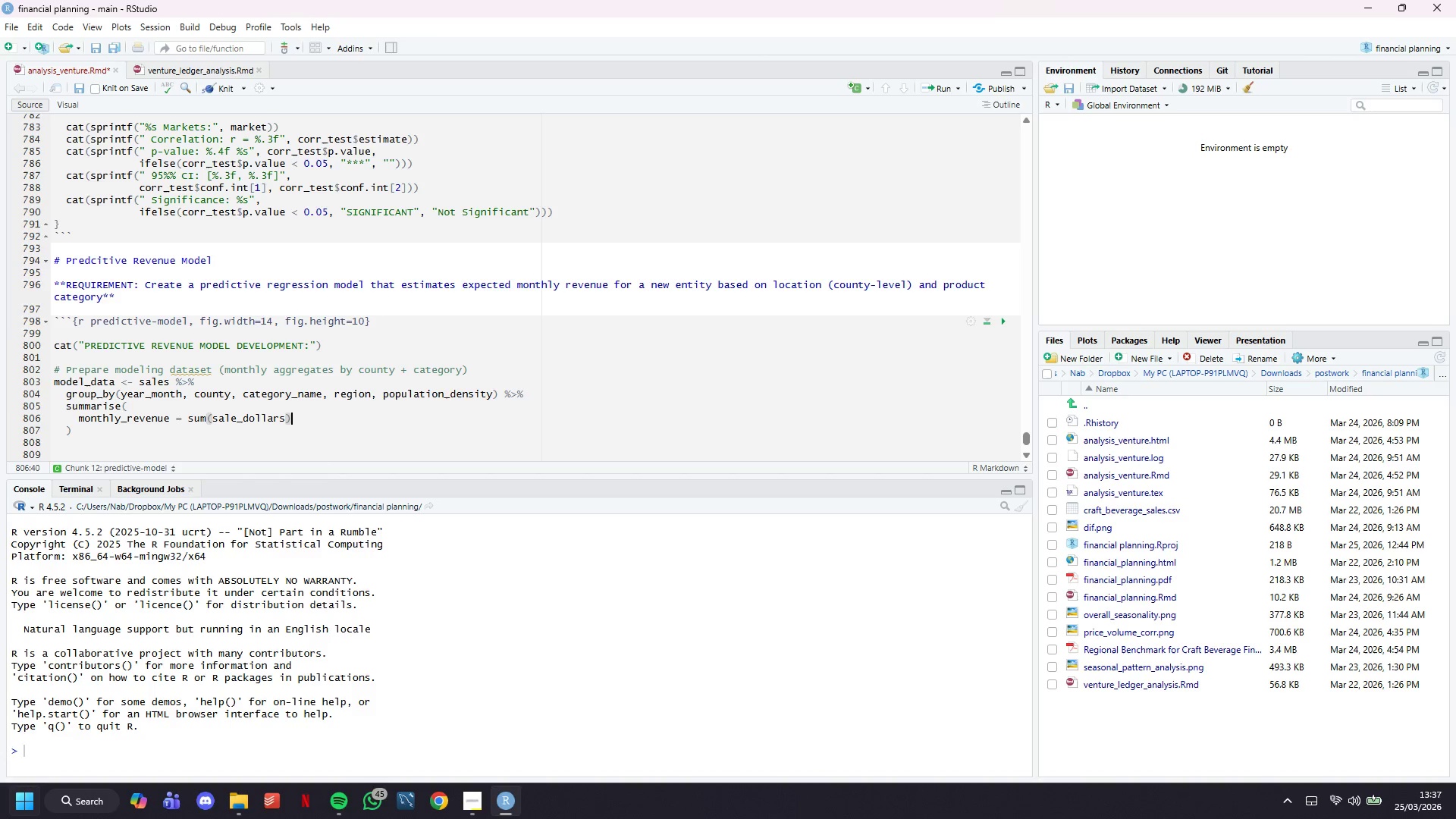 
key(Comma)
 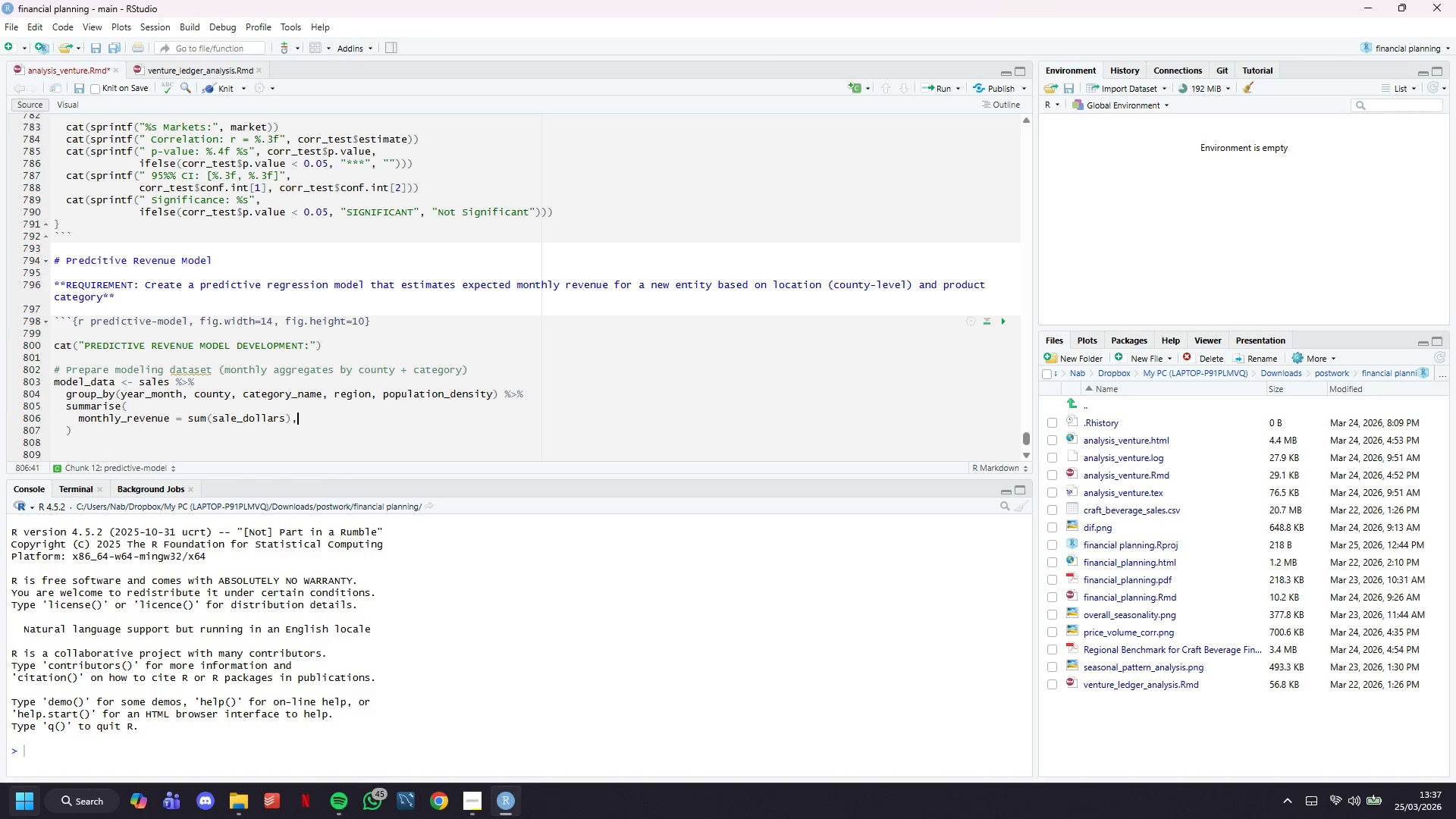 
key(Enter)
 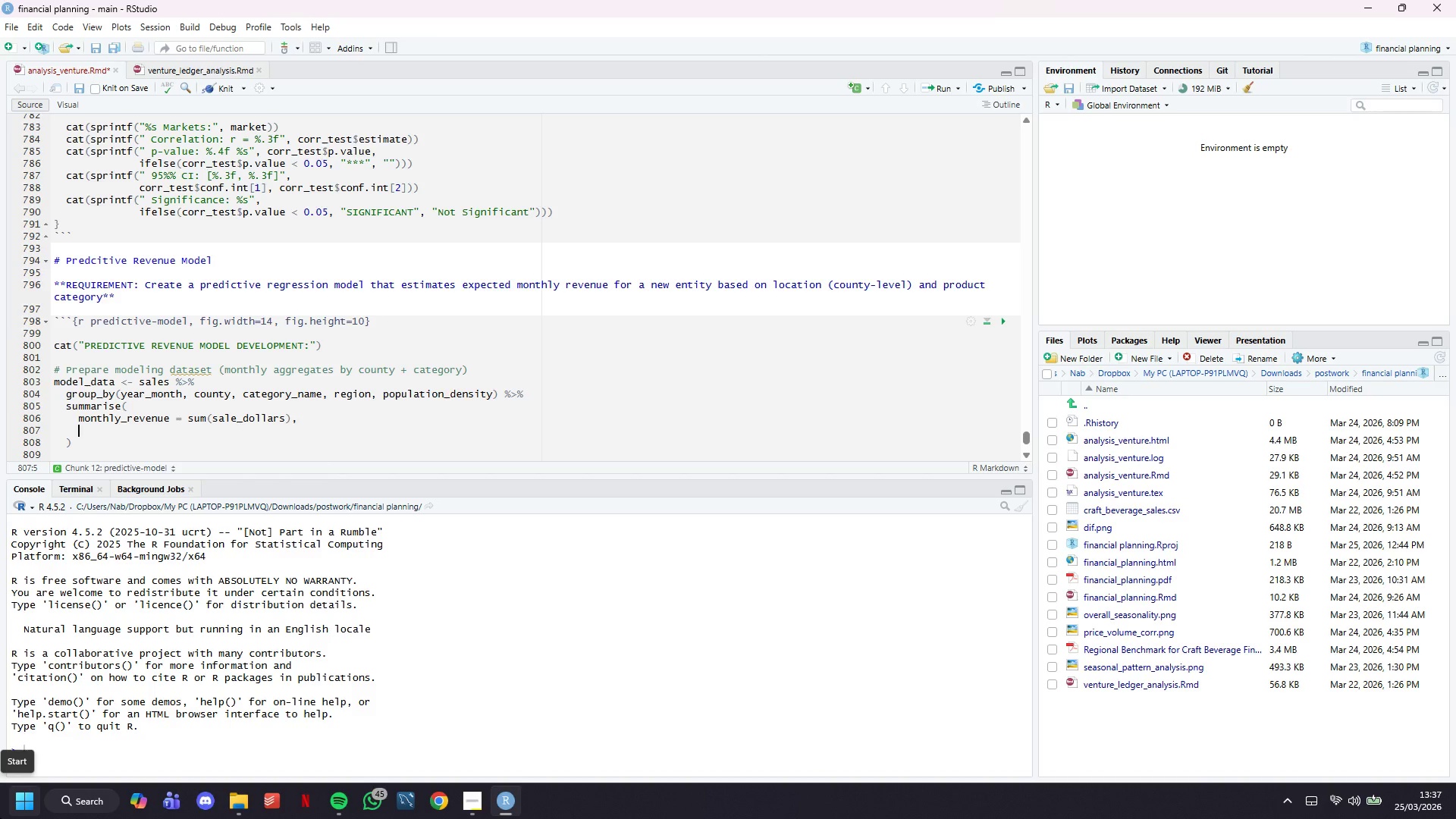 
type(total_volume = )
 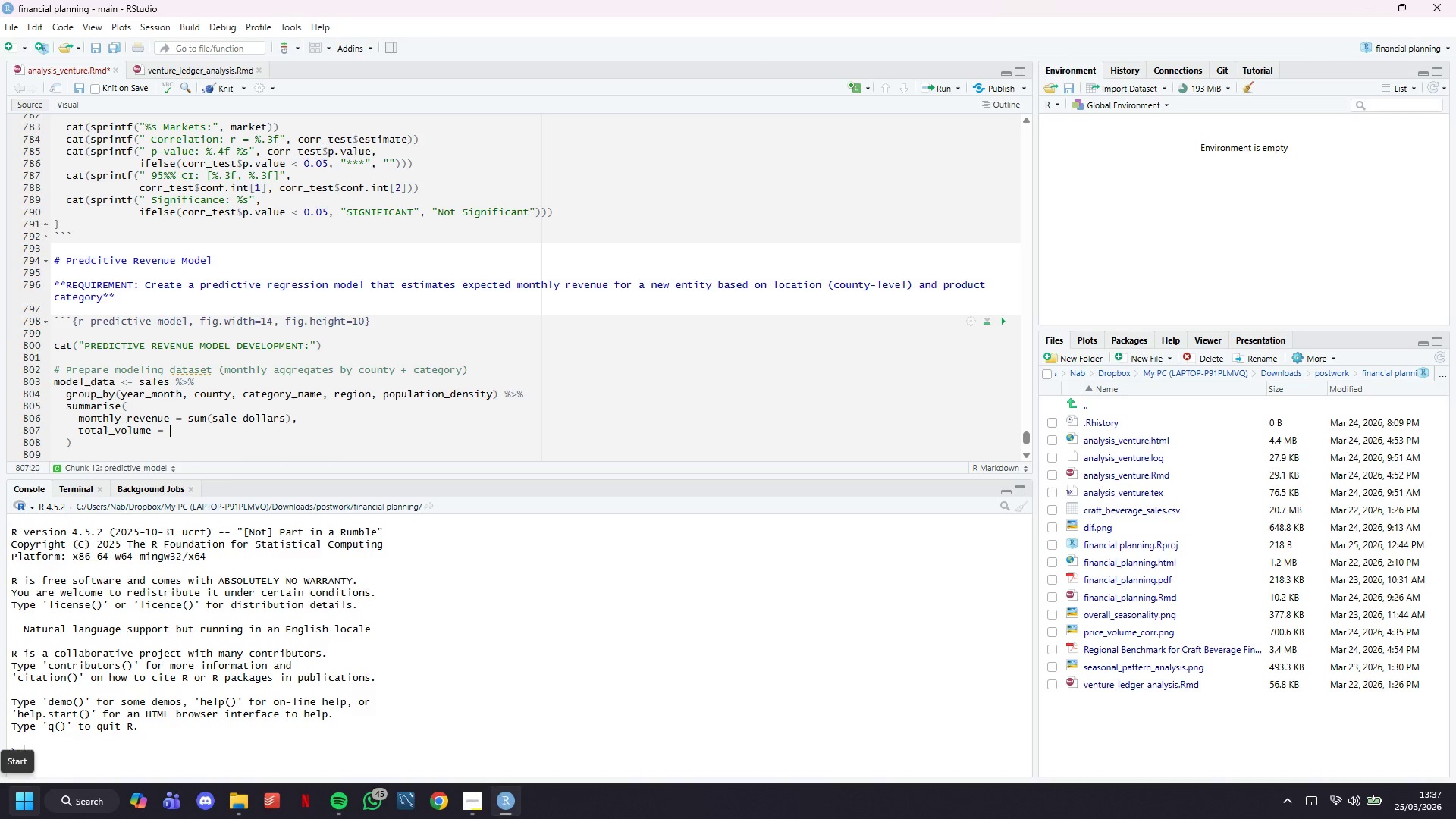 
type(sum(bottles_sold)
 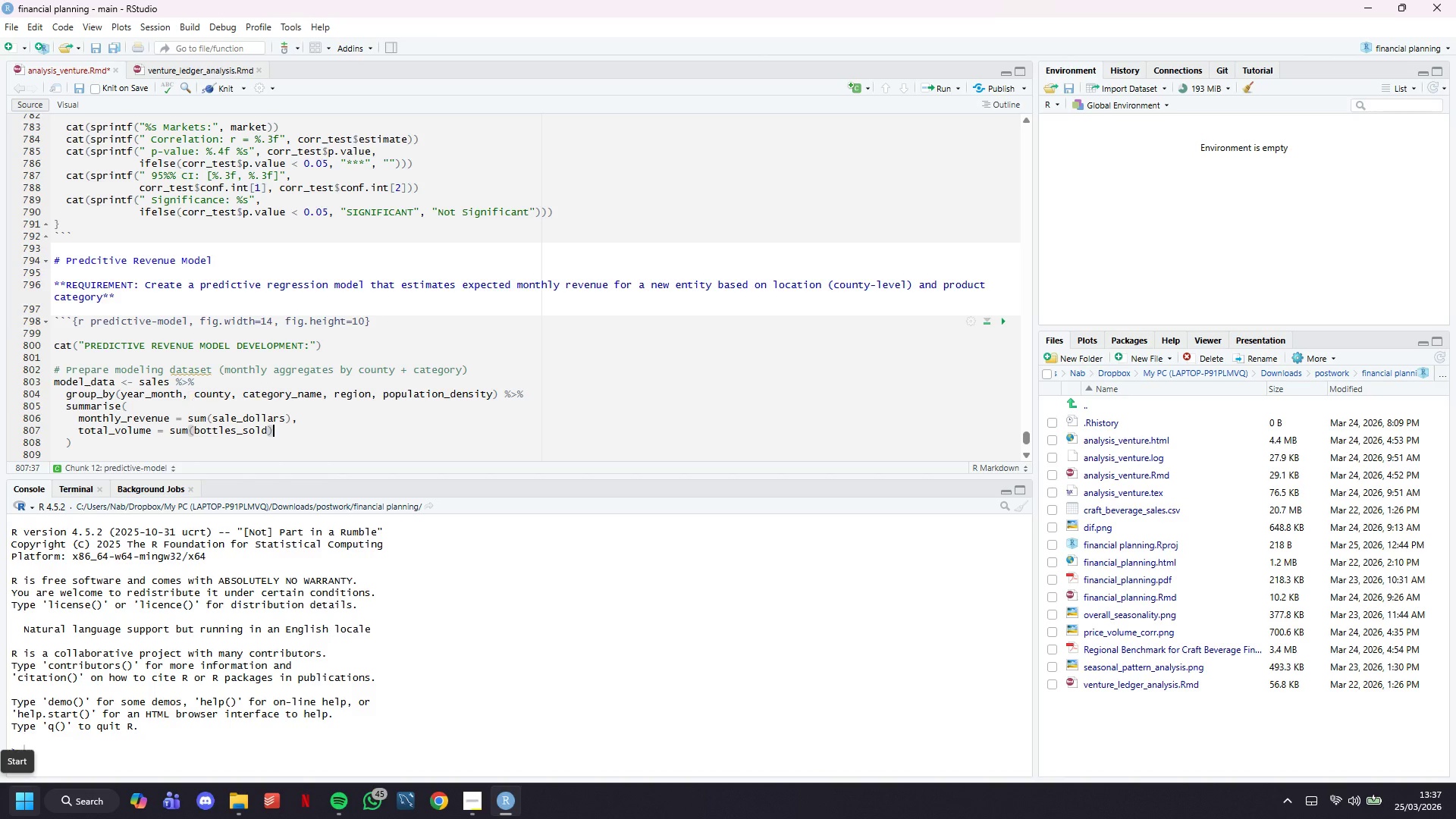 
key(ArrowRight)
 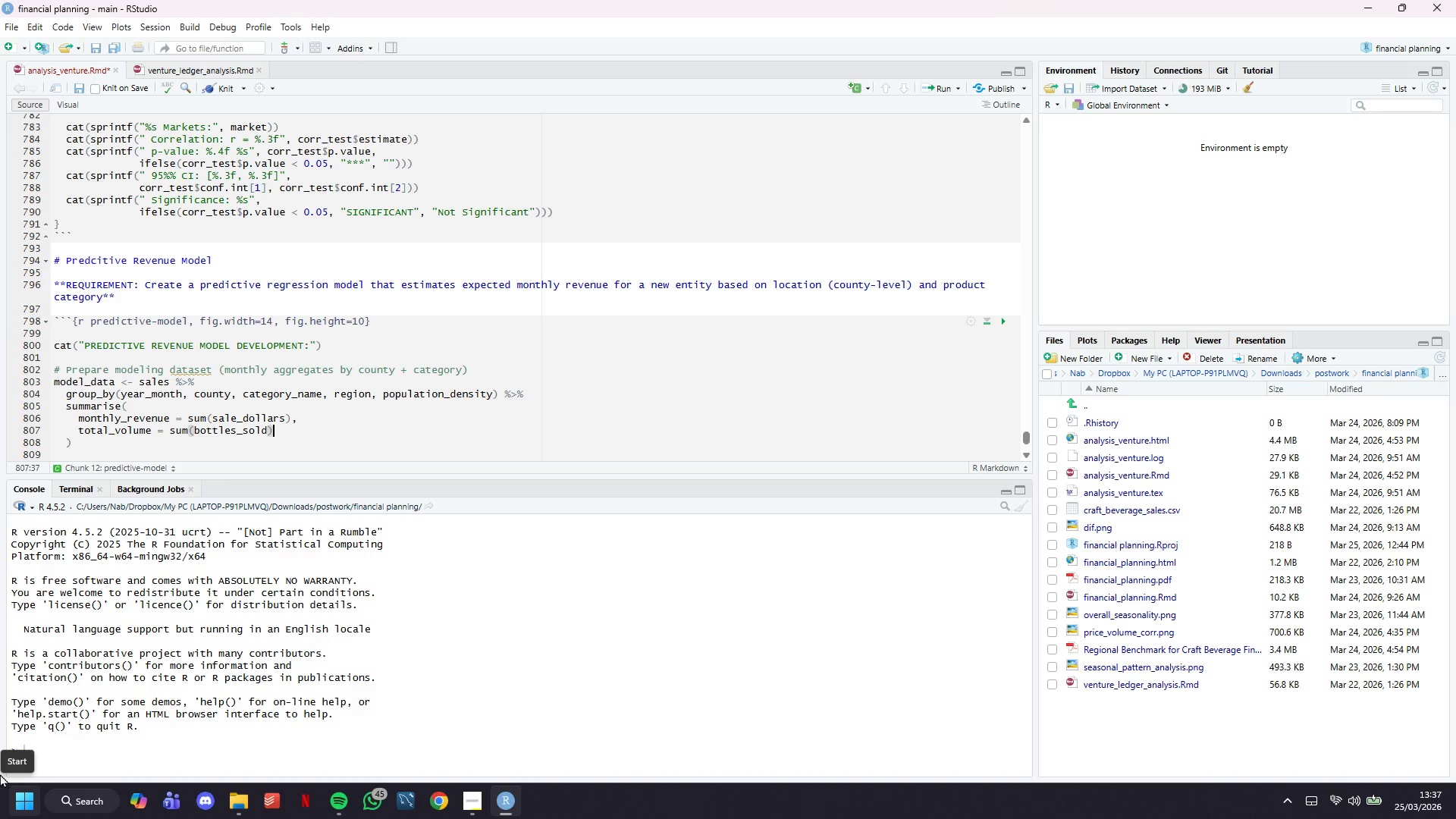 
key(Comma)
 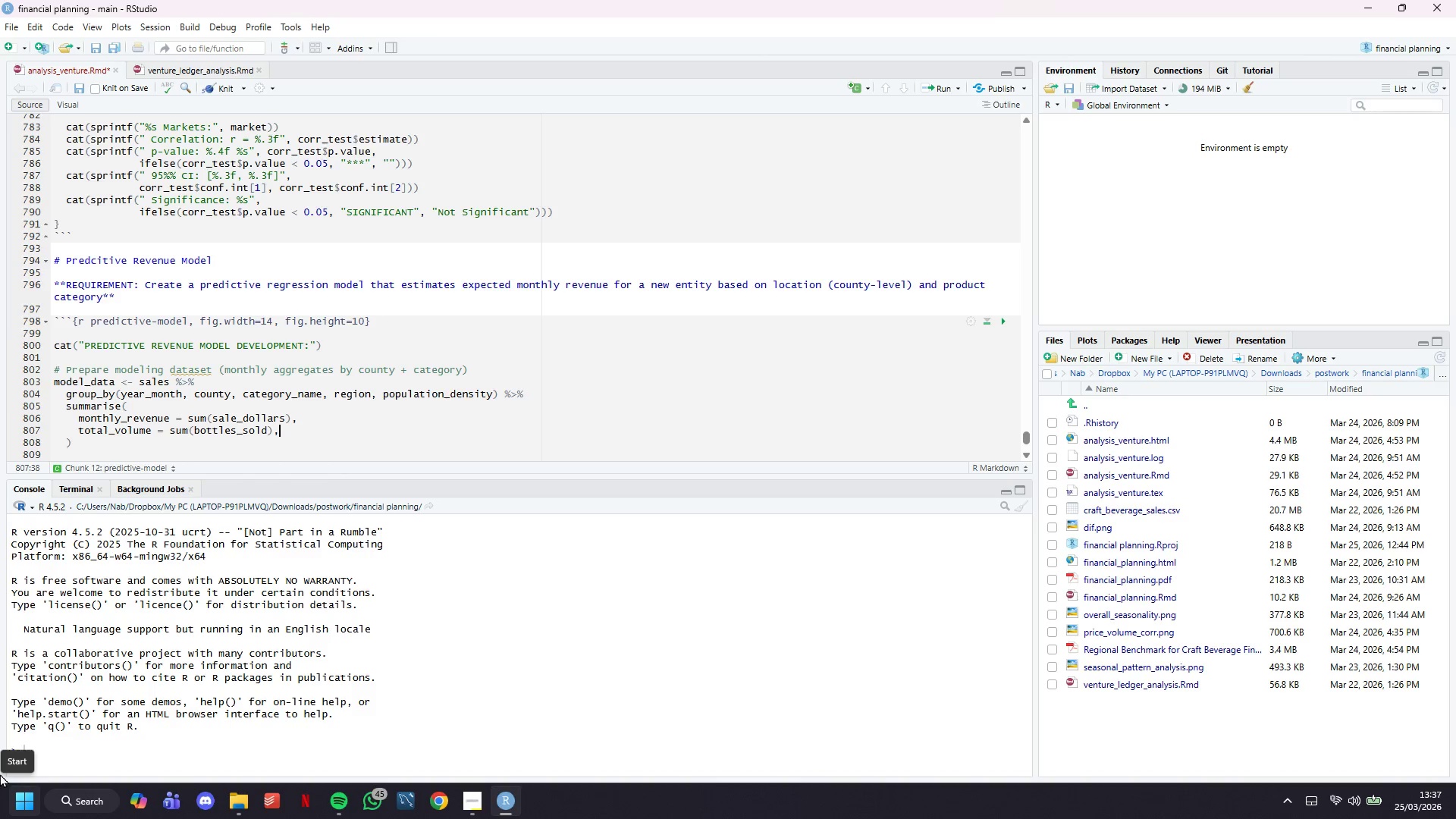 
key(Enter)
 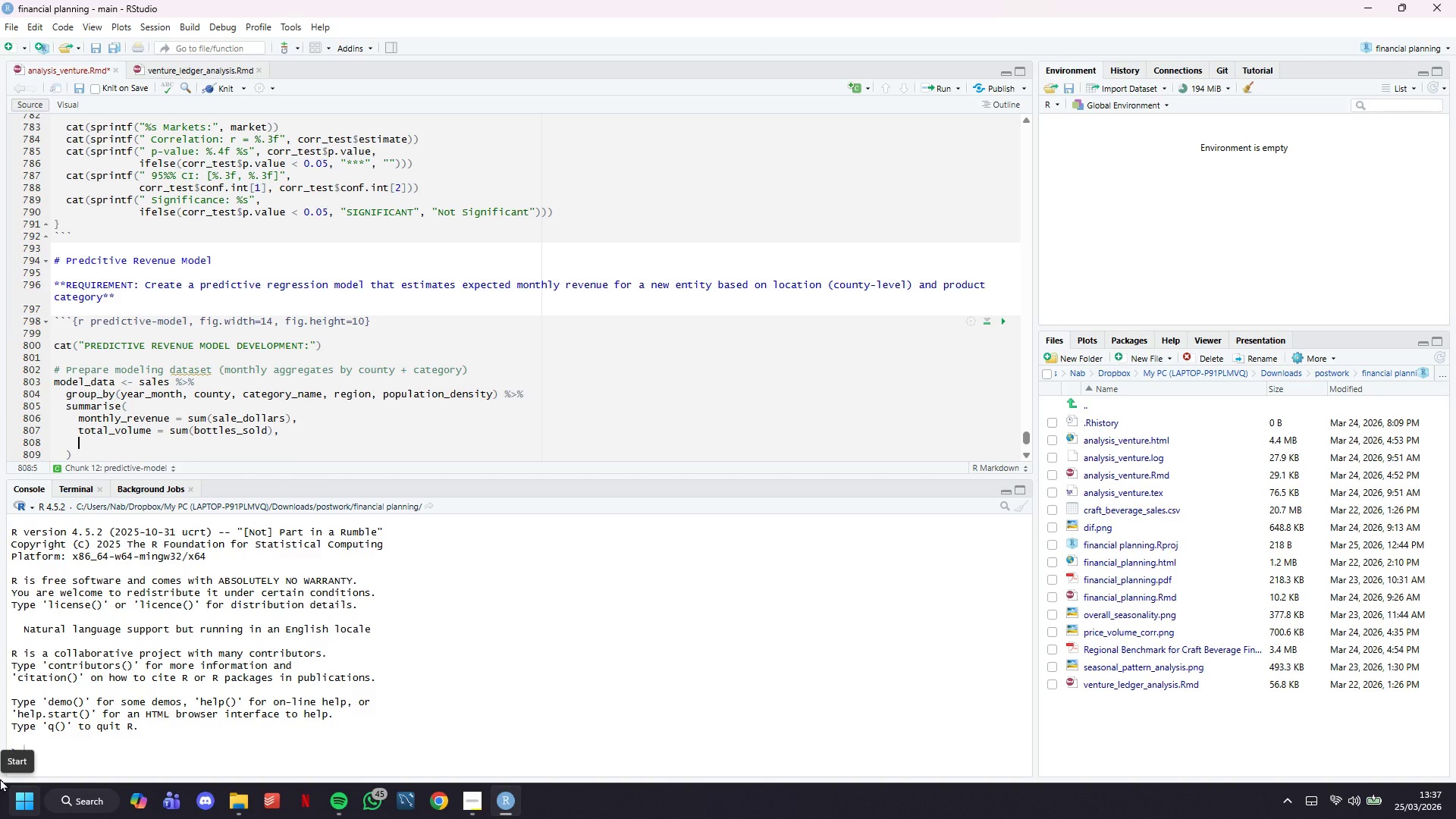 
type(avg_price()
key(Backspace)
type( = mean()
 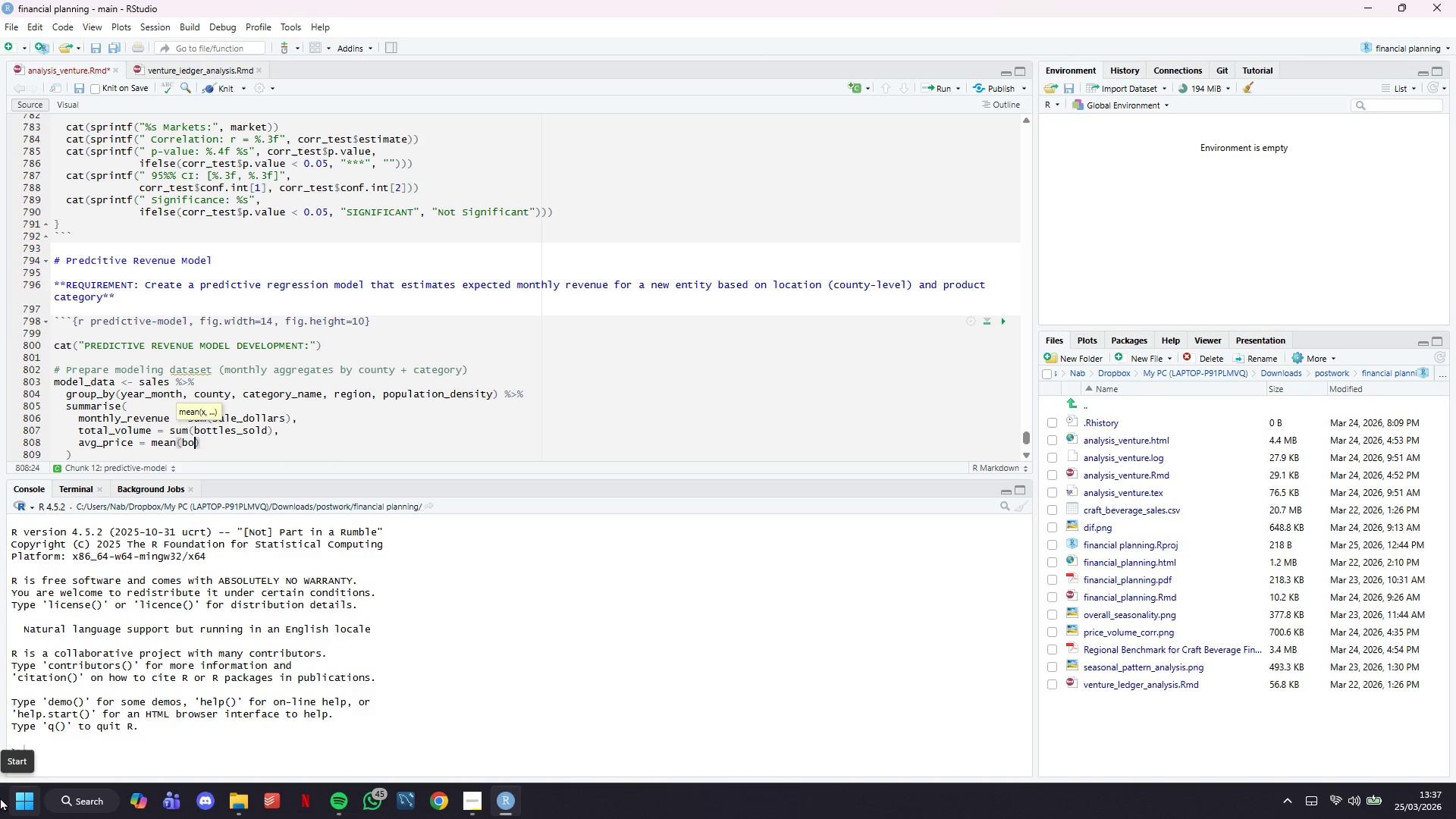 
 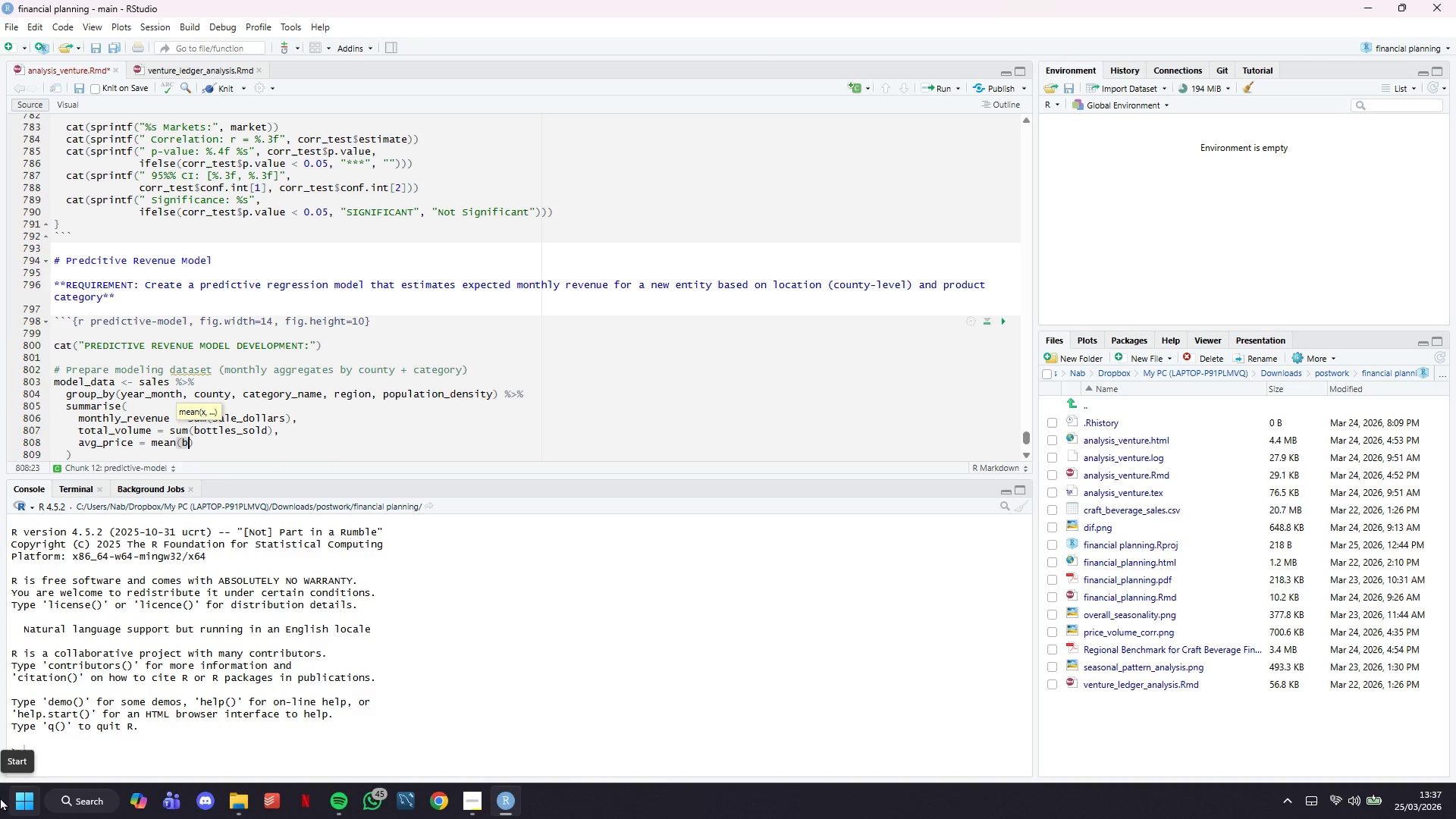 
type(bottle_retail_pric)
 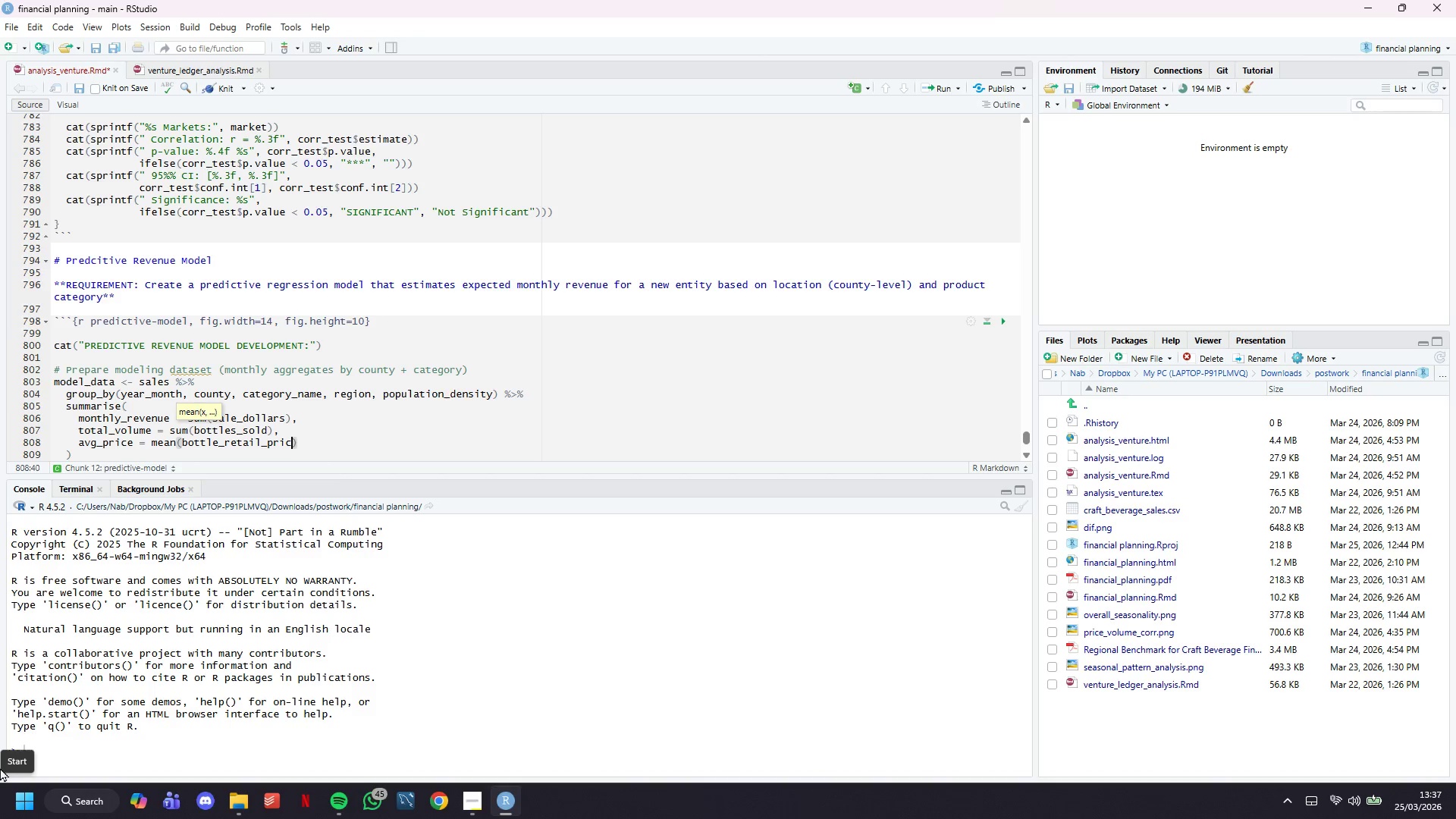 
key(E)
 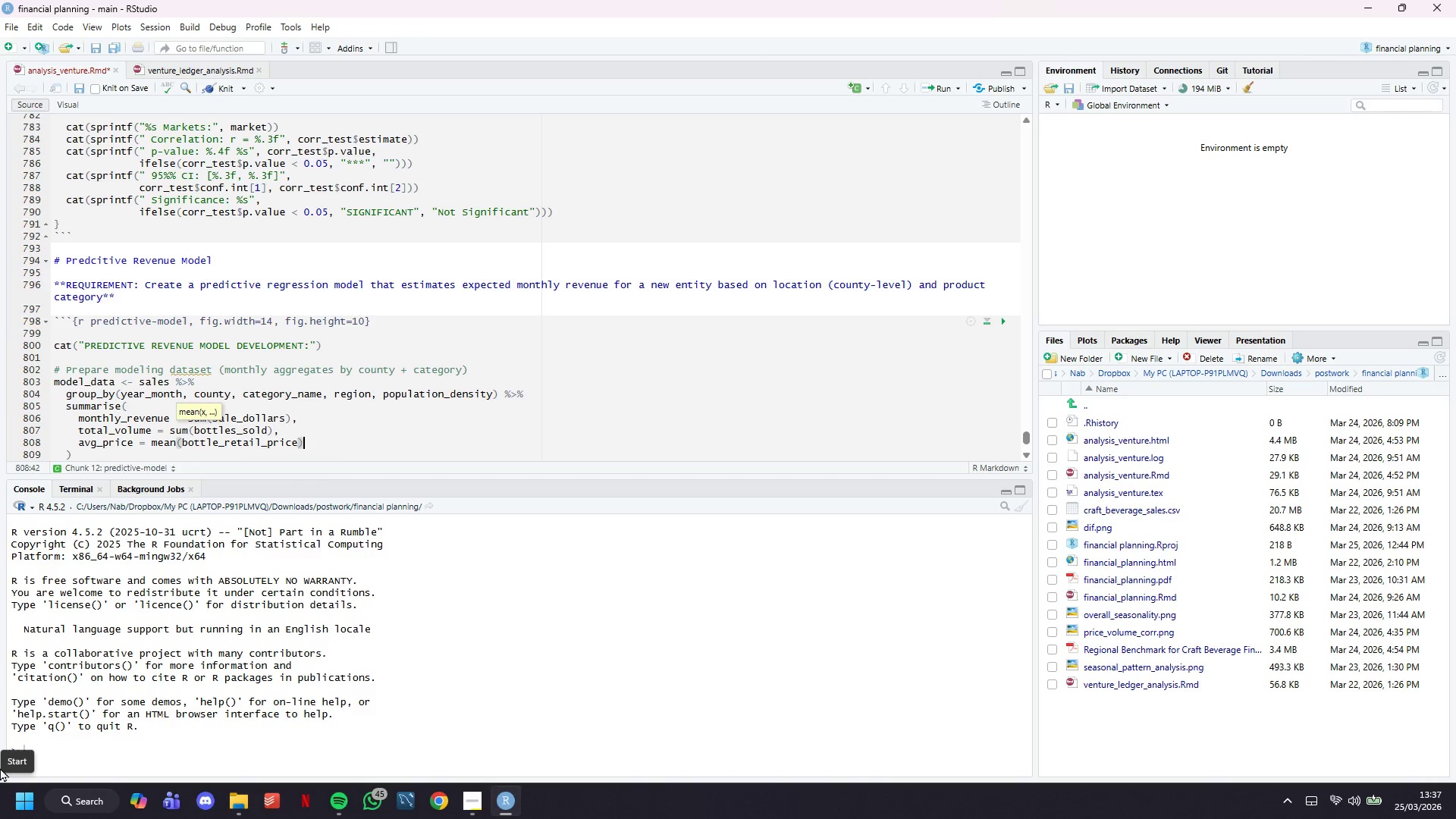 
key(ArrowRight)
 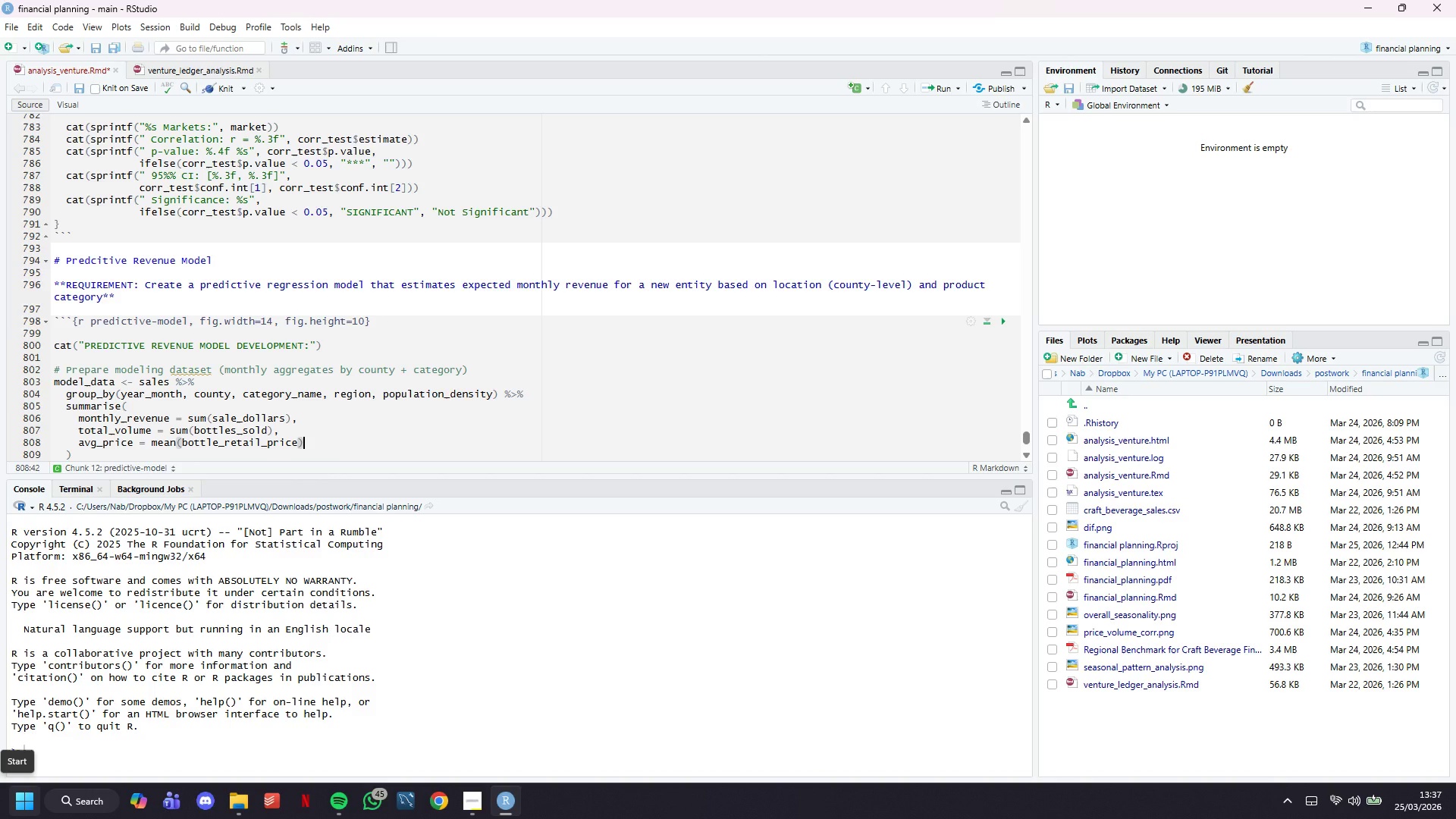 
key(Comma)
 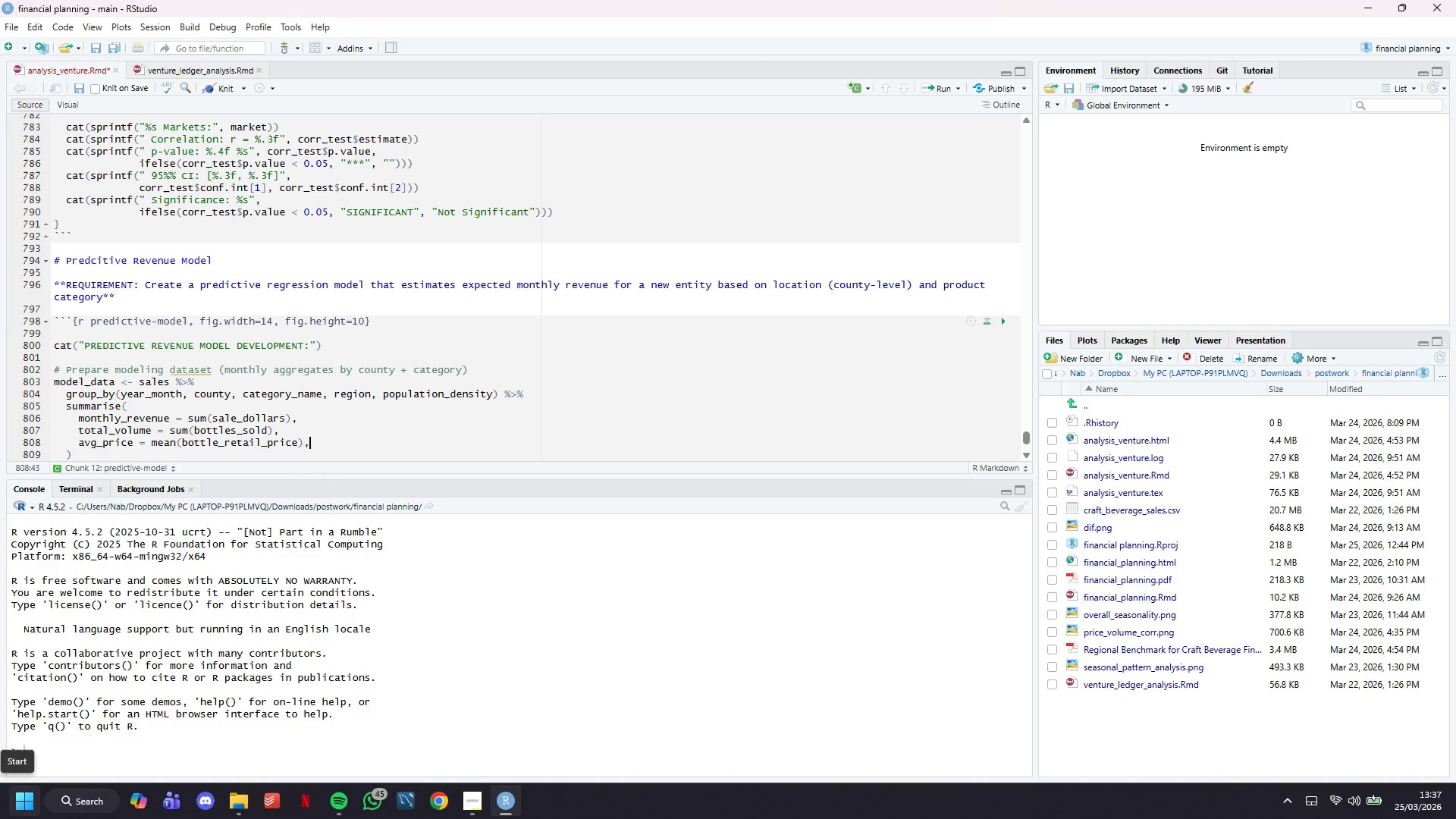 
key(Enter)
 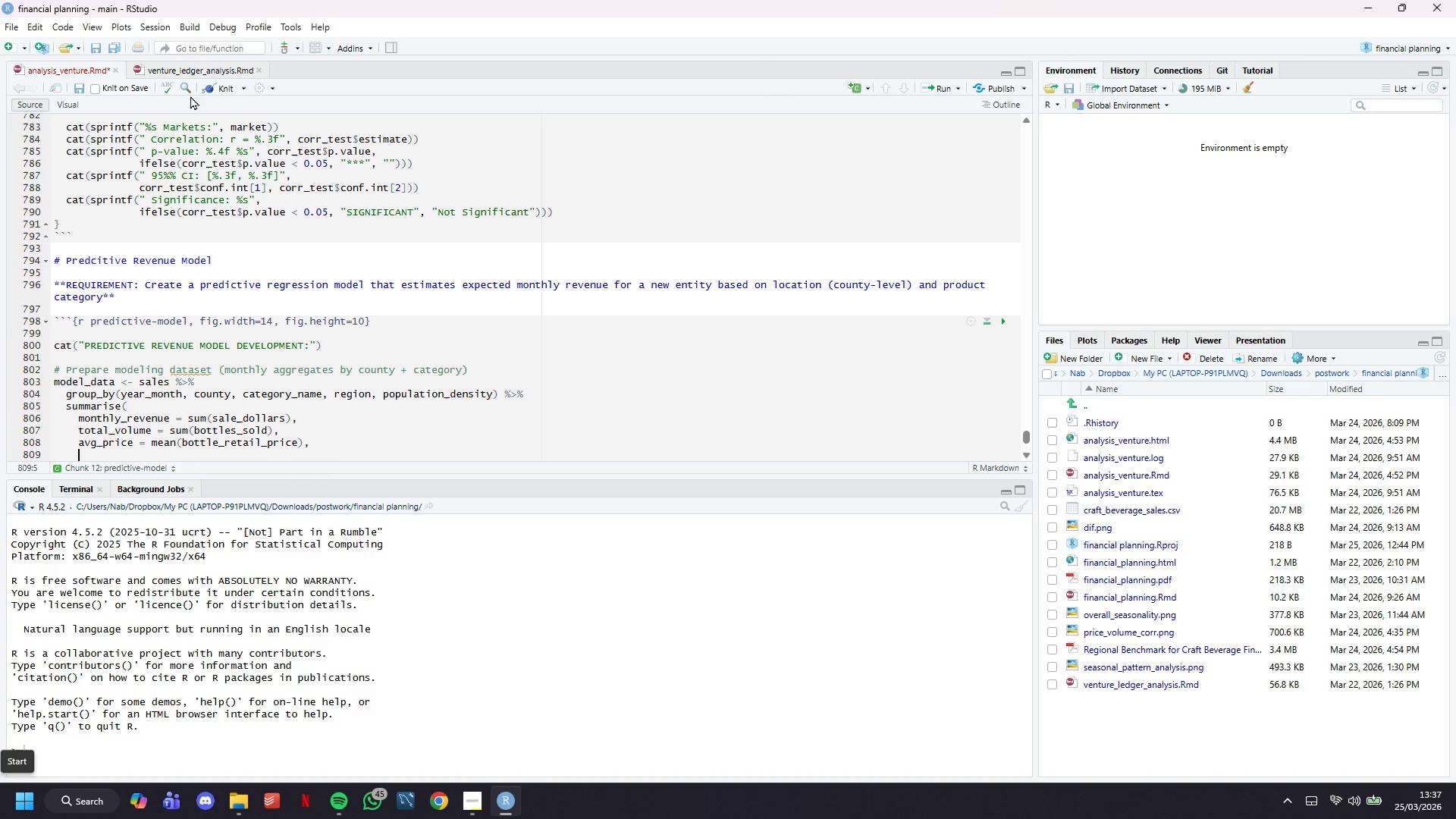 
scroll: coordinate [444, 202], scroll_direction: down, amount: 3.0
 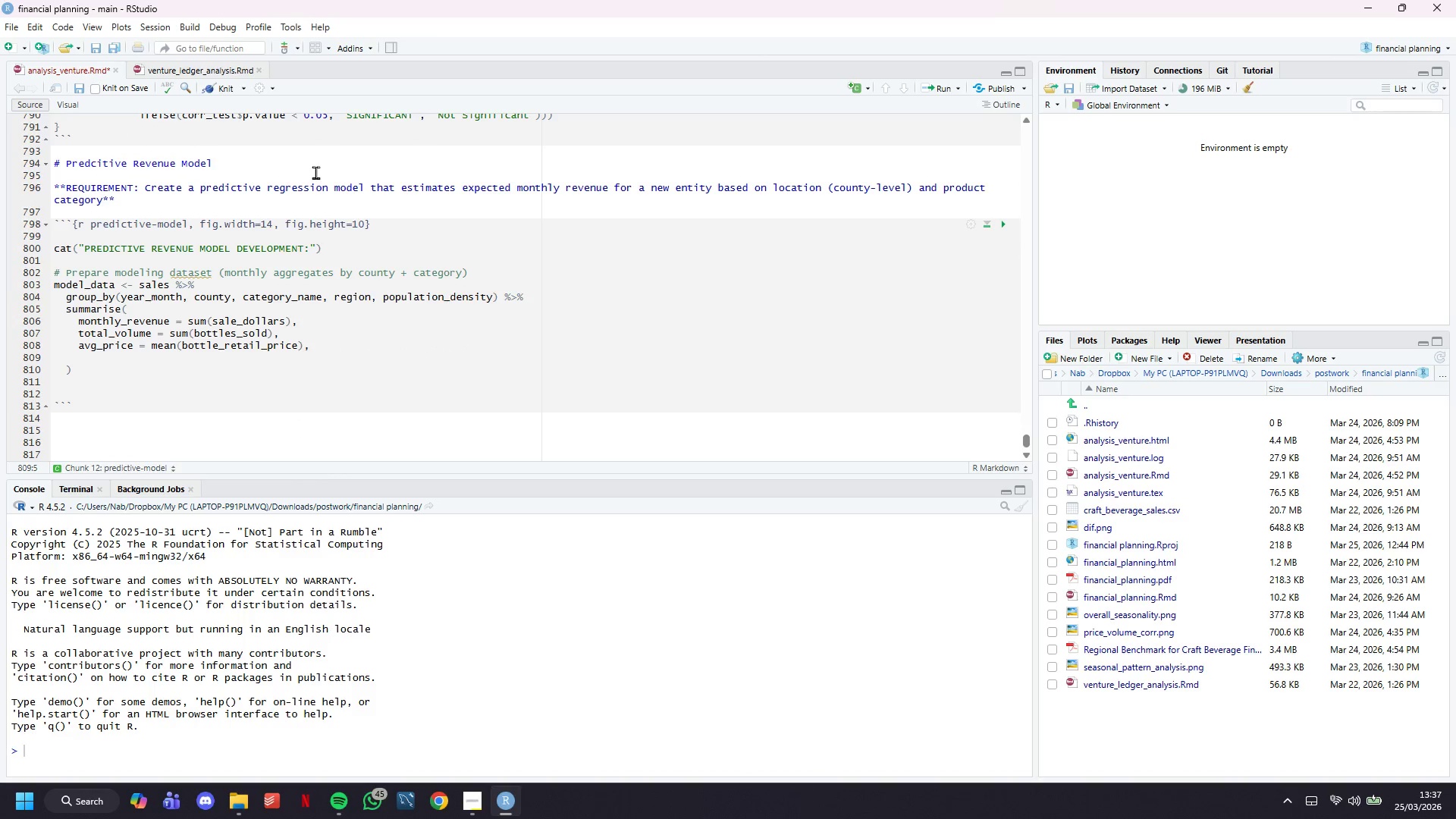 
type(transcations = n))
key(Backspace)
type(()
 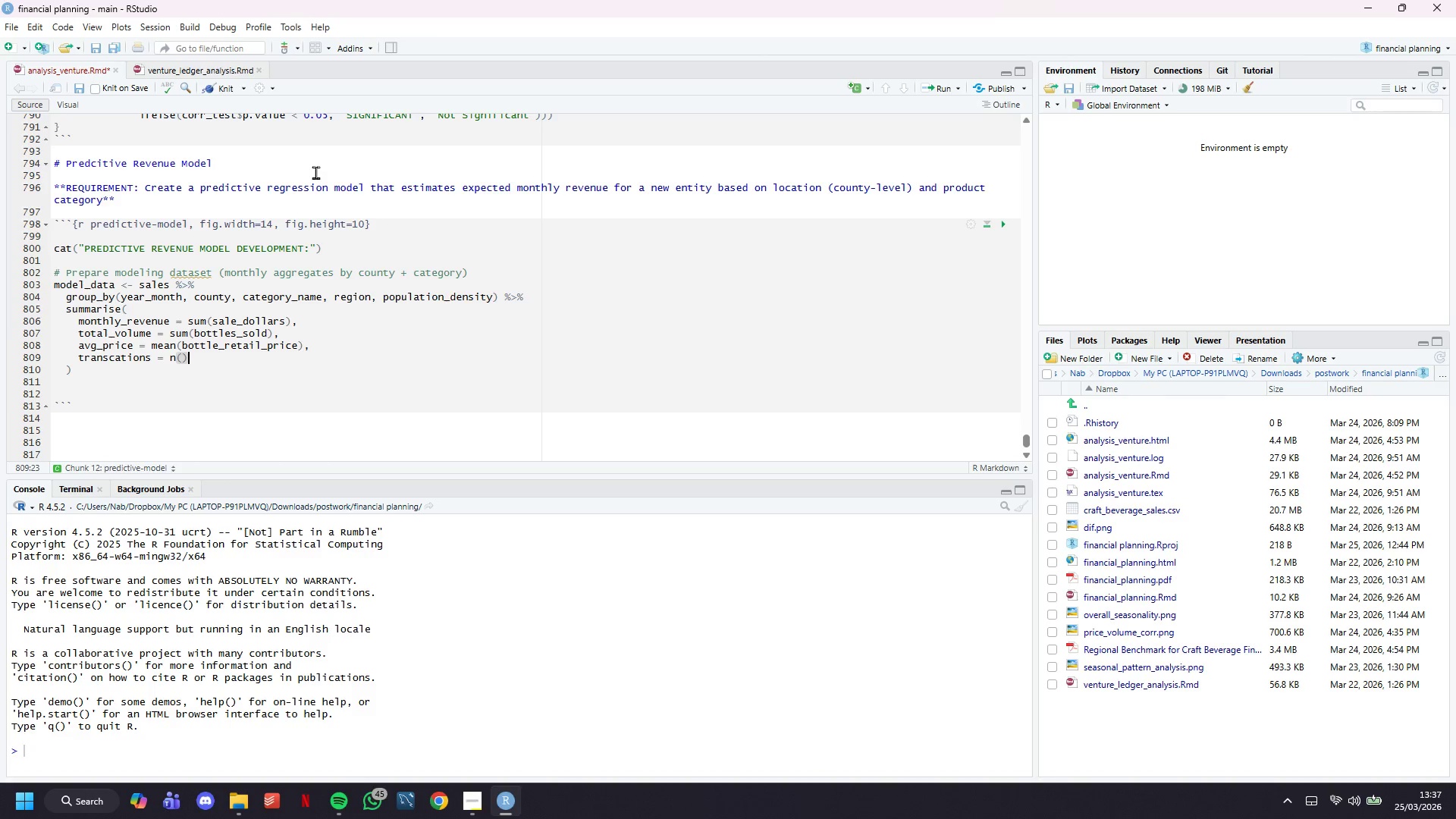 
 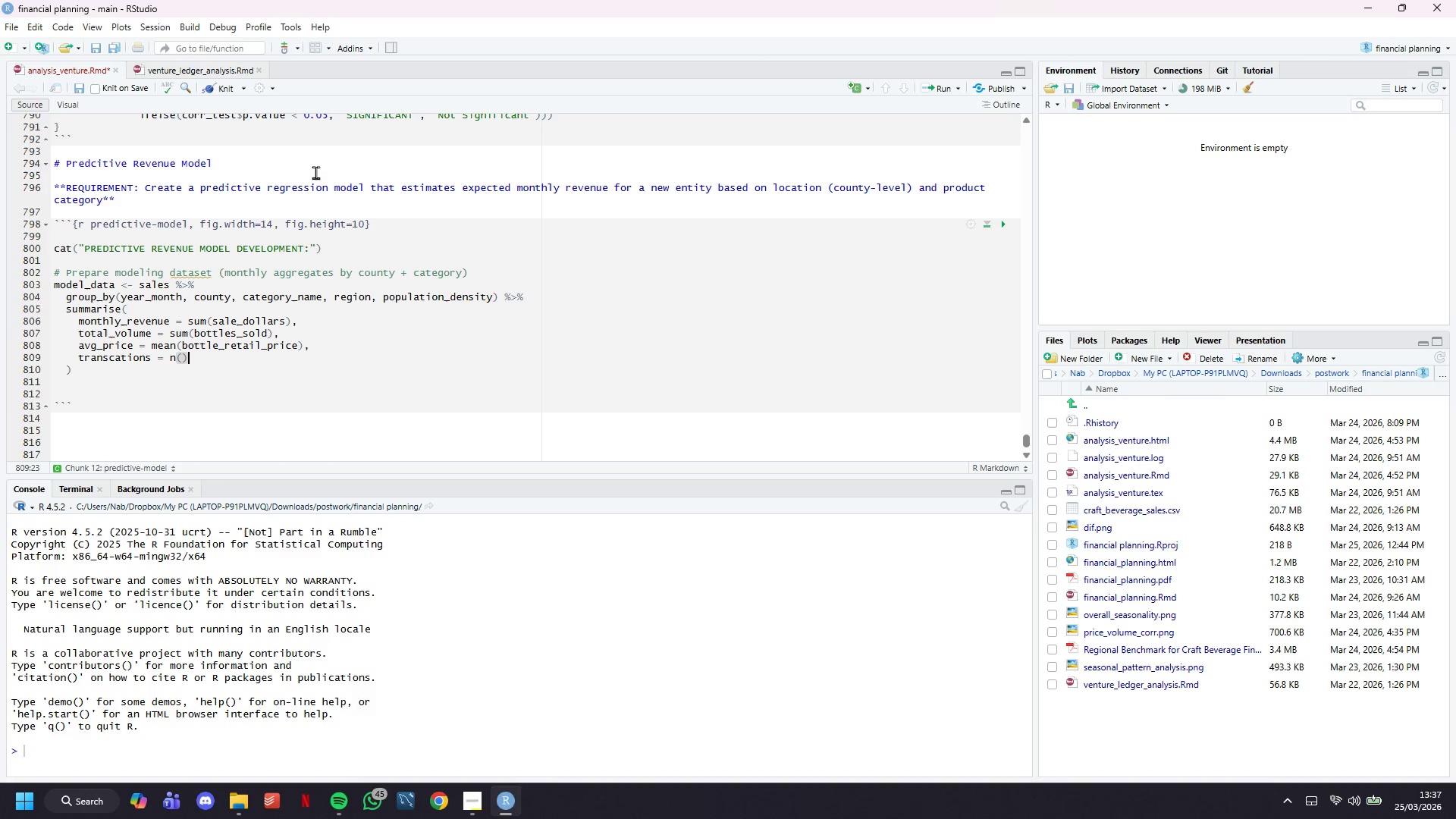 
key(ArrowRight)
 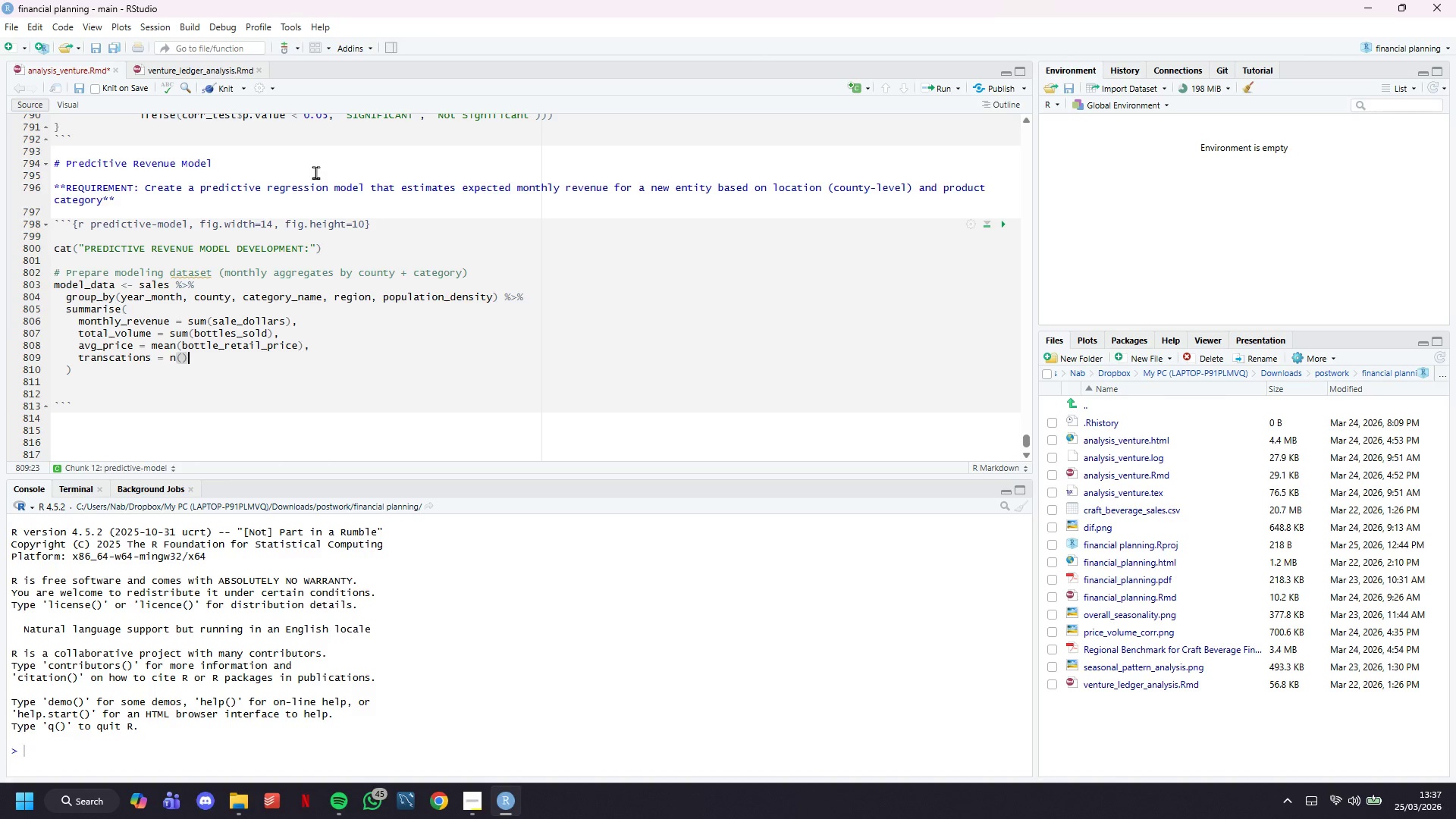 
key(Comma)
 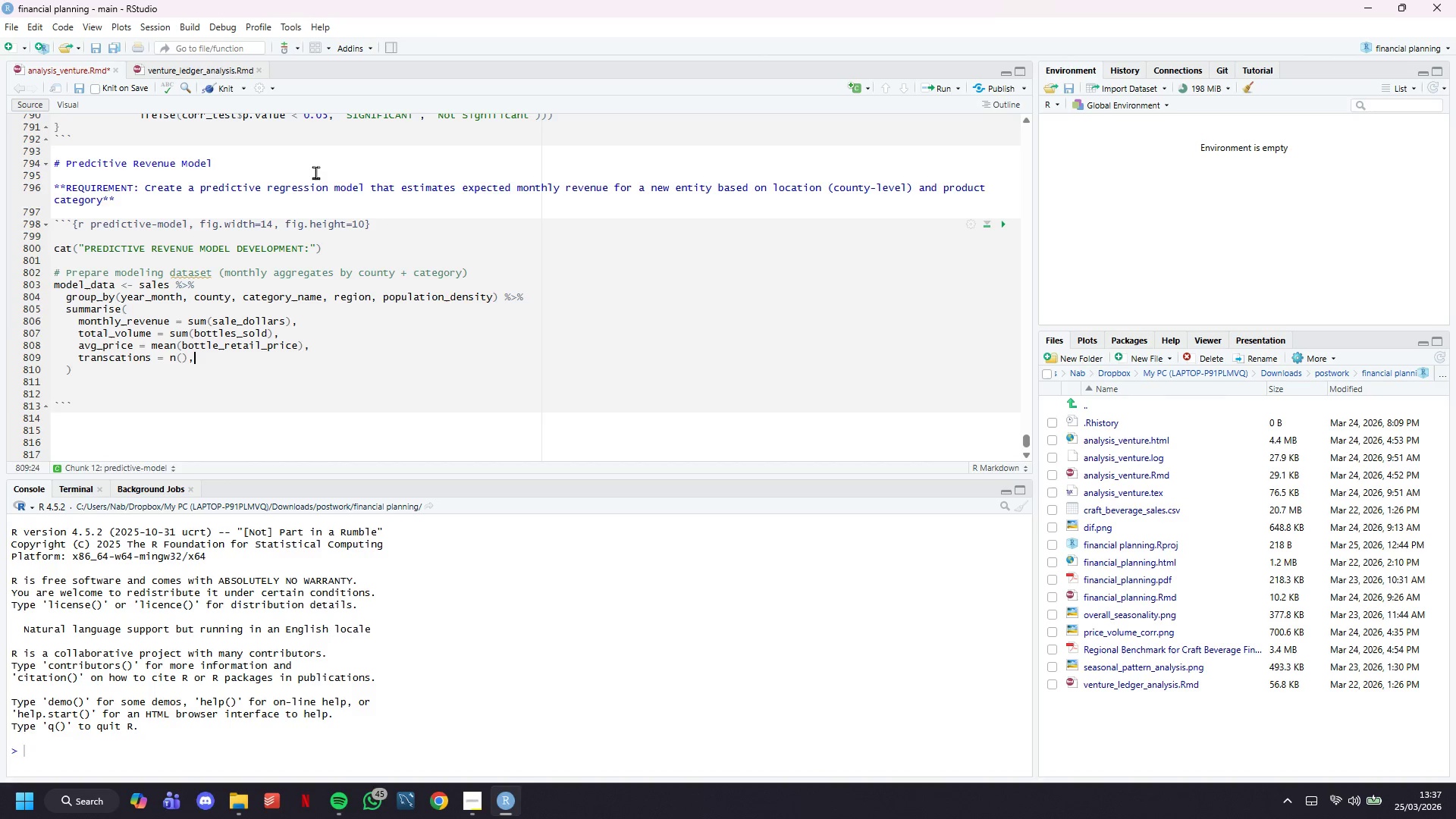 
key(Enter)
 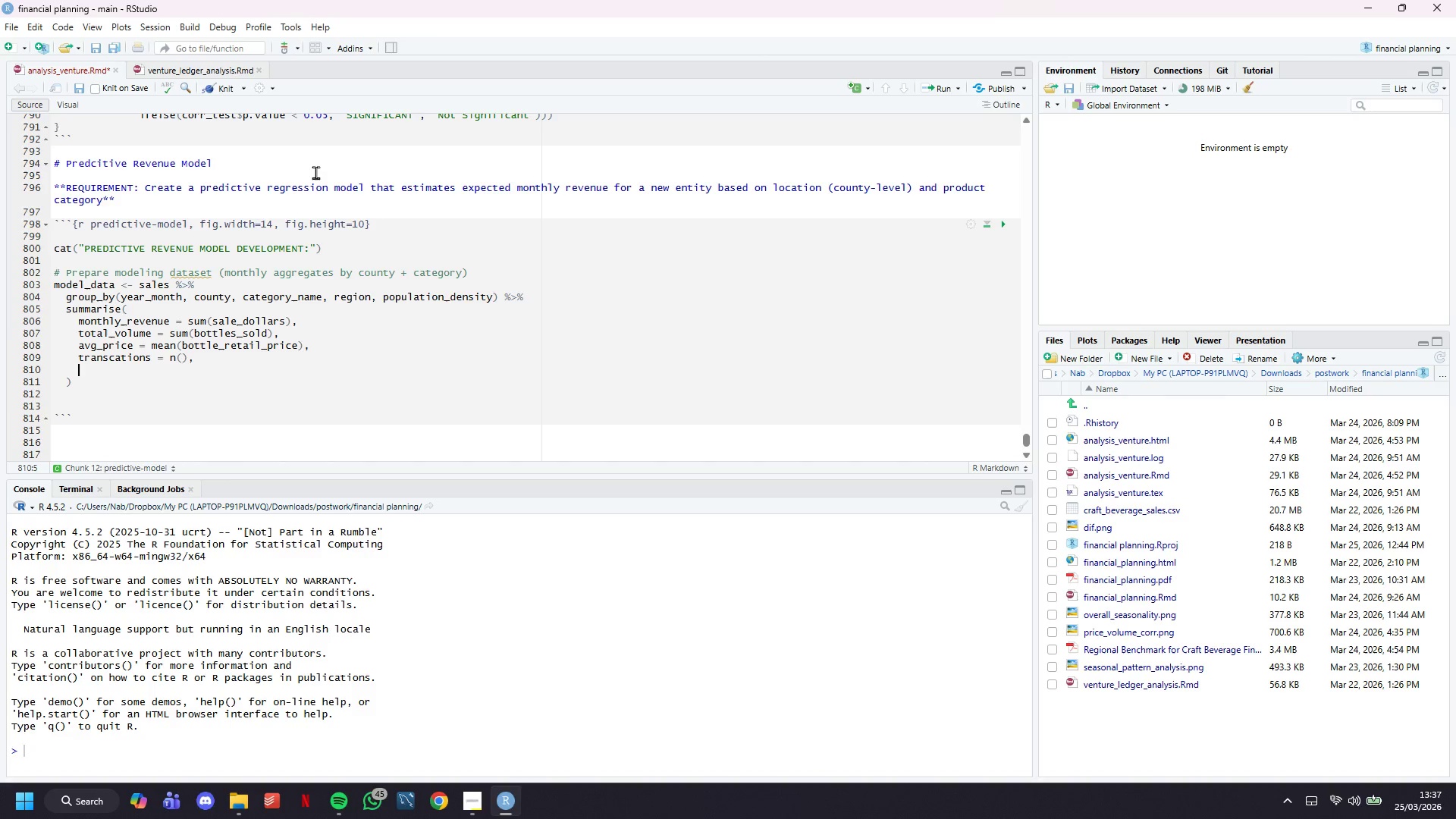 
type(.groups = '')
 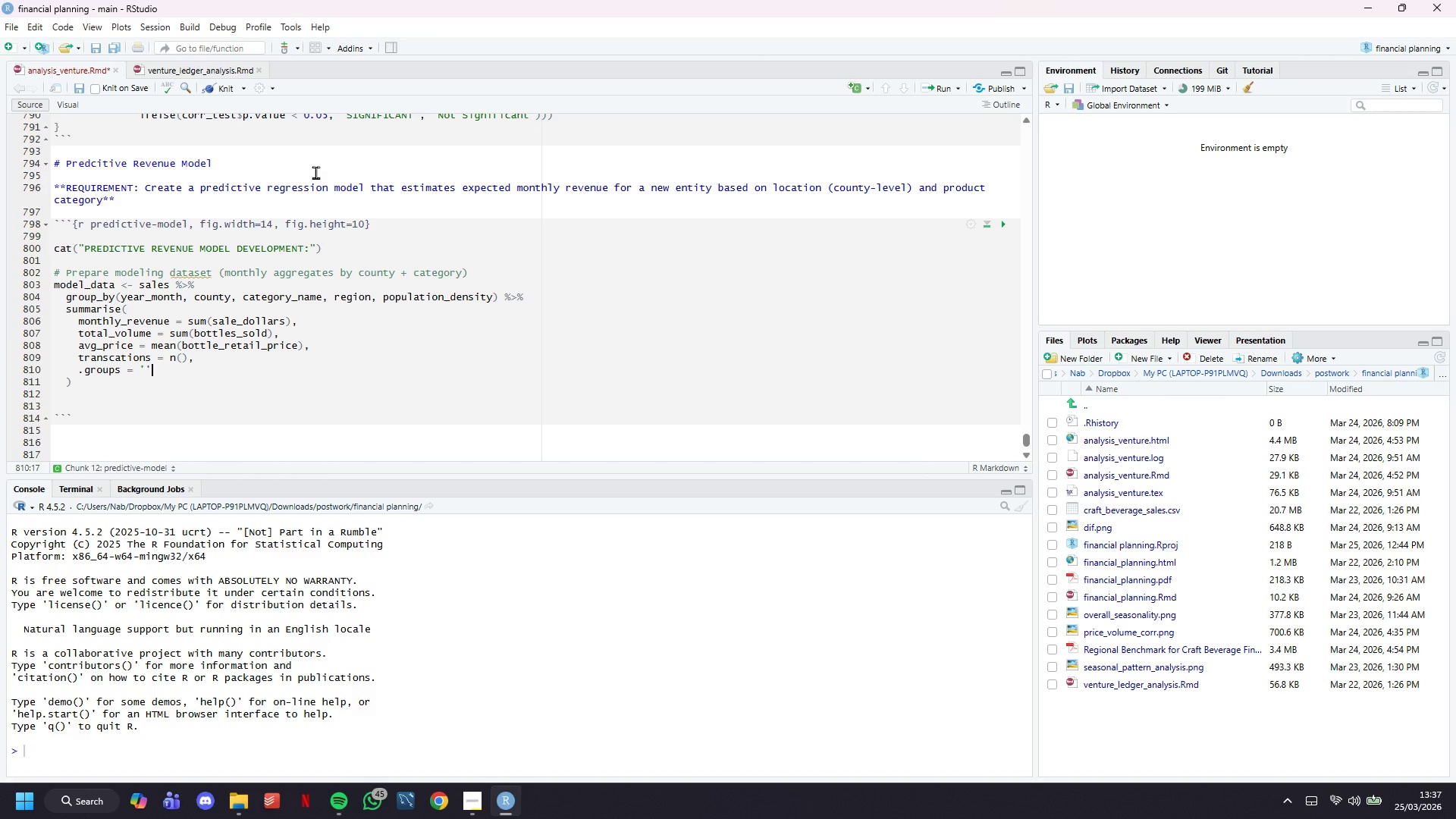 
key(ArrowLeft)
 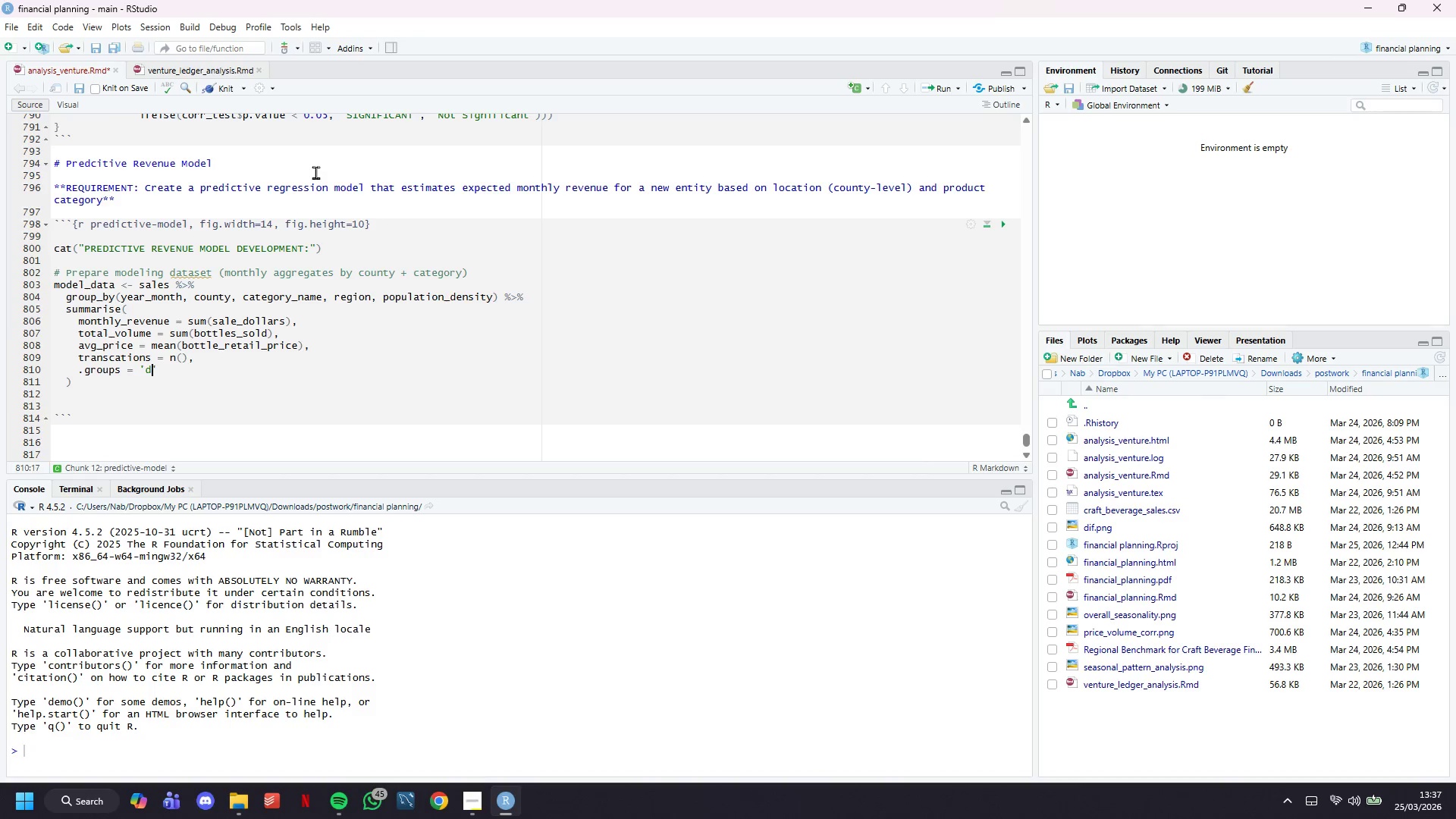 
type(drop)
 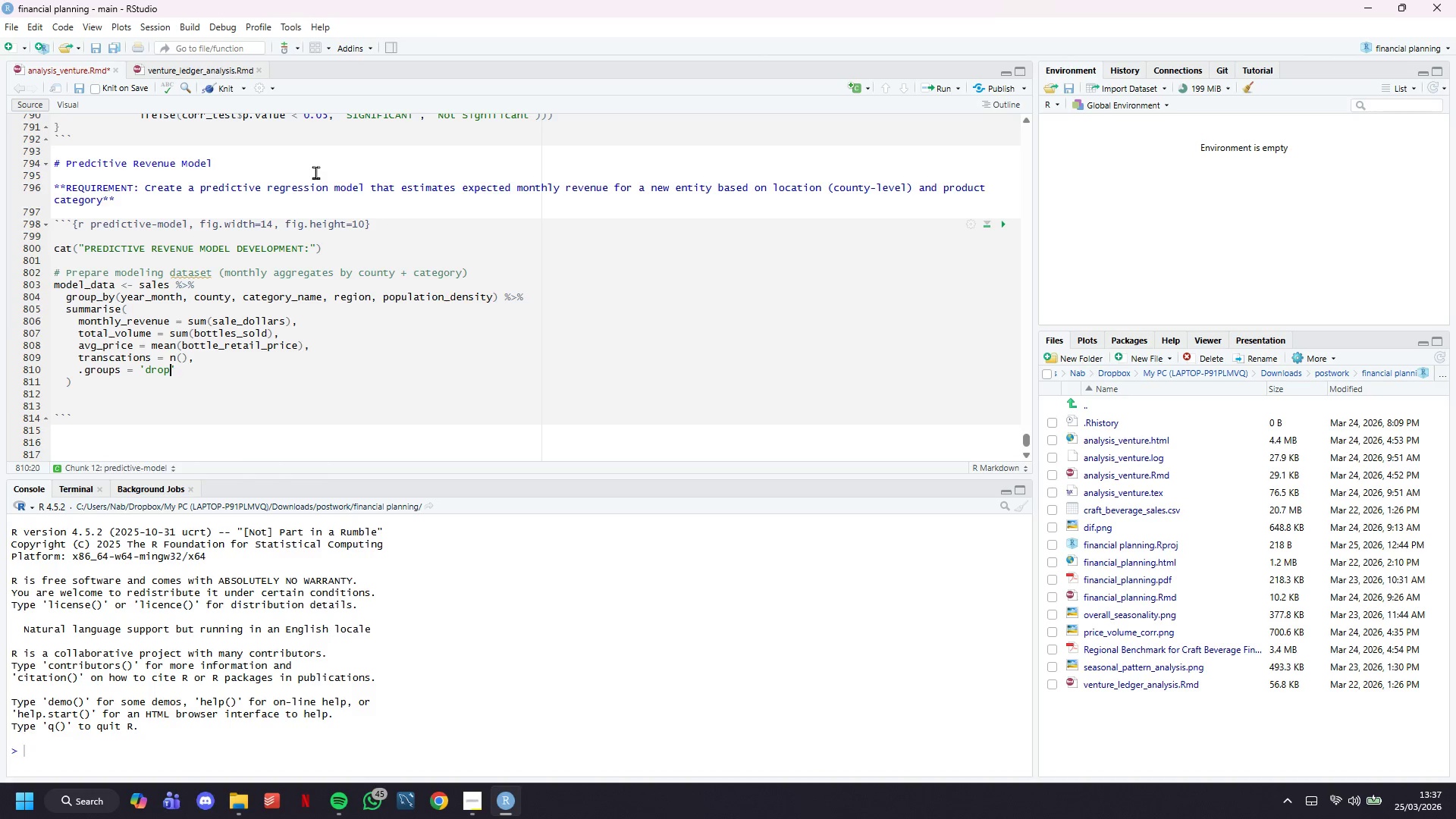 
key(ArrowRight)
 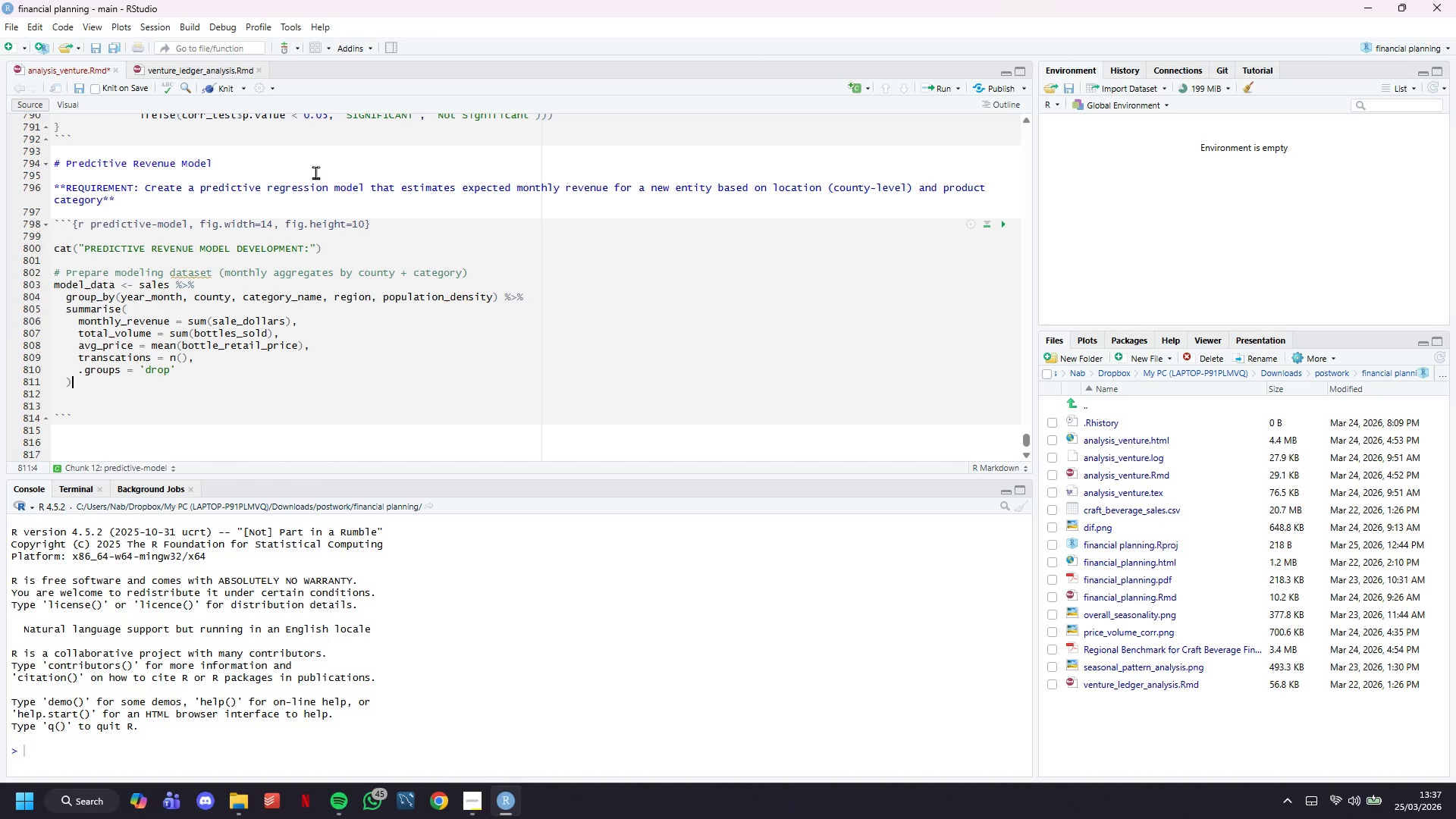 
key(ArrowDown)
 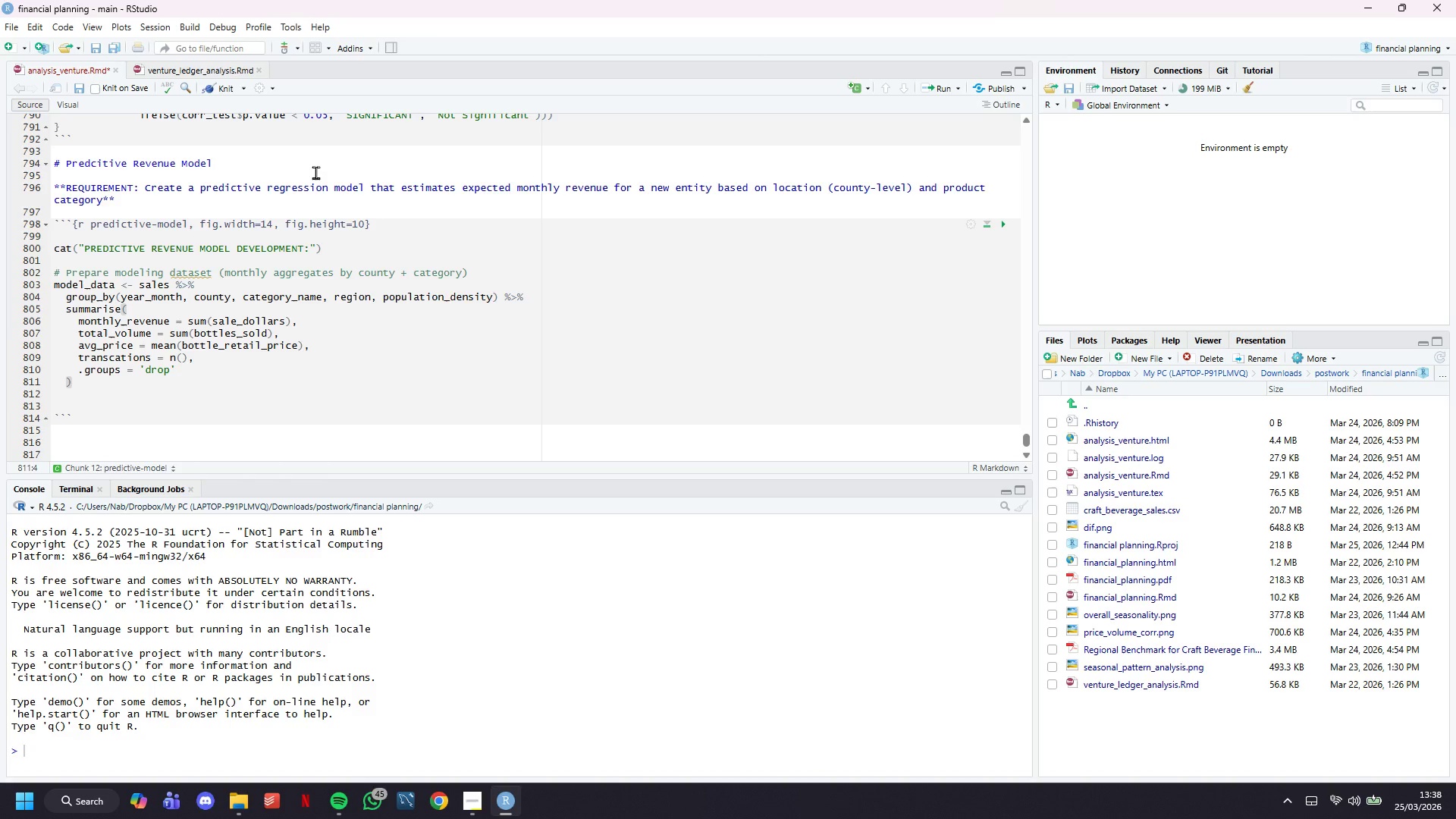 
key(Space)
 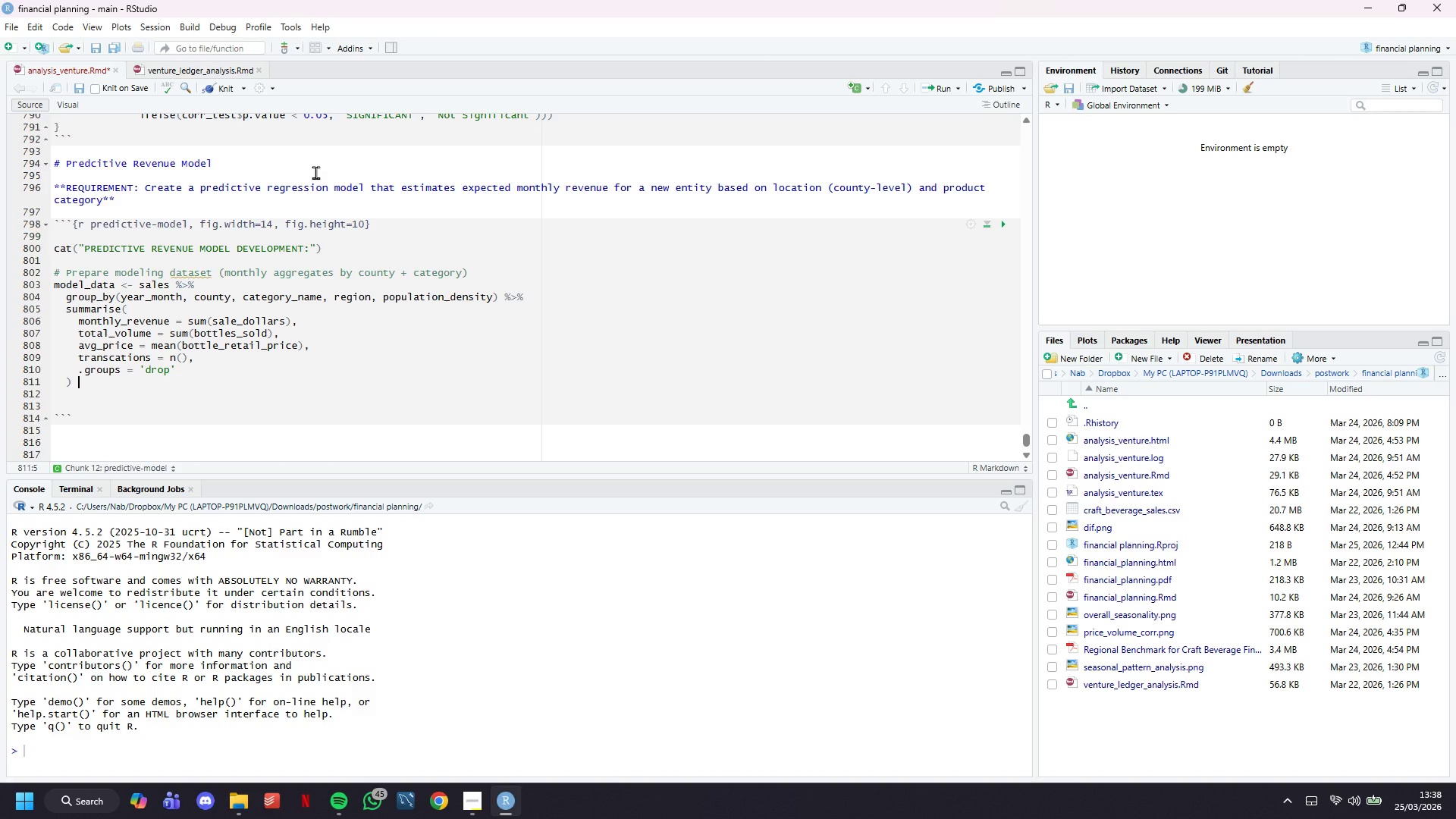 
key(Shift+5)
 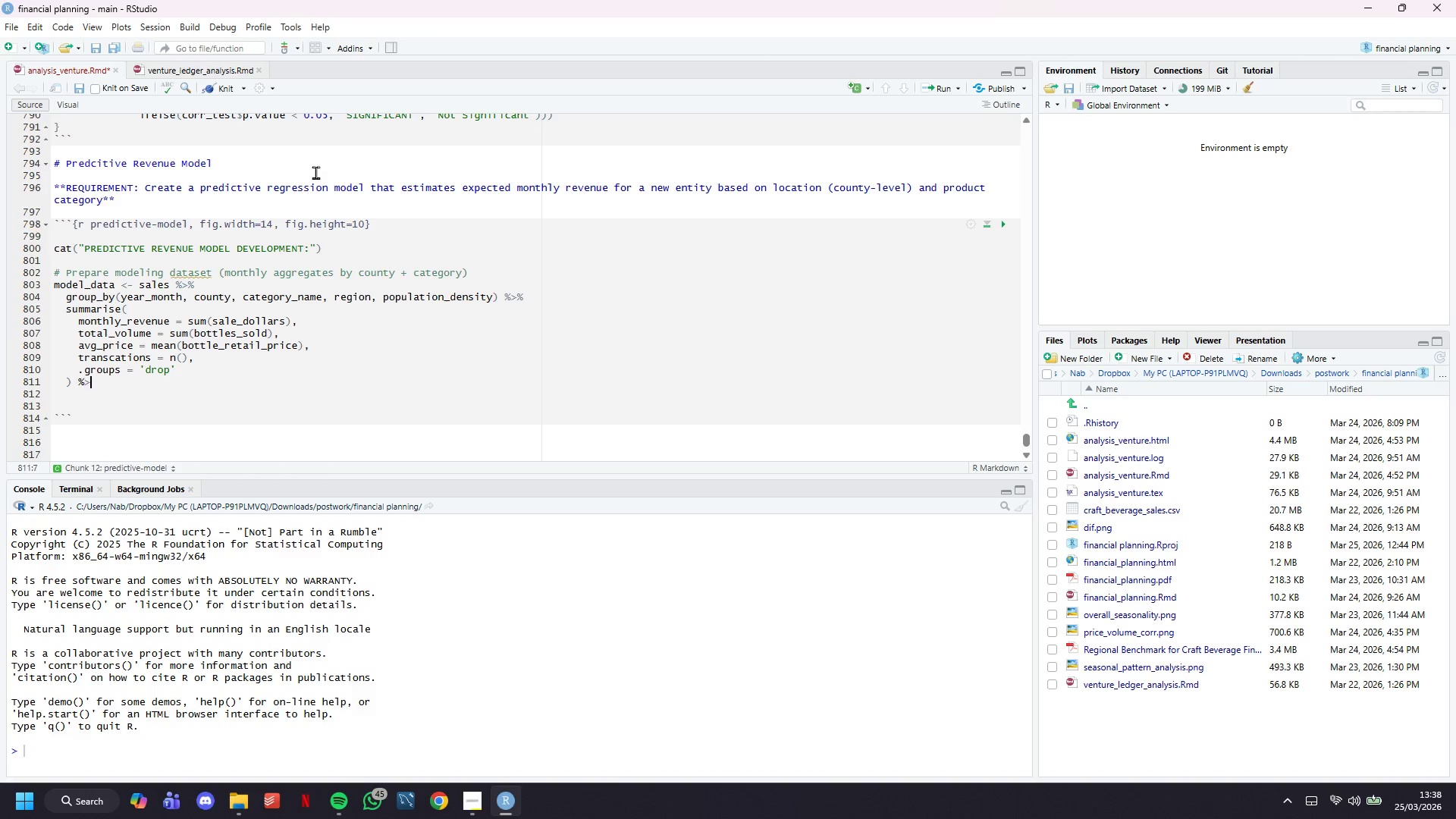 
key(Shift+Period)
 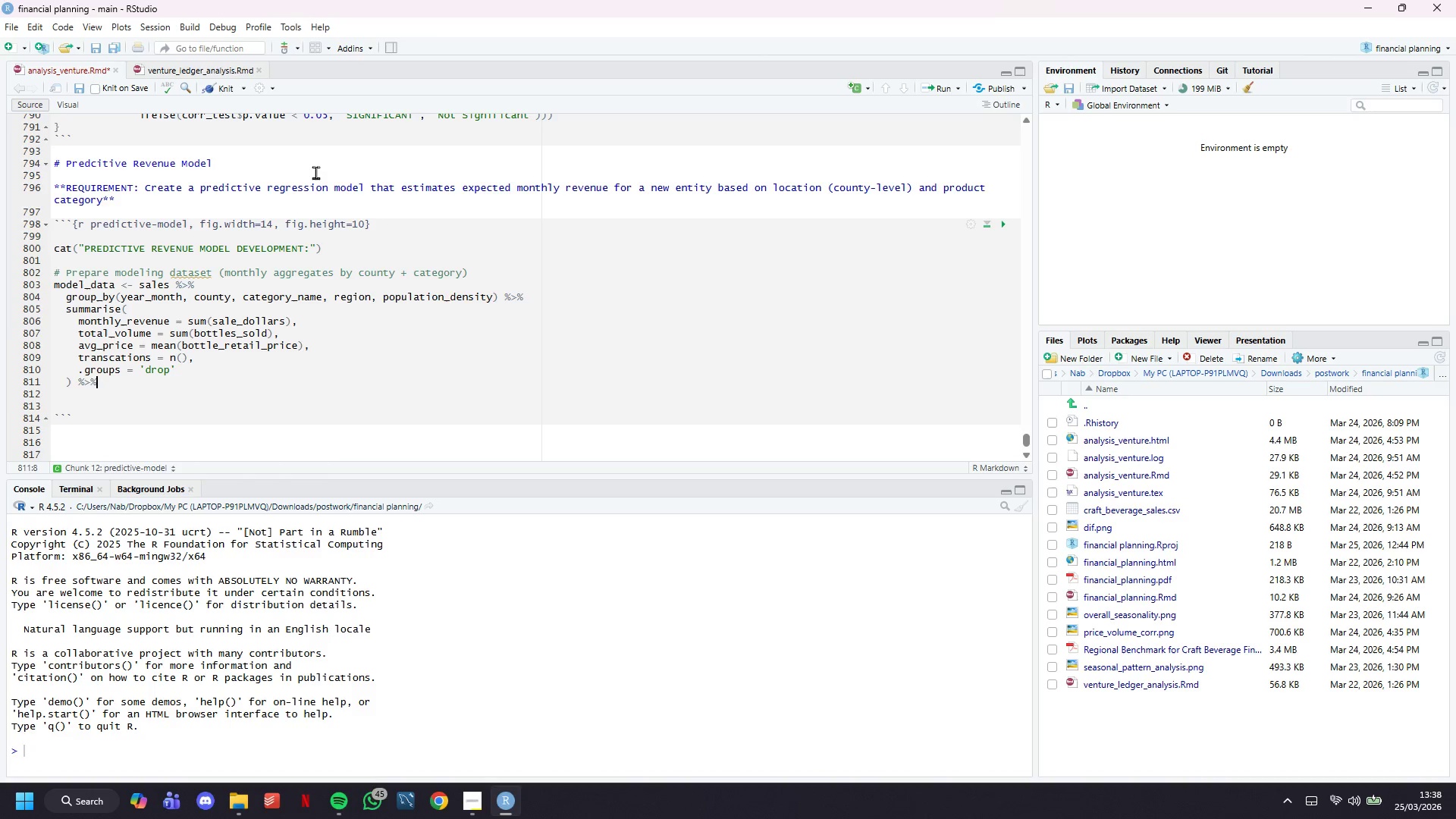 
key(Shift+5)
 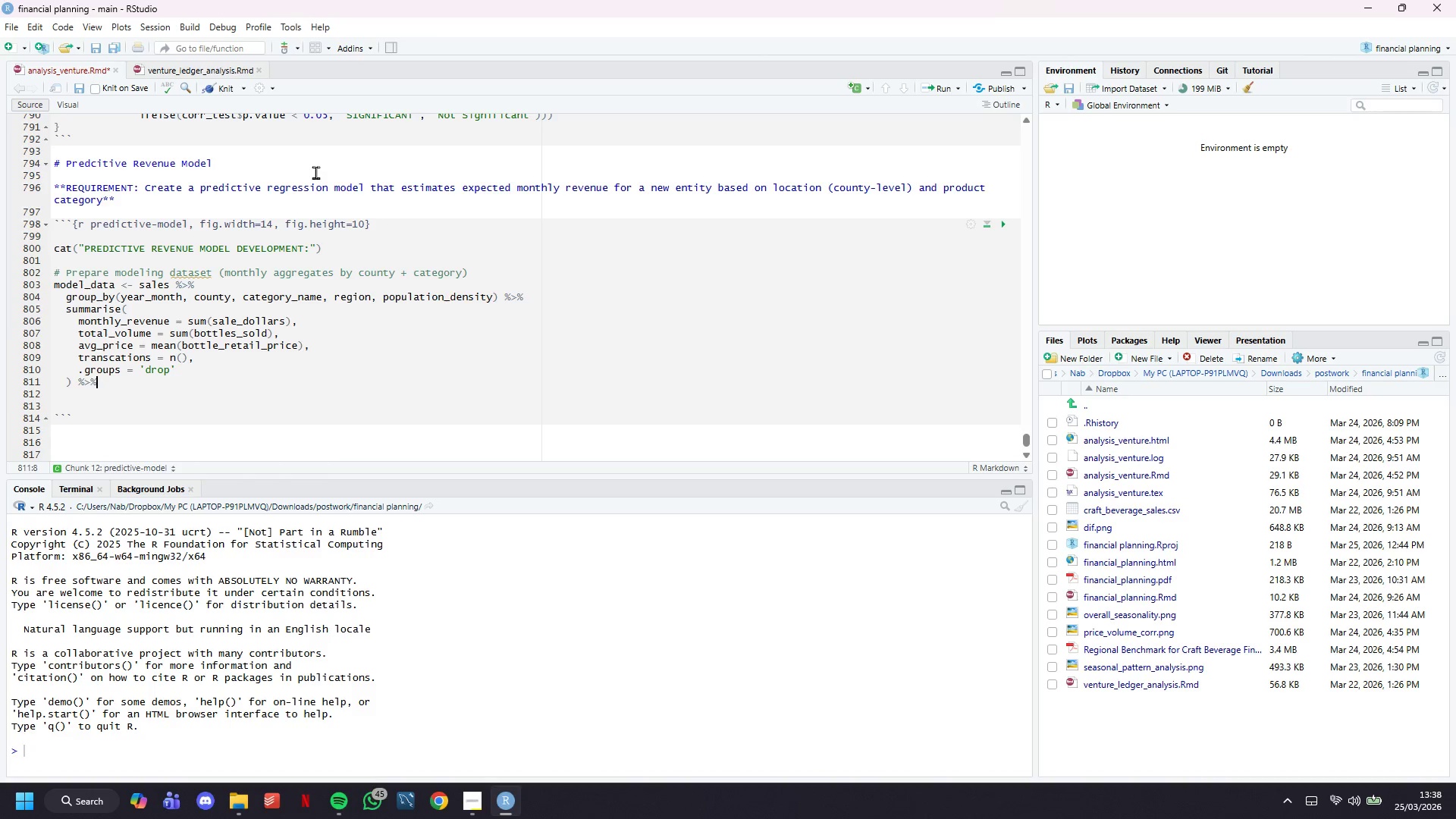 
key(Enter)
 